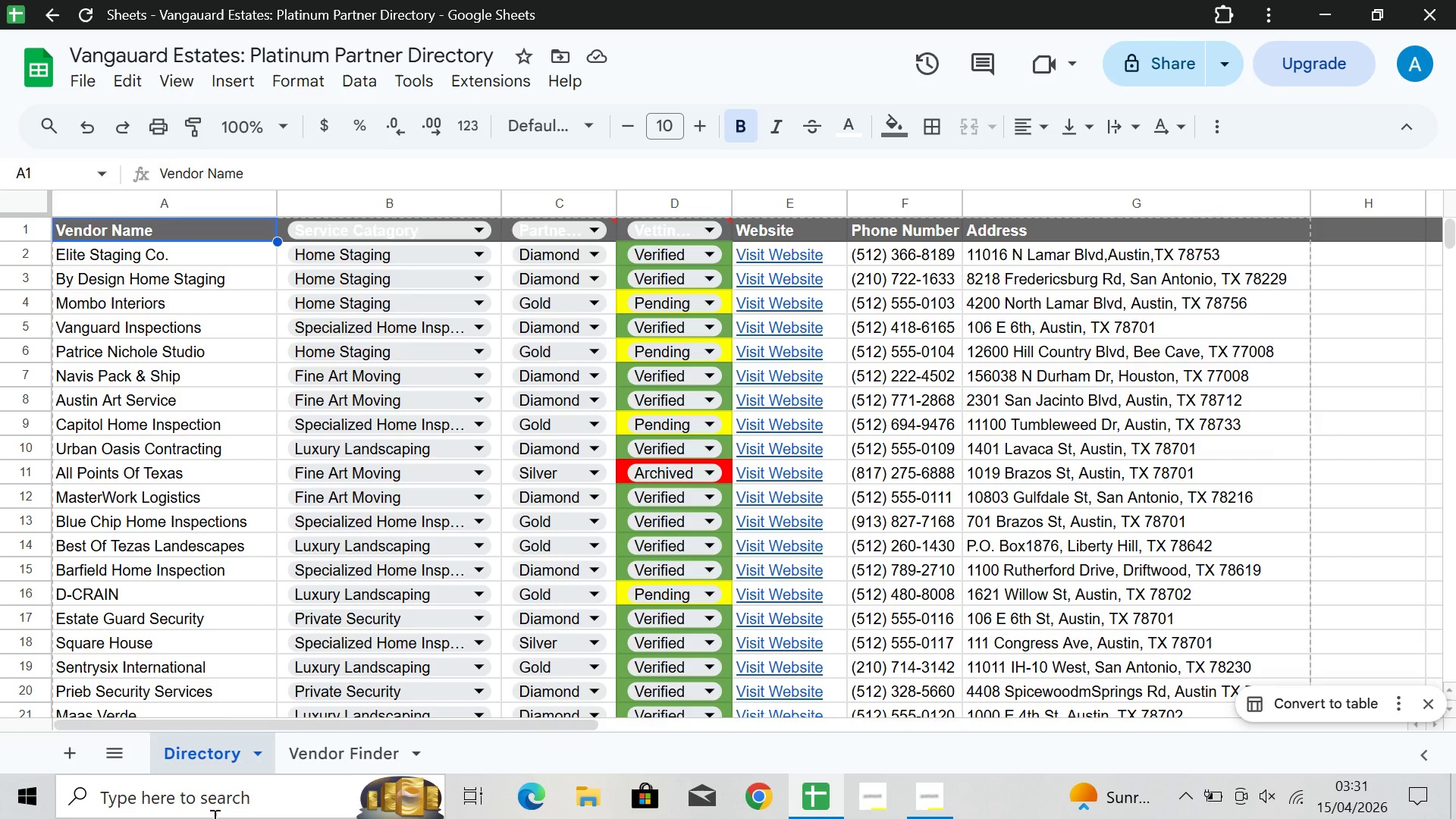 
wait(6.3)
 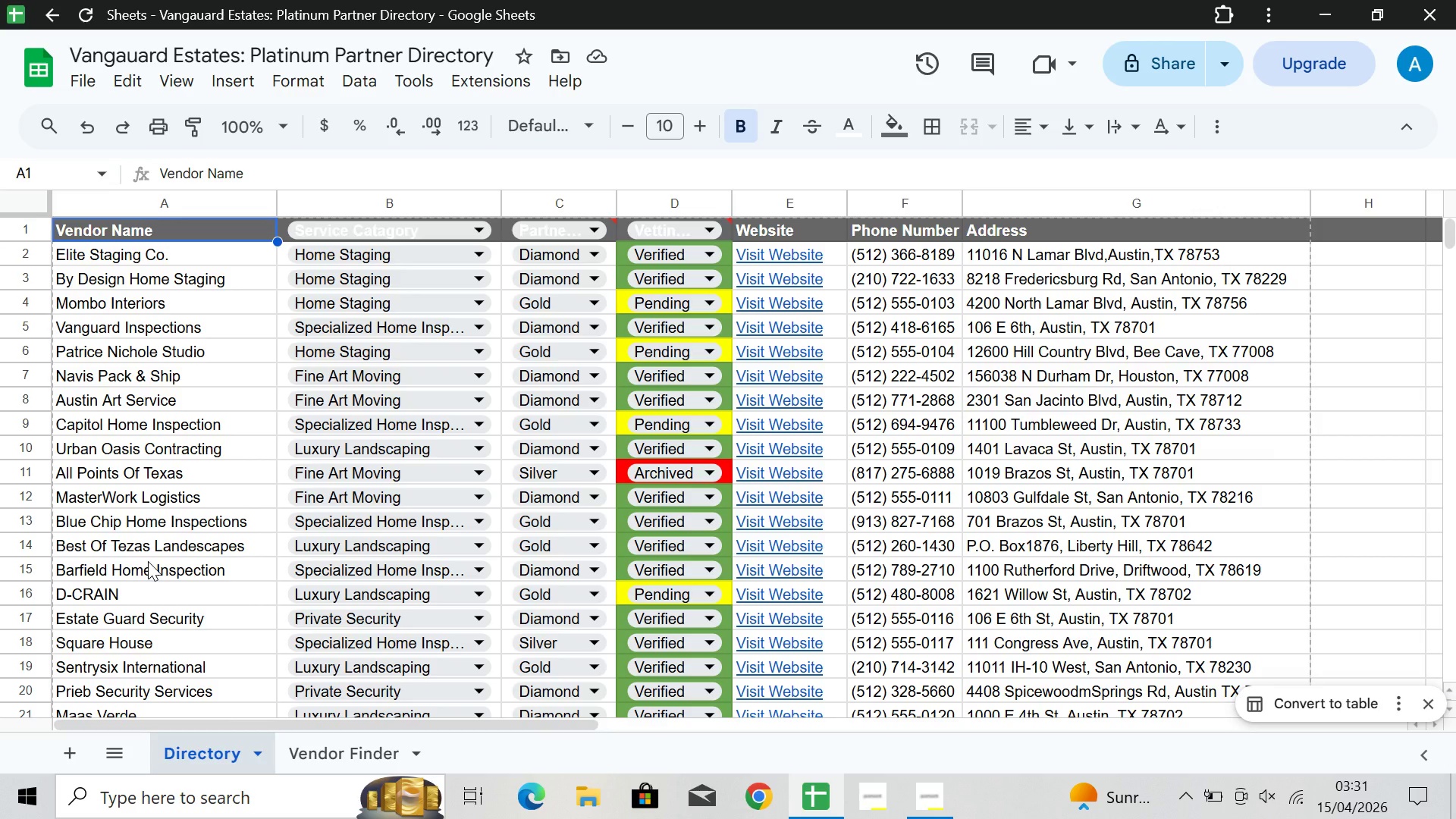 
left_click([38, 231])
 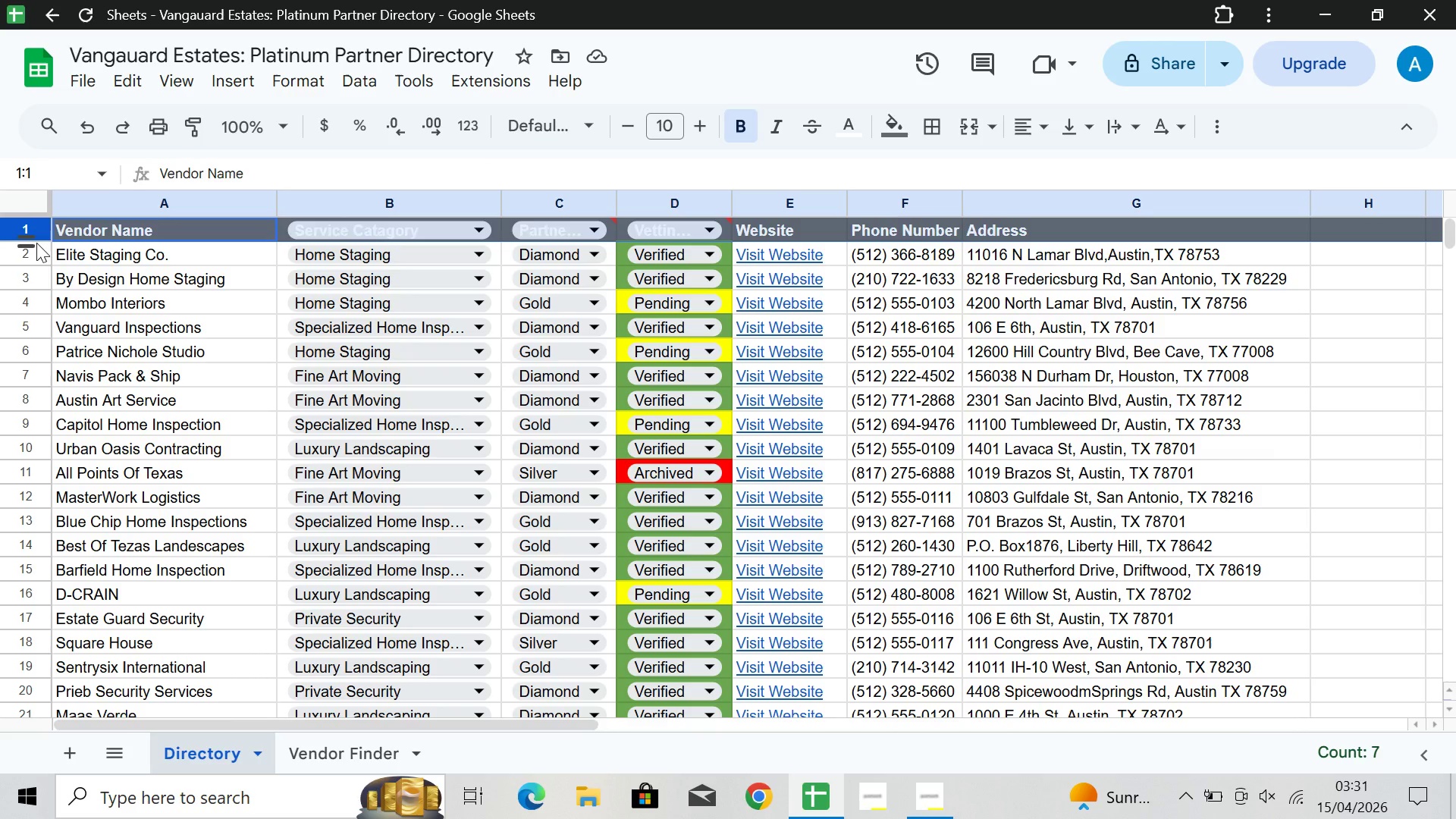 
left_click([37, 239])
 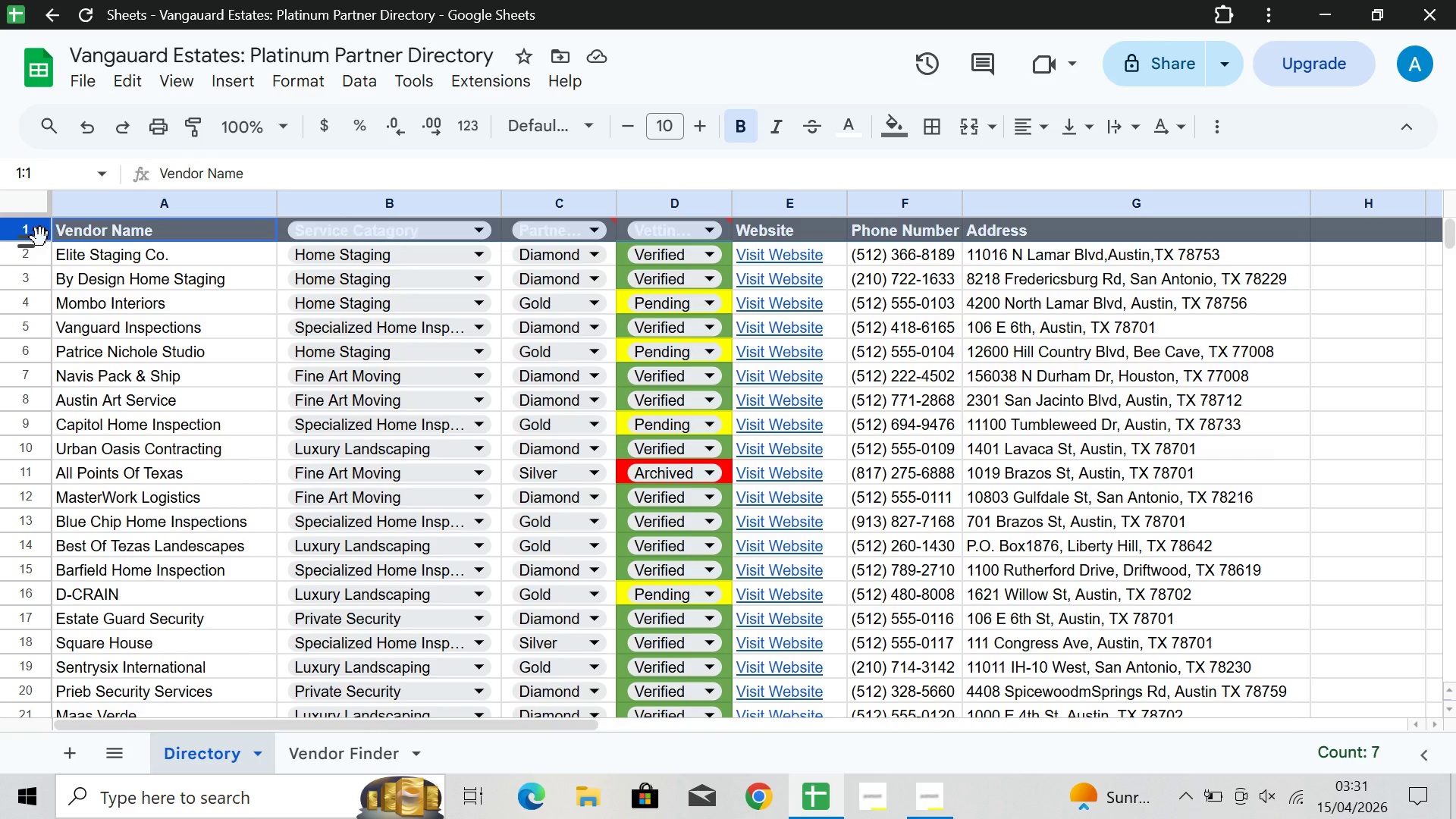 
wait(9.8)
 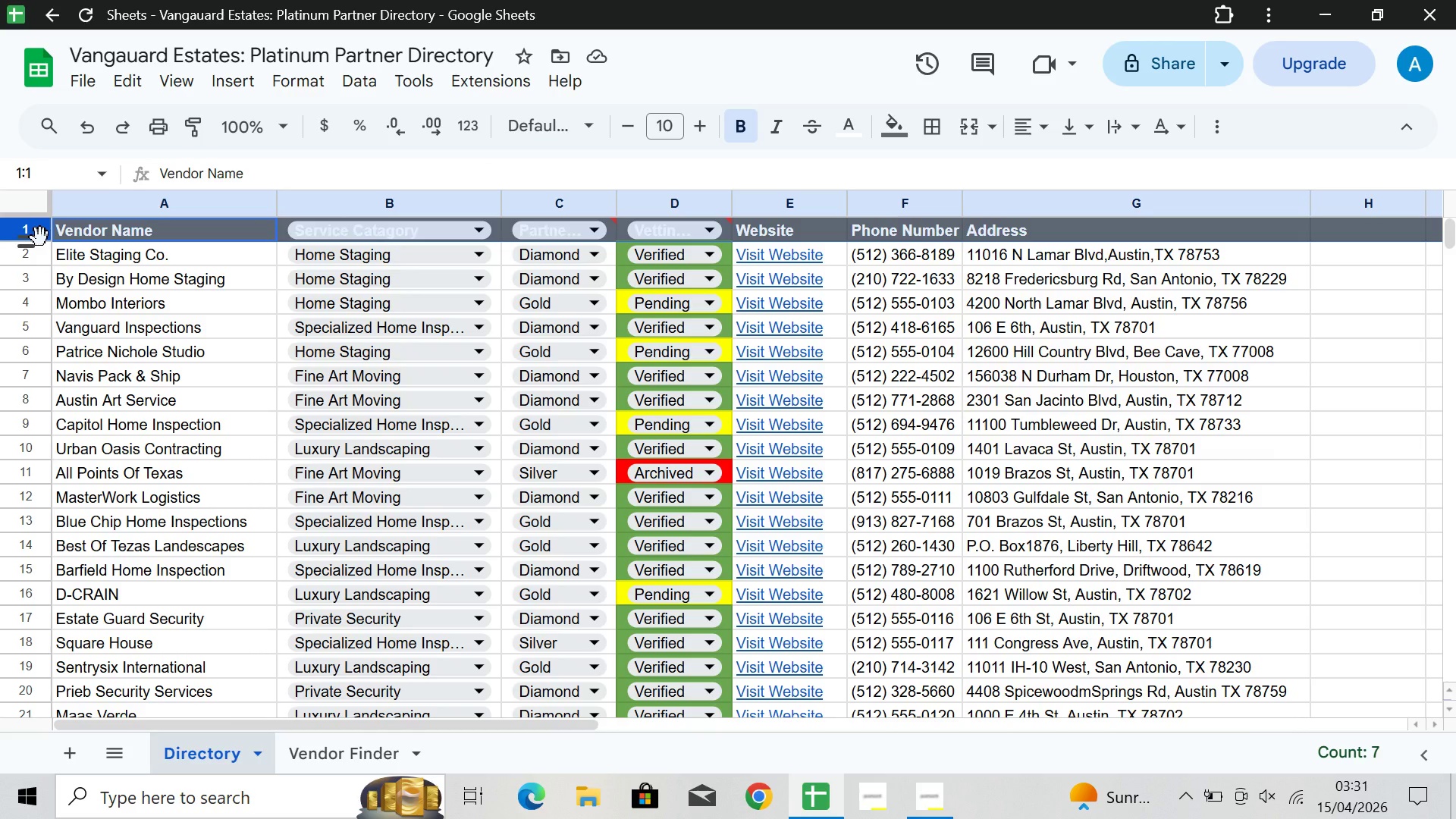 
left_click([183, 93])
 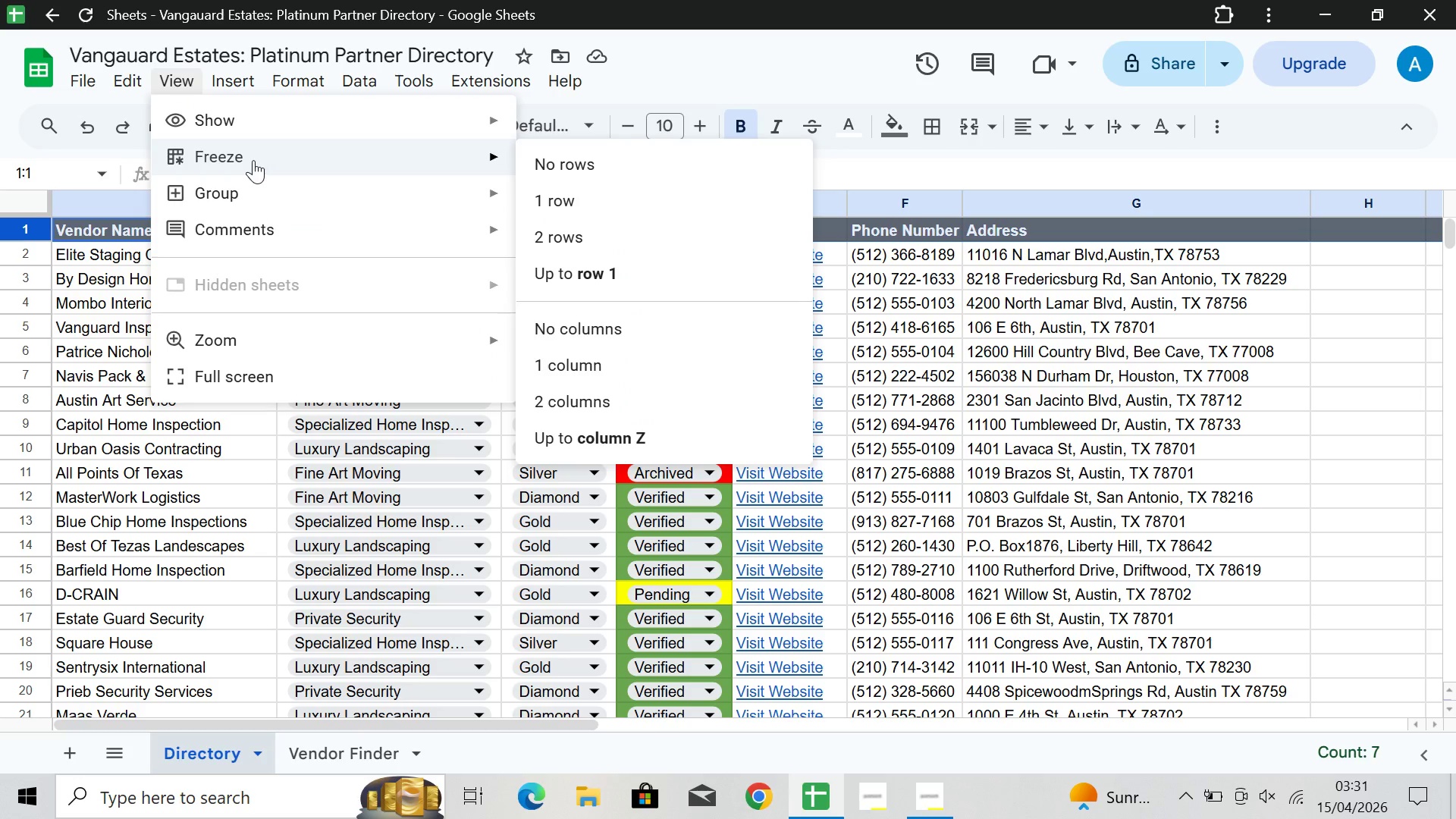 
left_click([554, 195])
 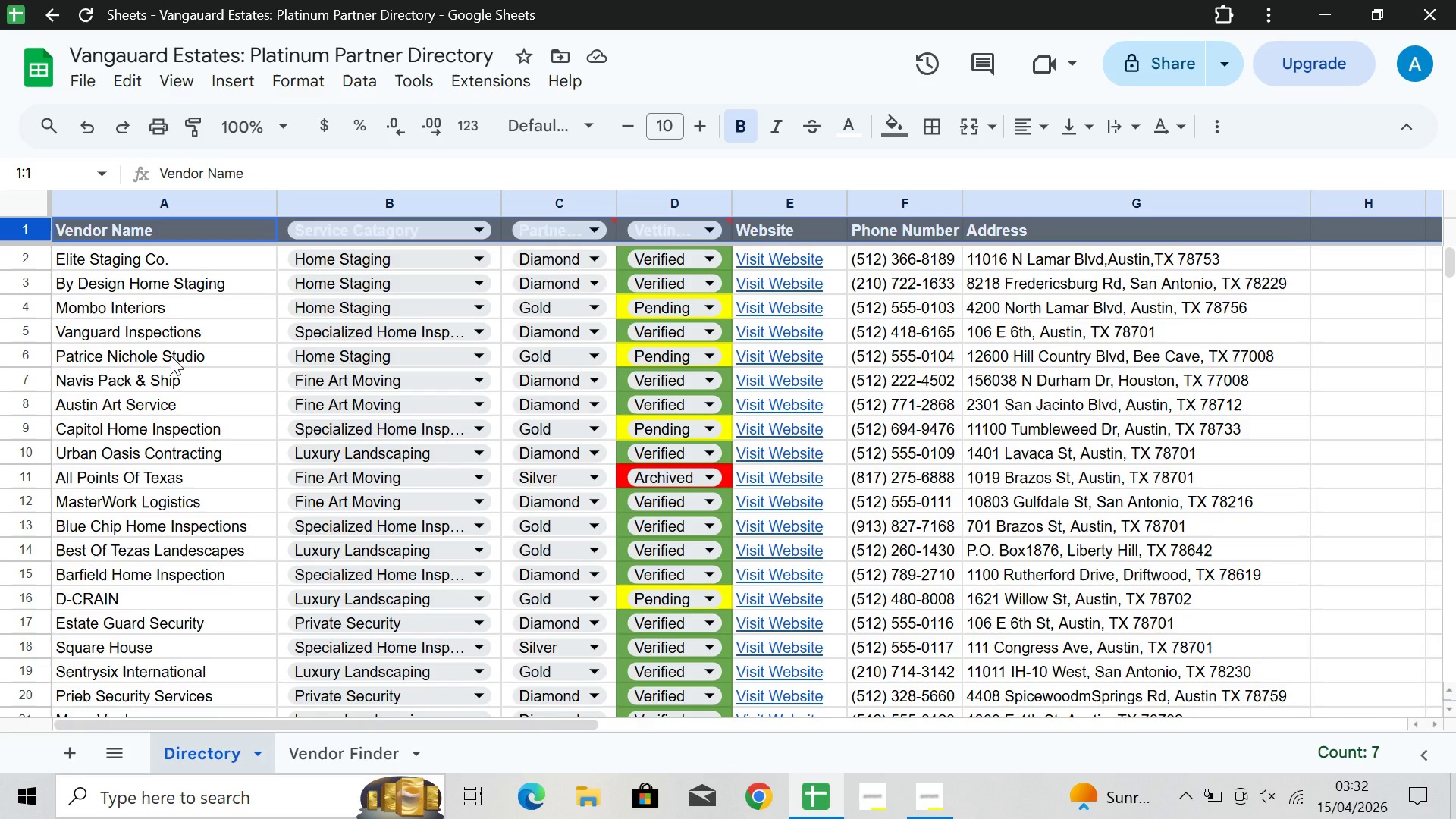 
wait(19.14)
 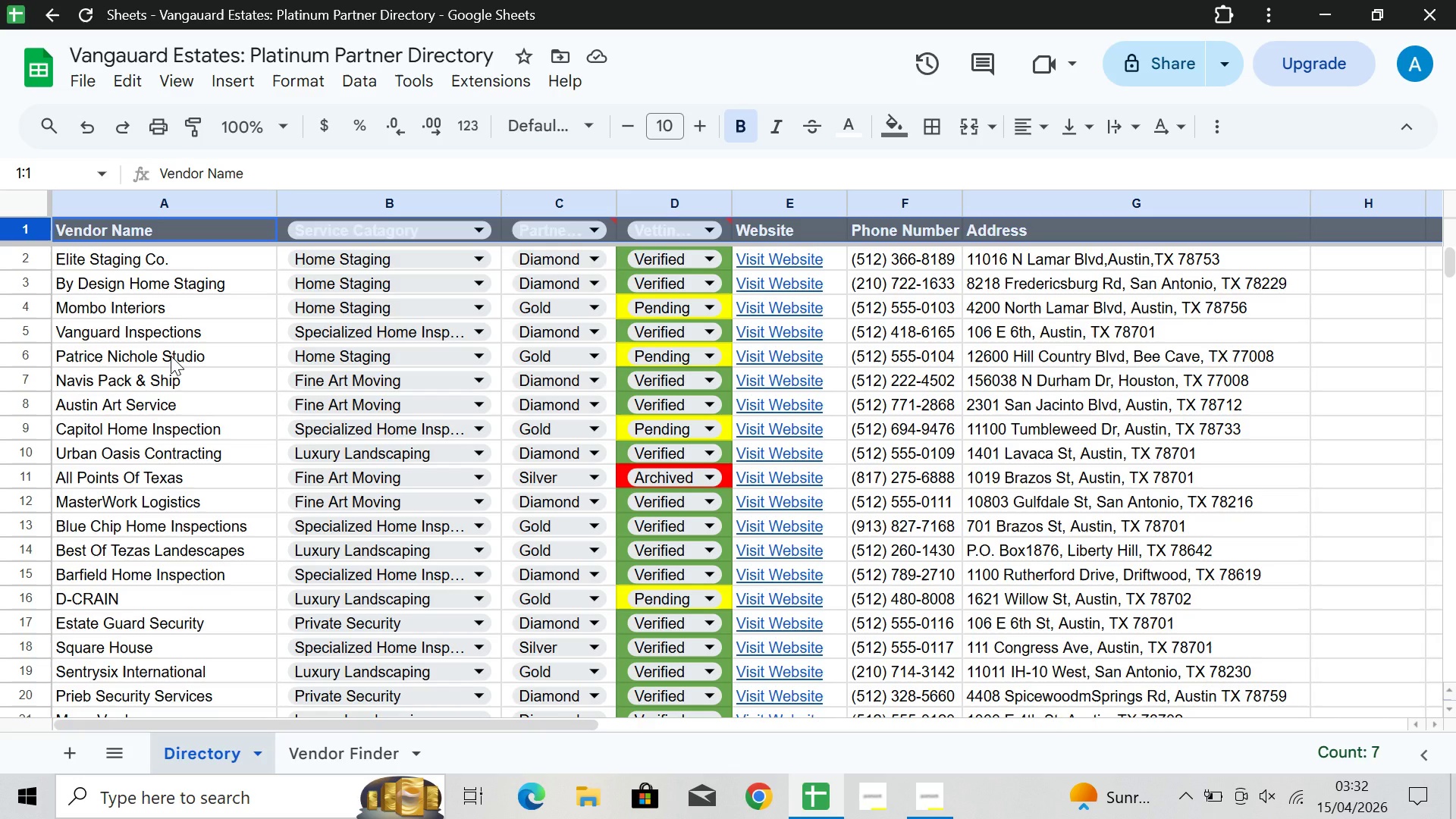 
left_click([369, 749])
 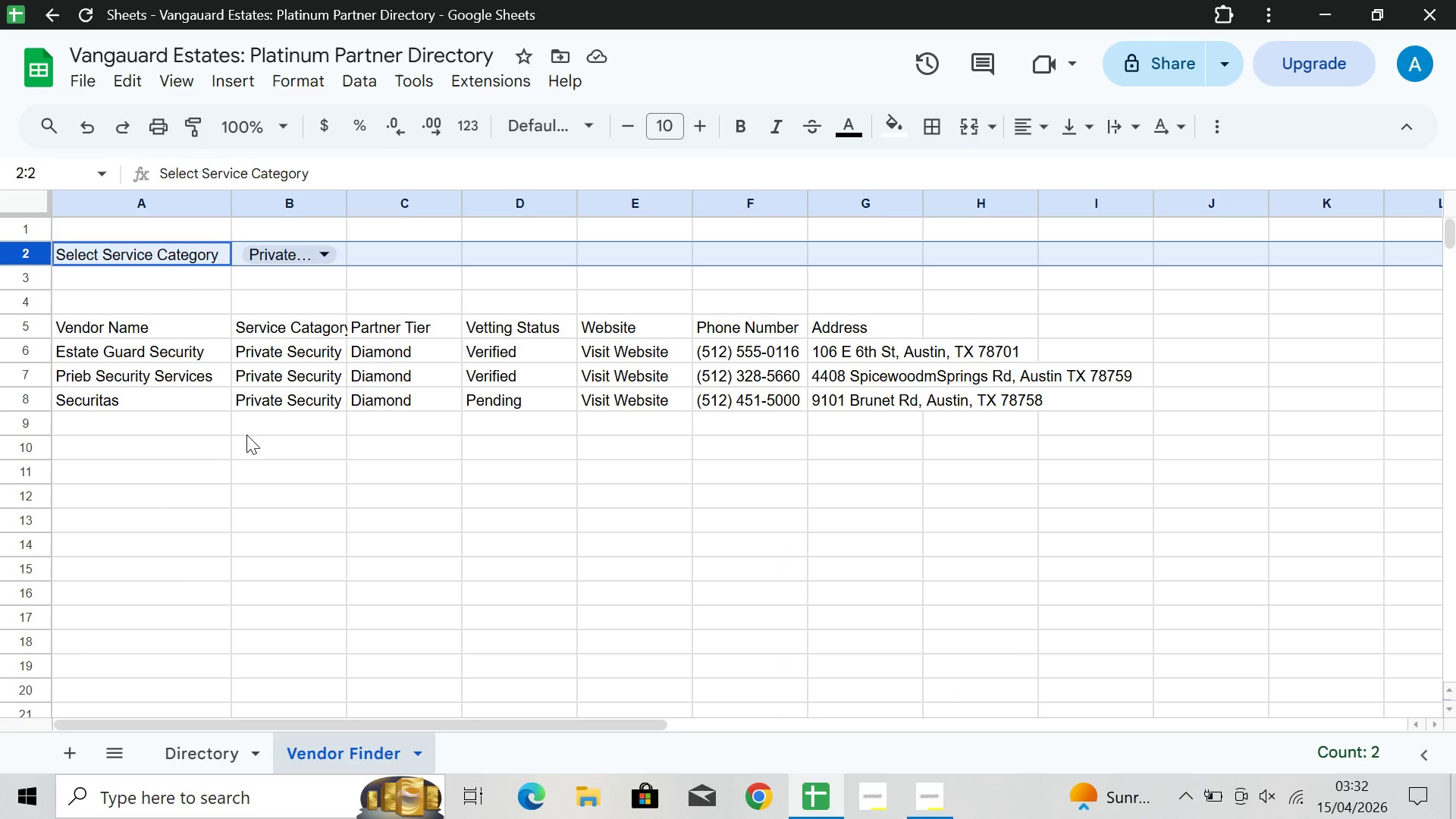 
wait(5.03)
 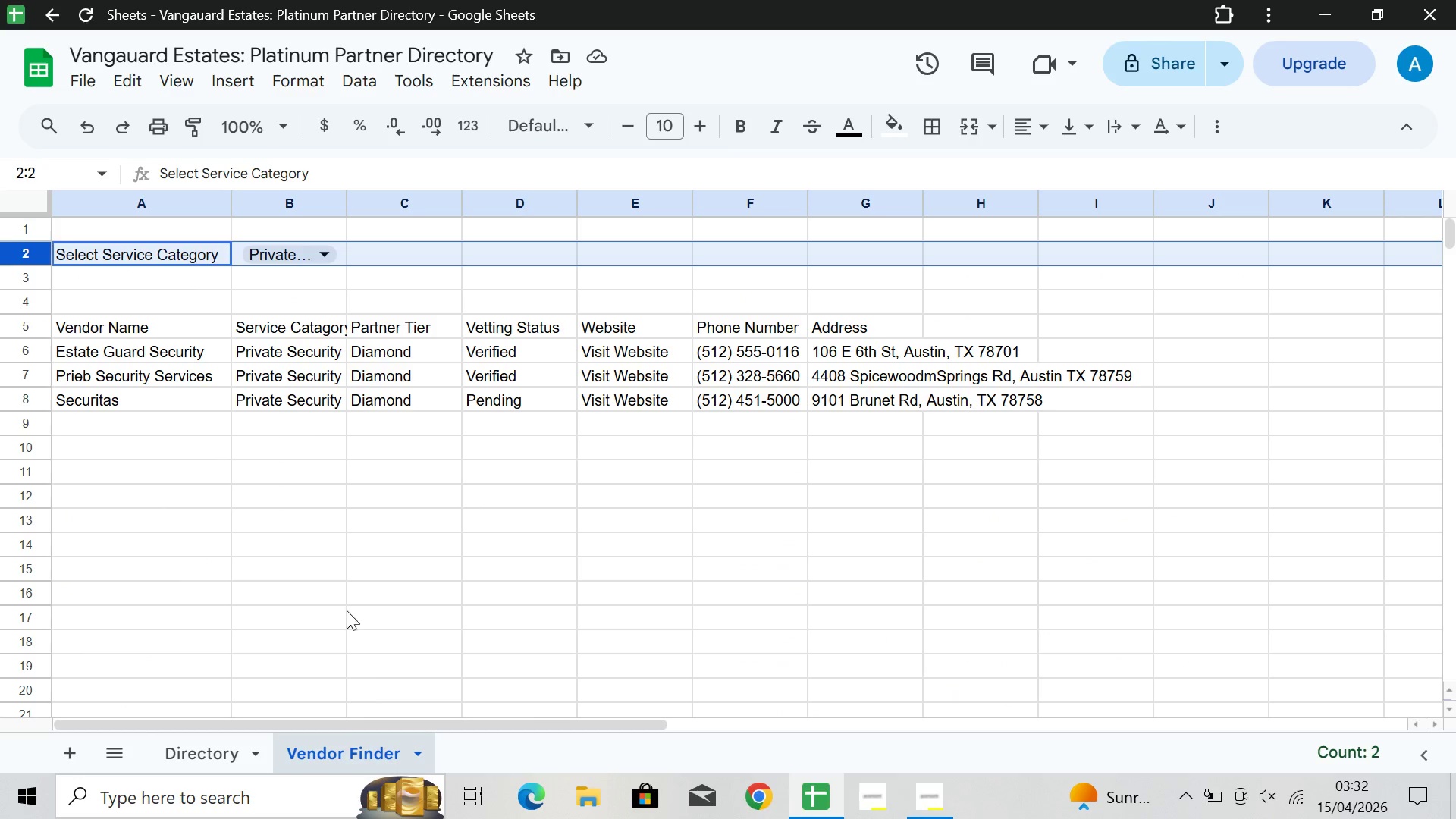 
left_click([188, 748])
 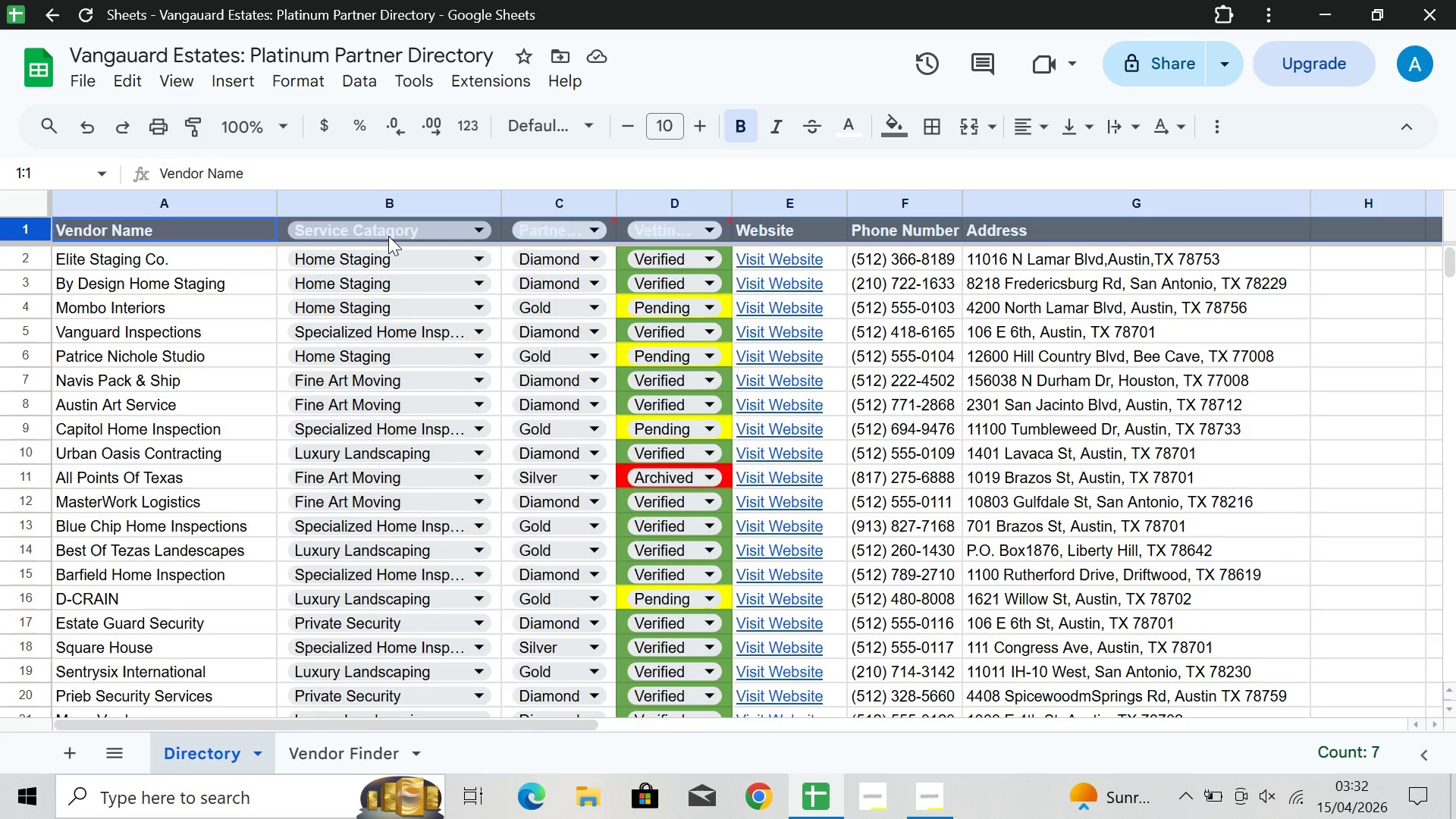 
double_click([390, 234])
 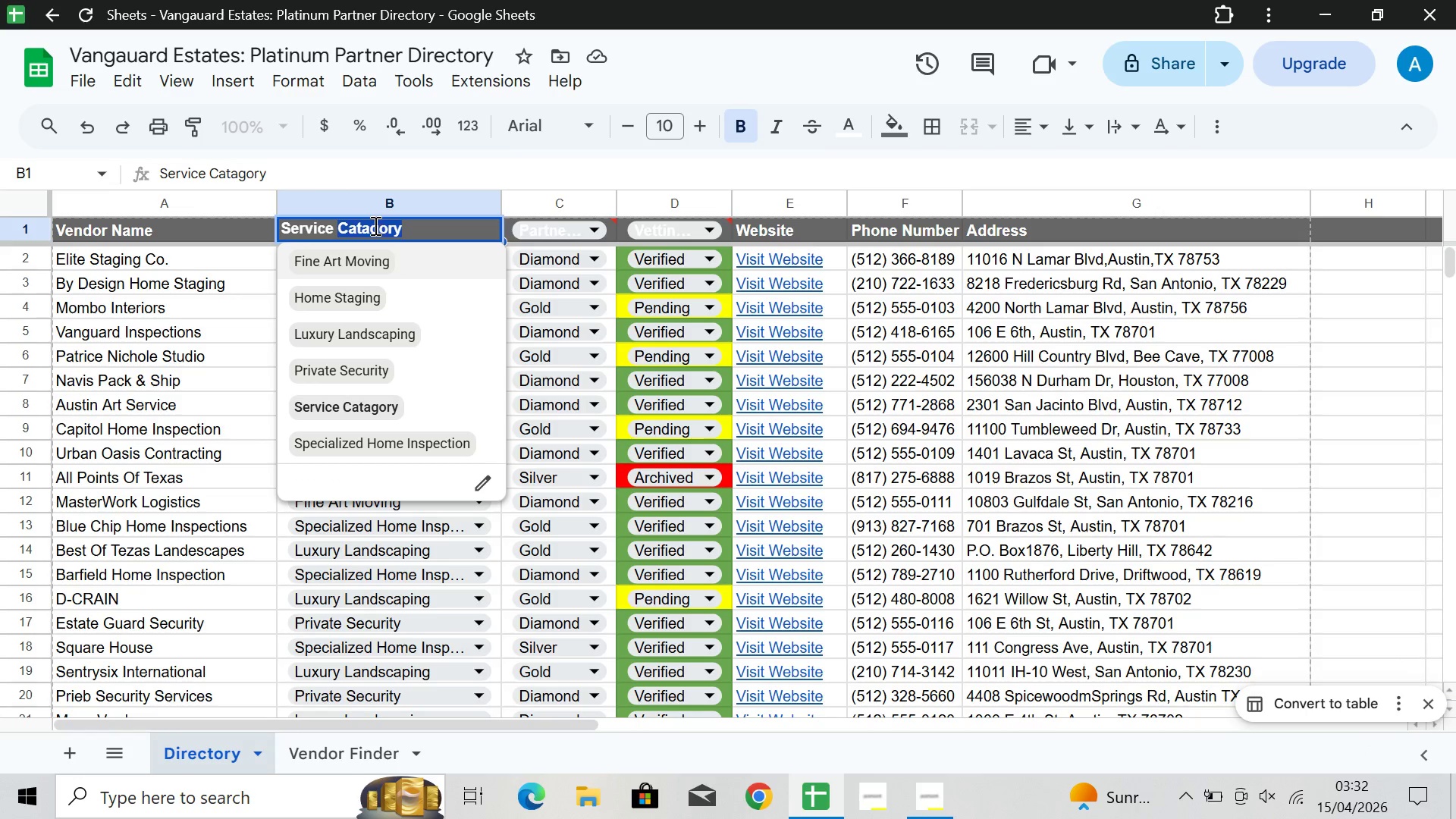 
left_click([372, 225])
 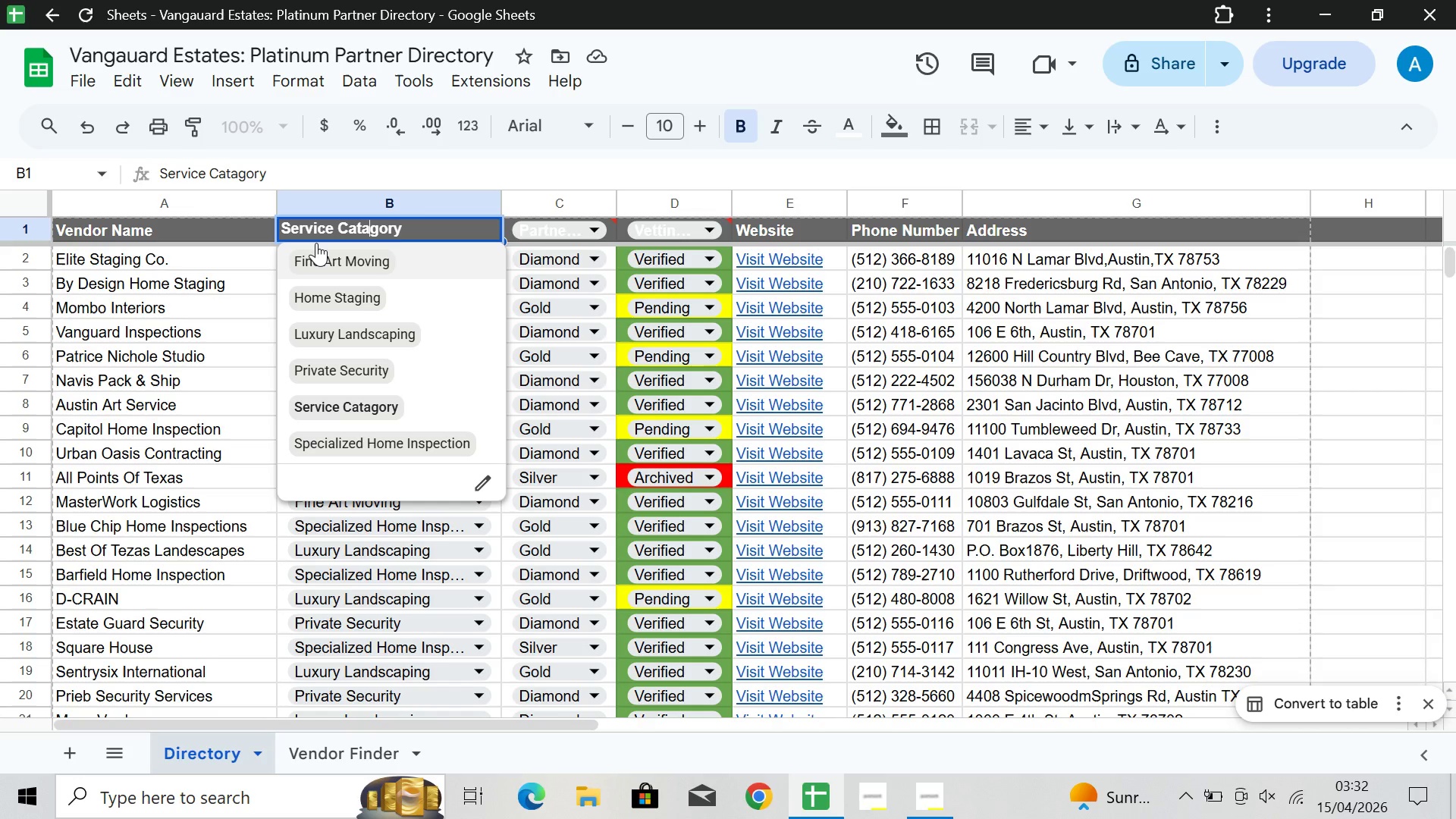 
key(Backspace)
 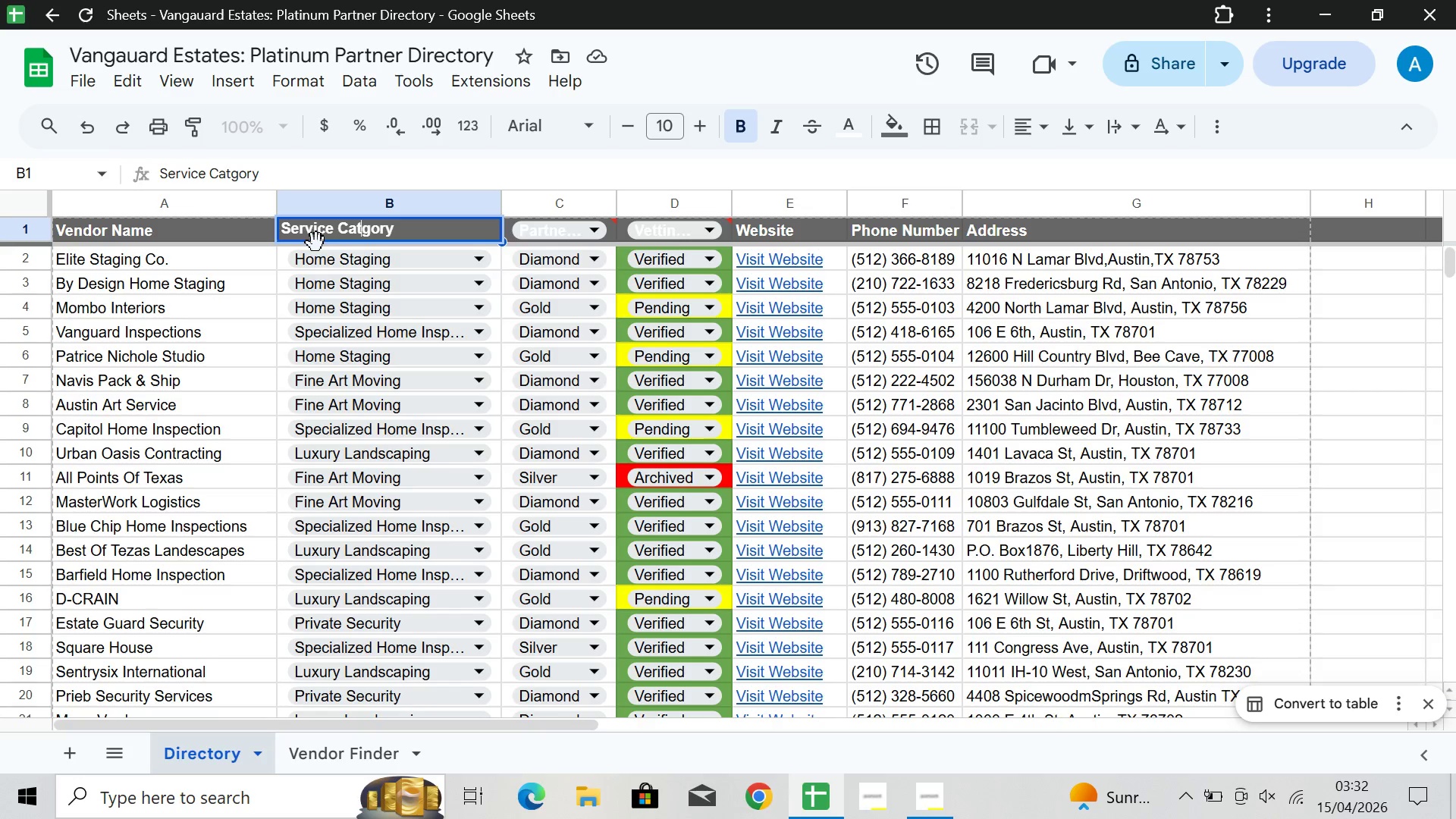 
key(E)
 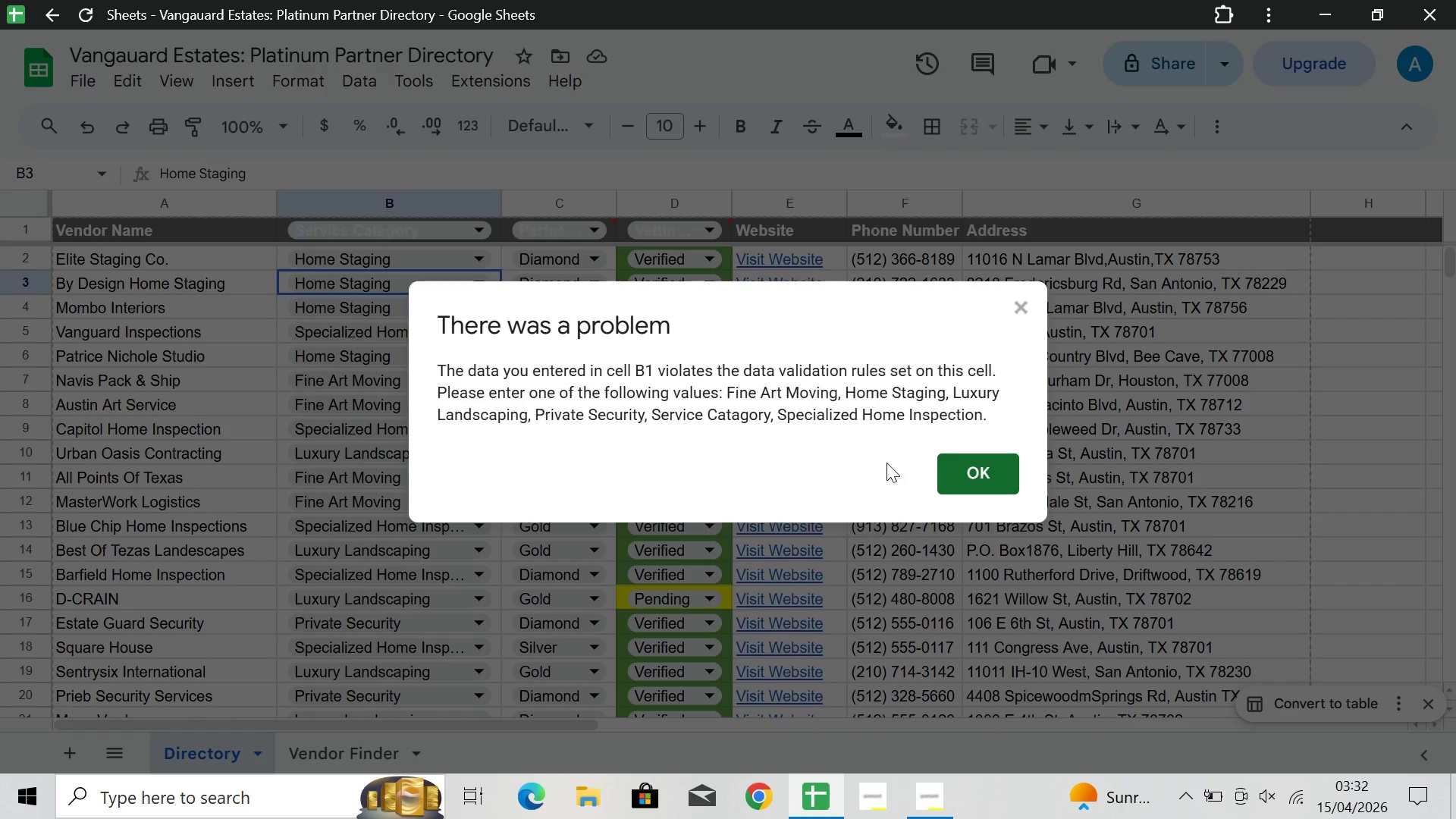 
left_click([975, 471])
 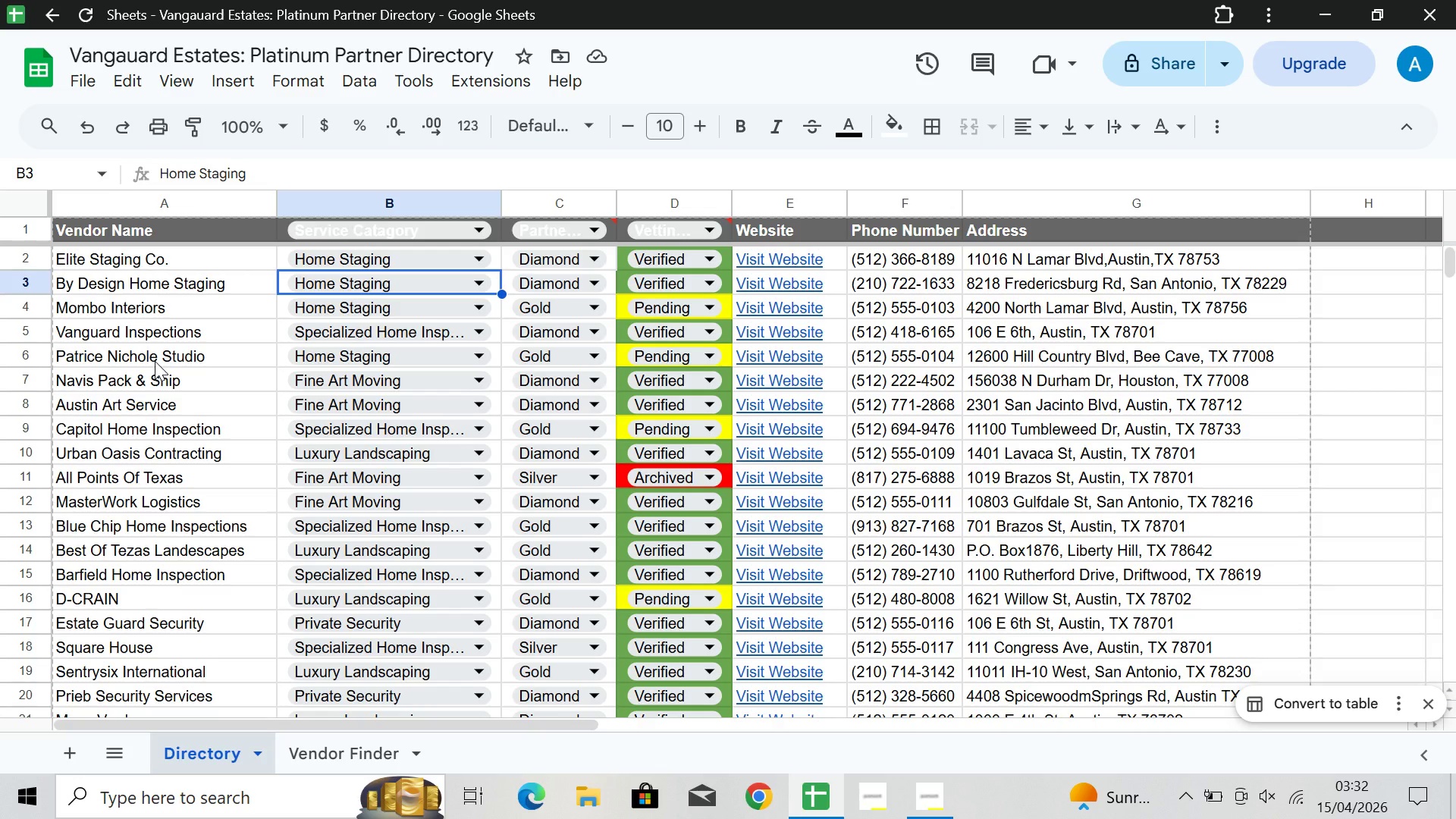 
wait(20.76)
 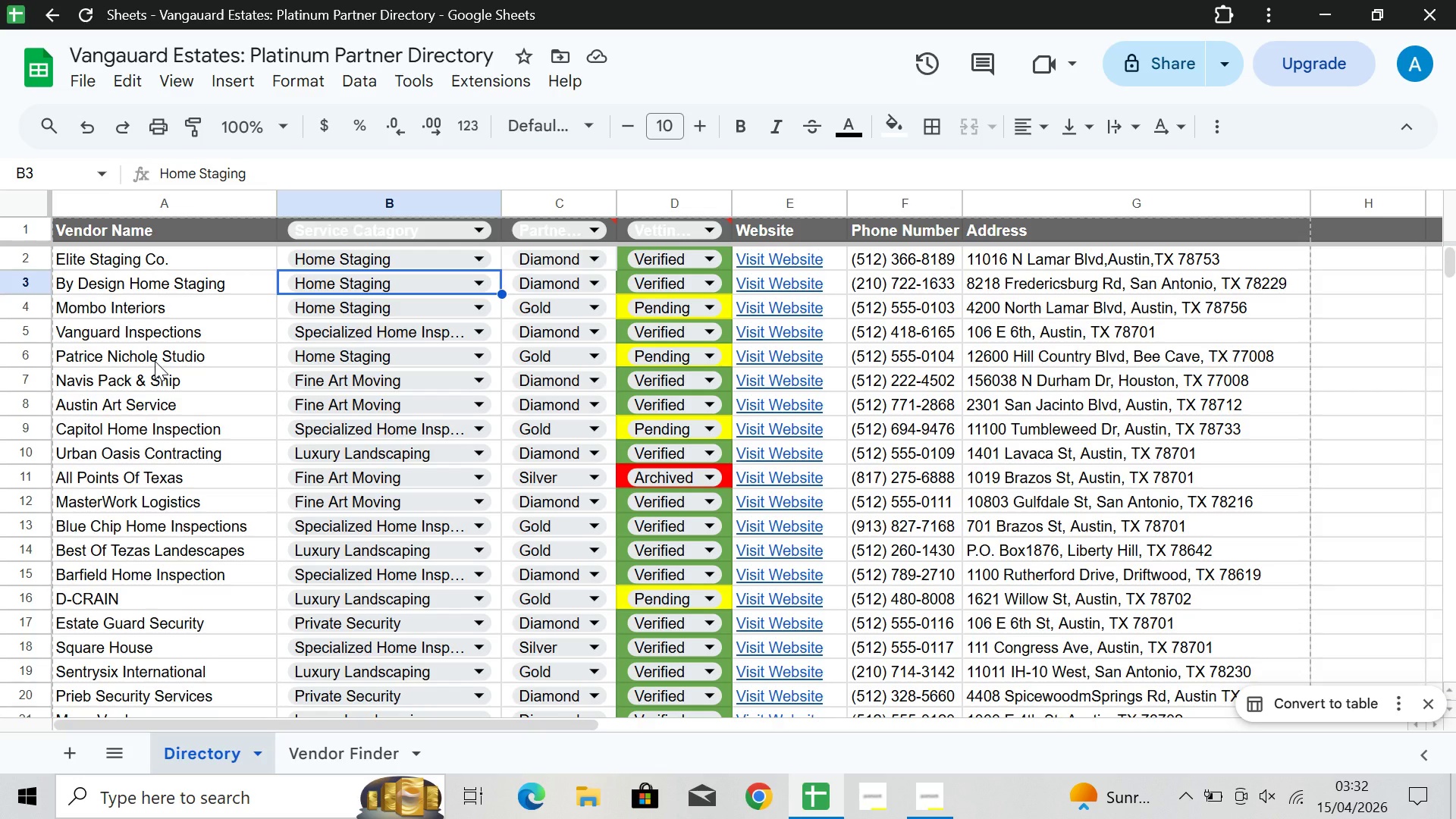 
left_click([341, 752])
 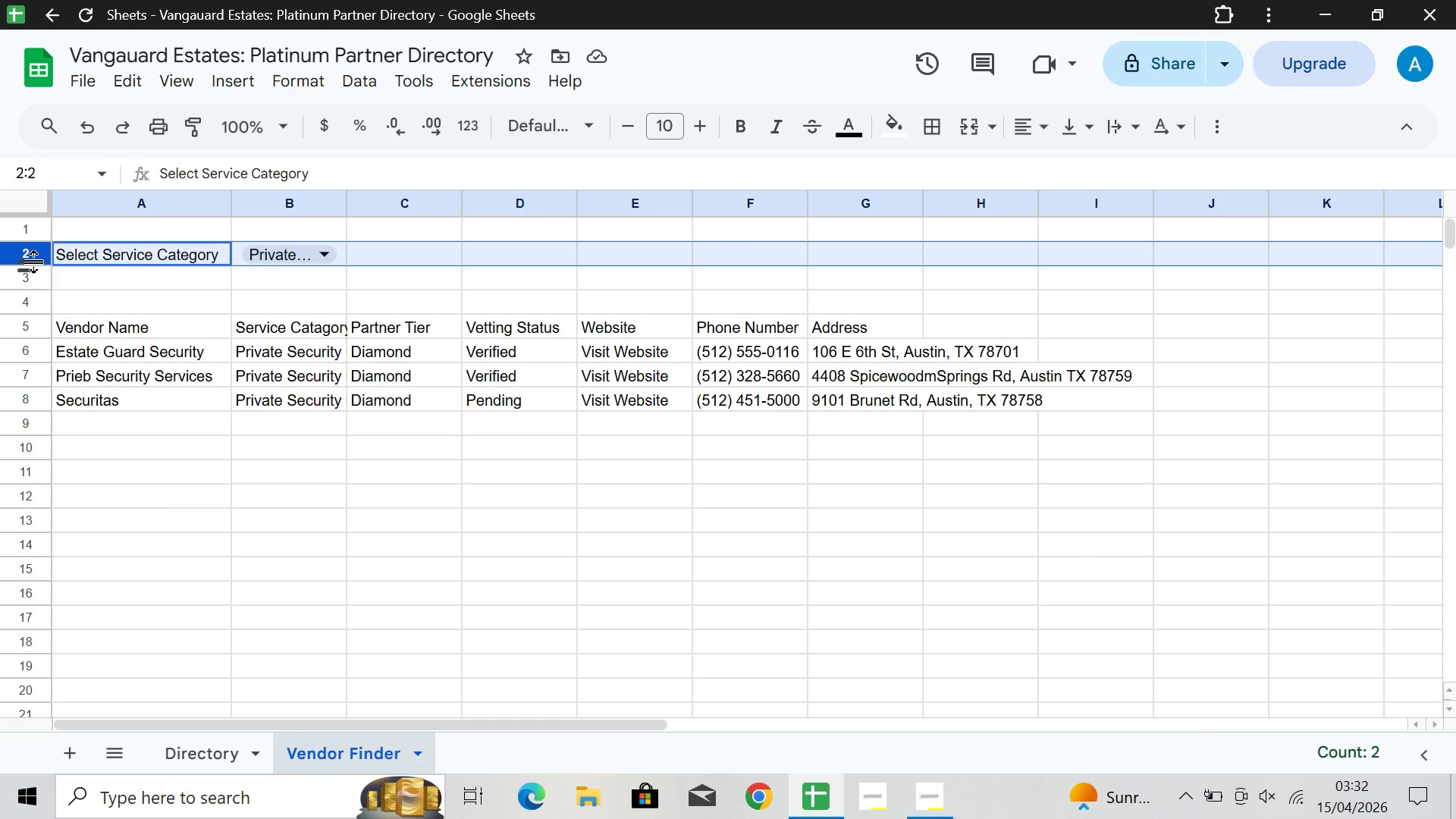 
left_click([38, 260])
 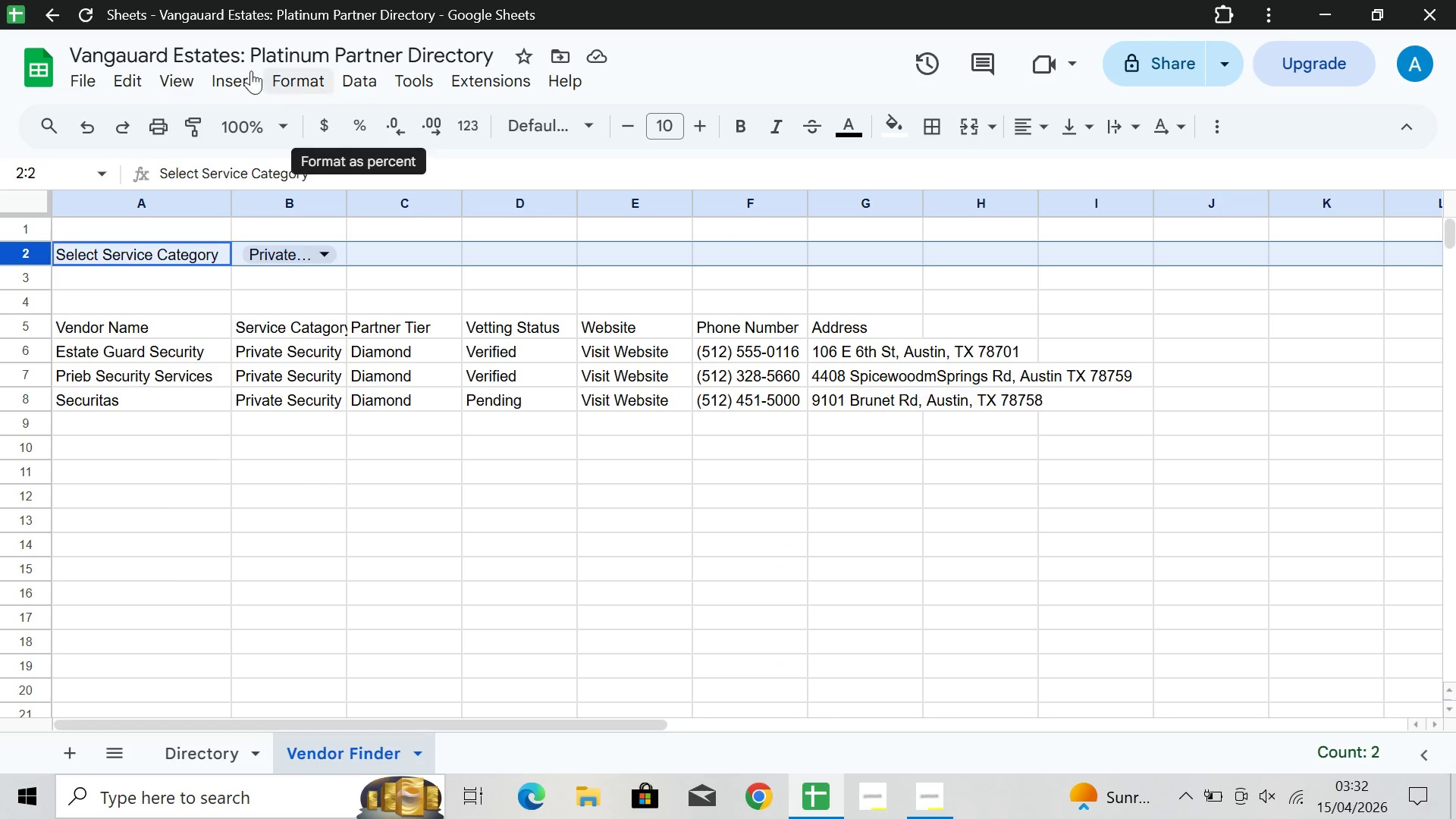 
left_click([184, 74])
 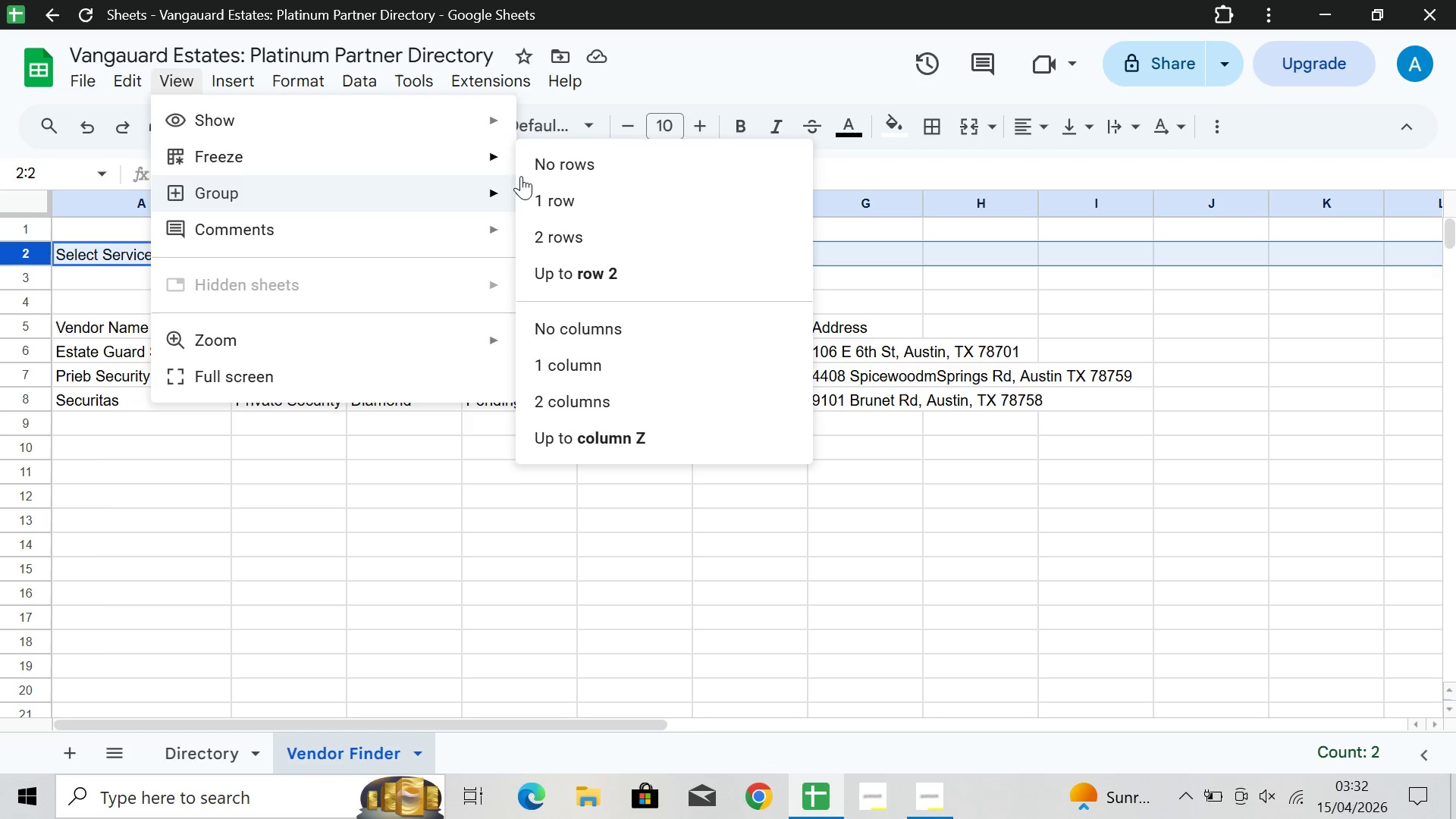 
left_click([551, 195])
 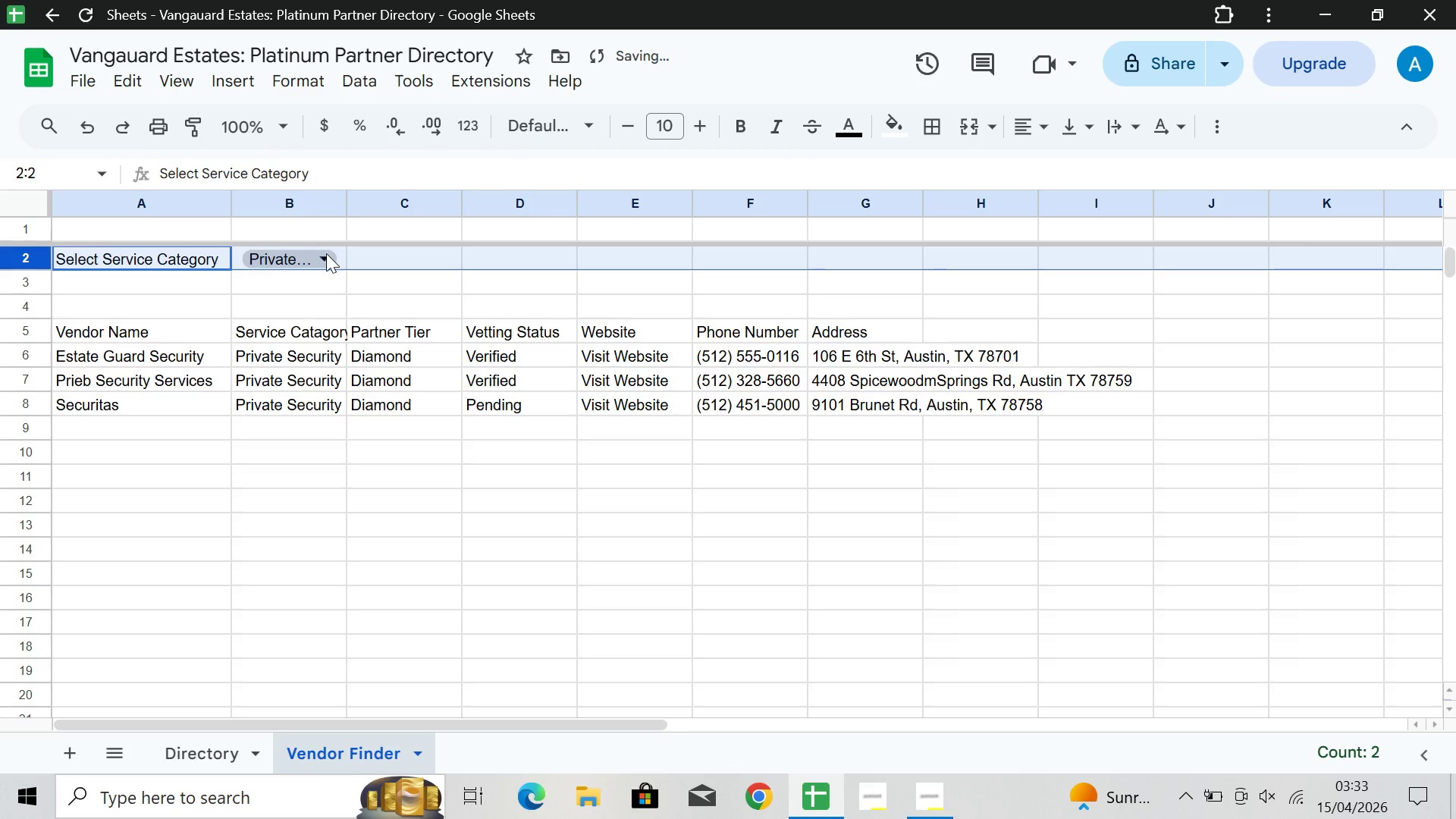 
left_click([328, 256])
 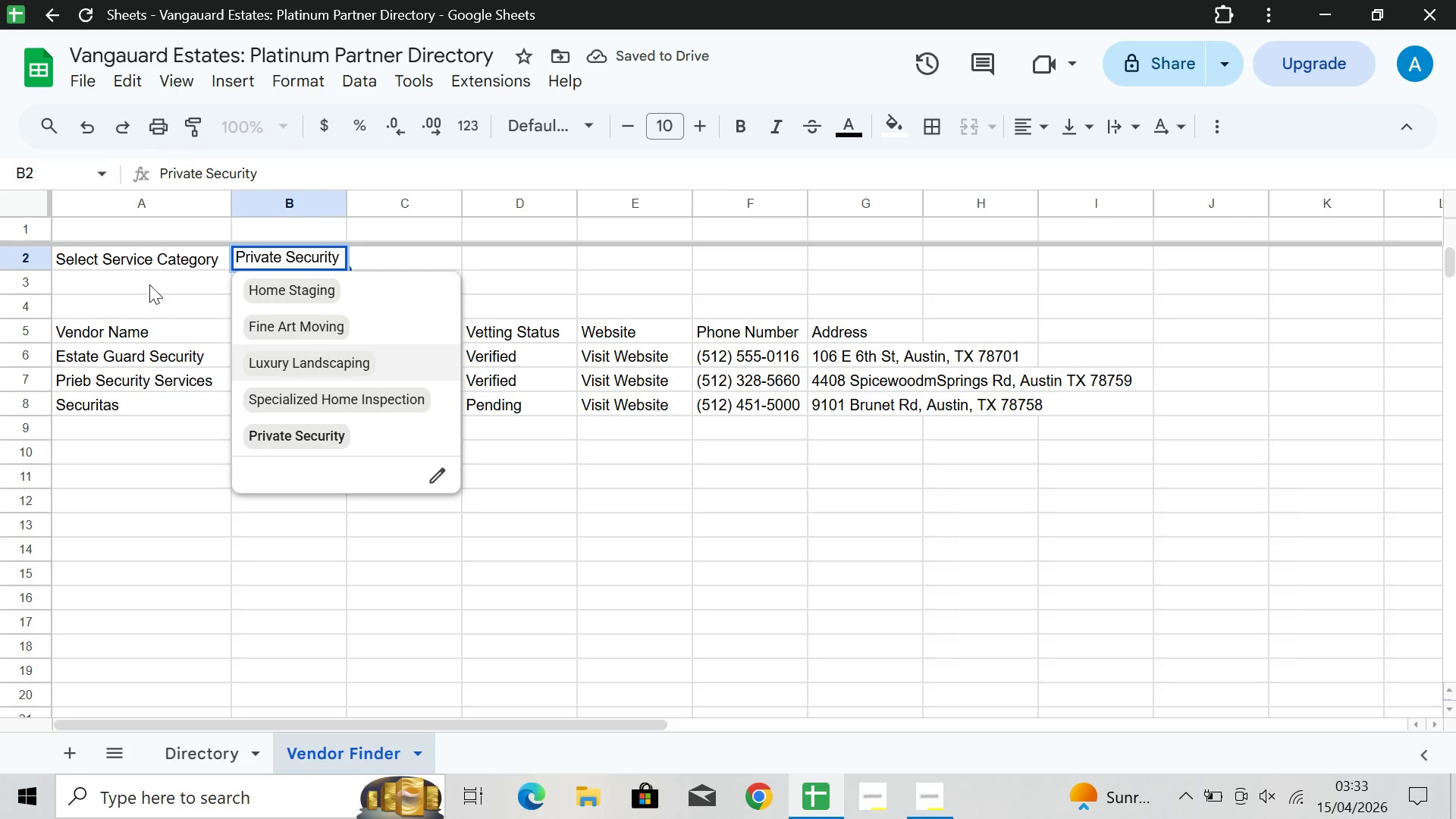 
left_click([26, 266])
 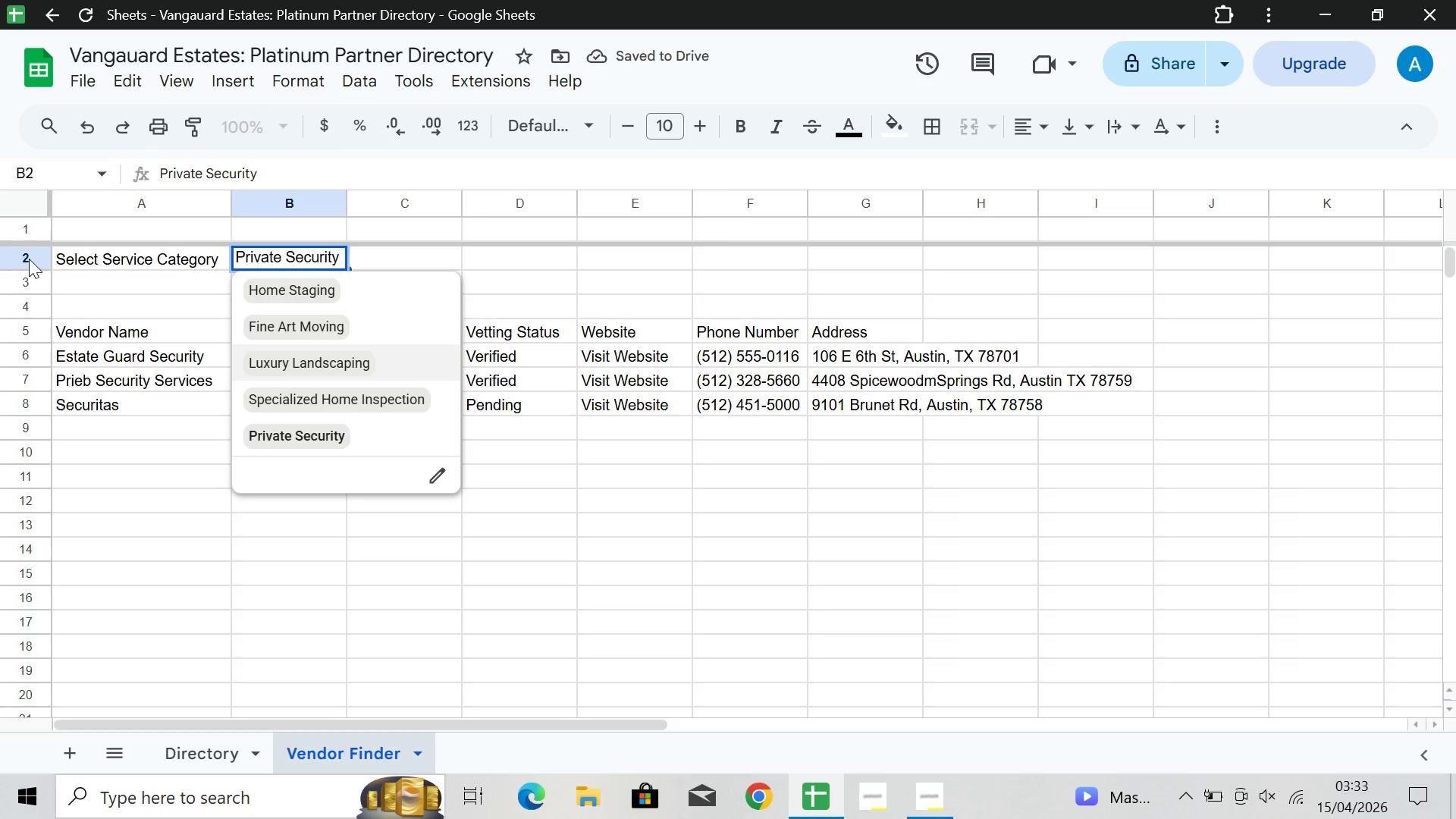 
left_click([29, 258])
 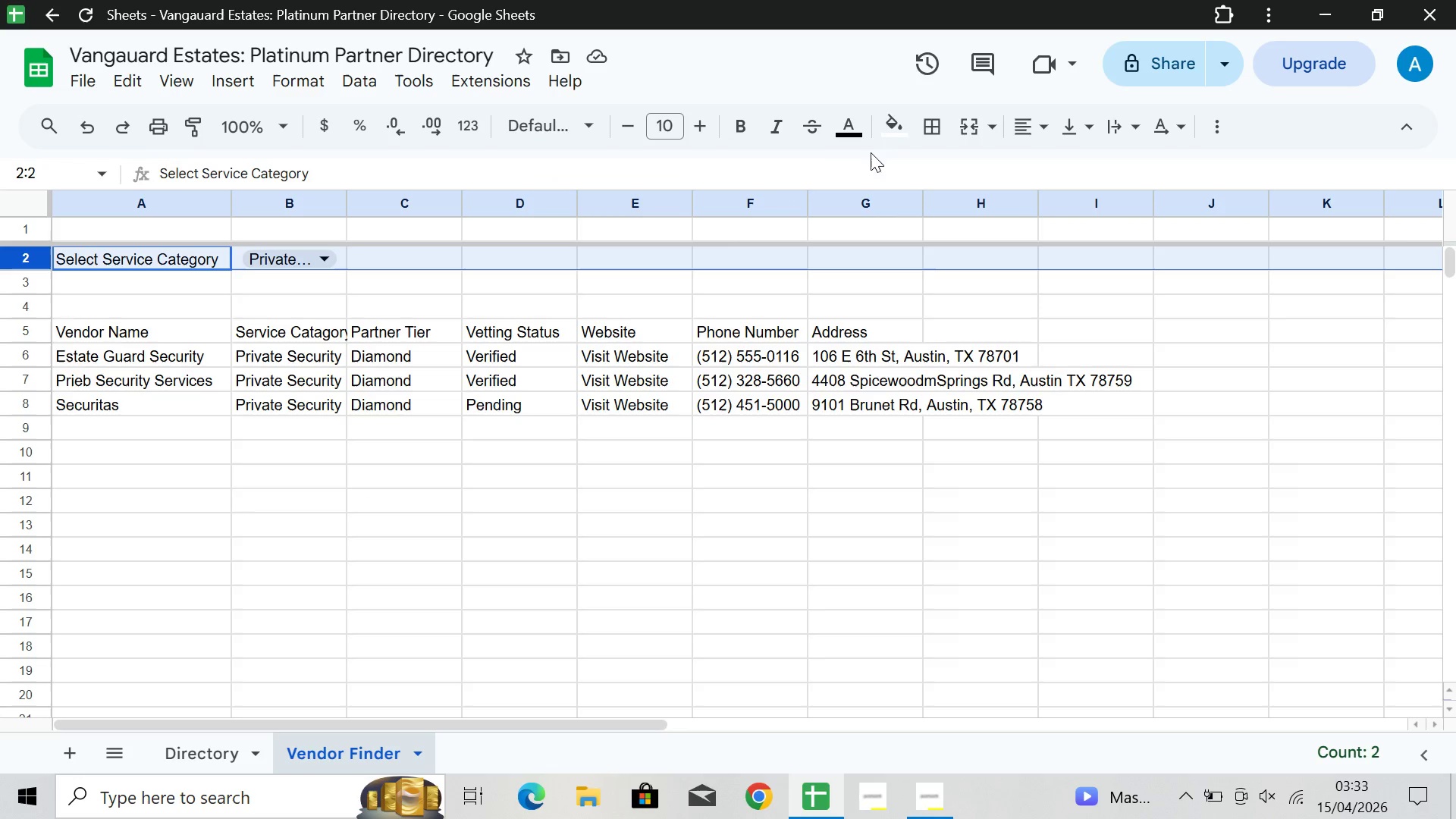 
left_click([895, 128])
 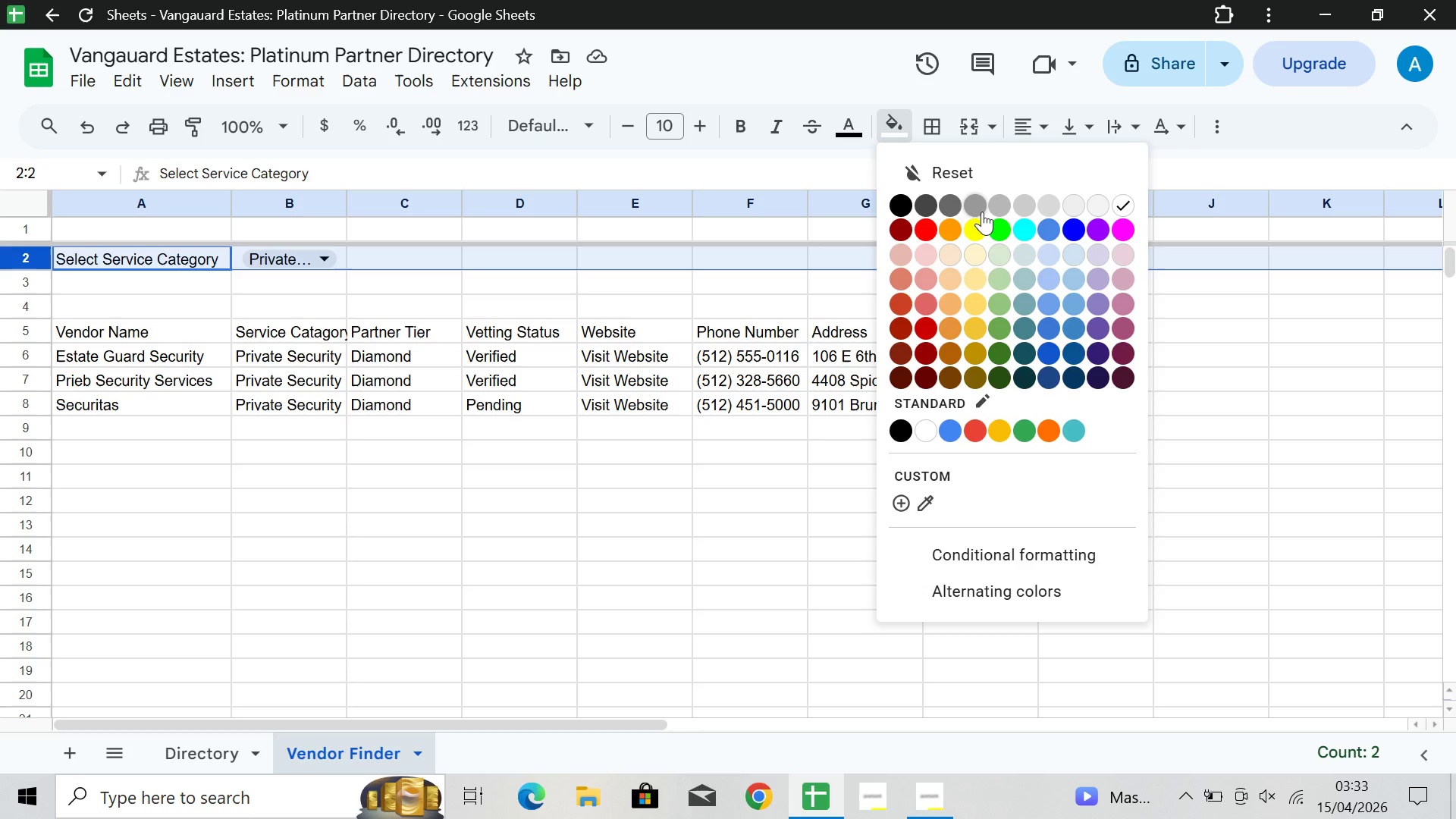 
left_click([981, 206])
 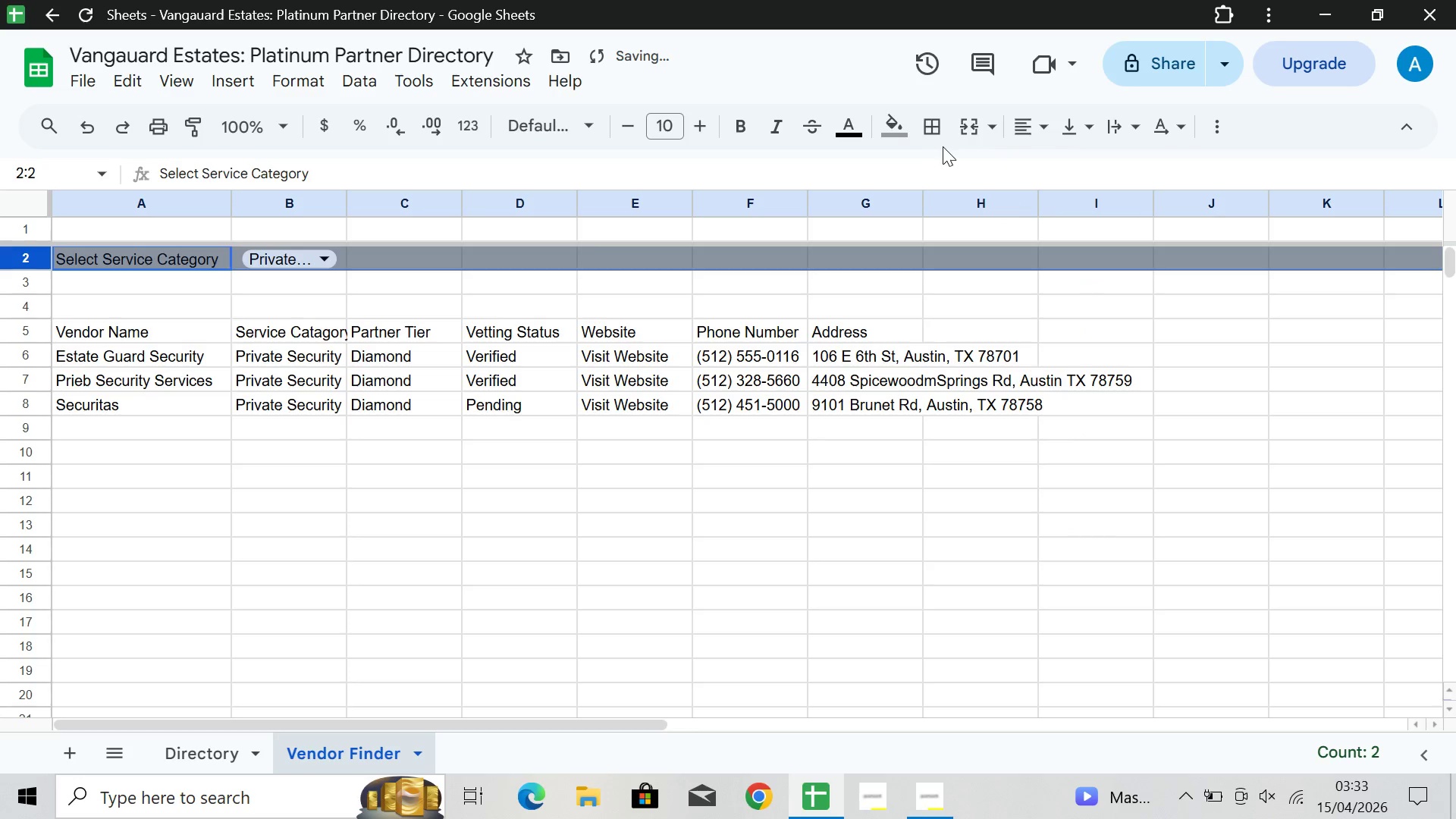 
left_click([849, 133])
 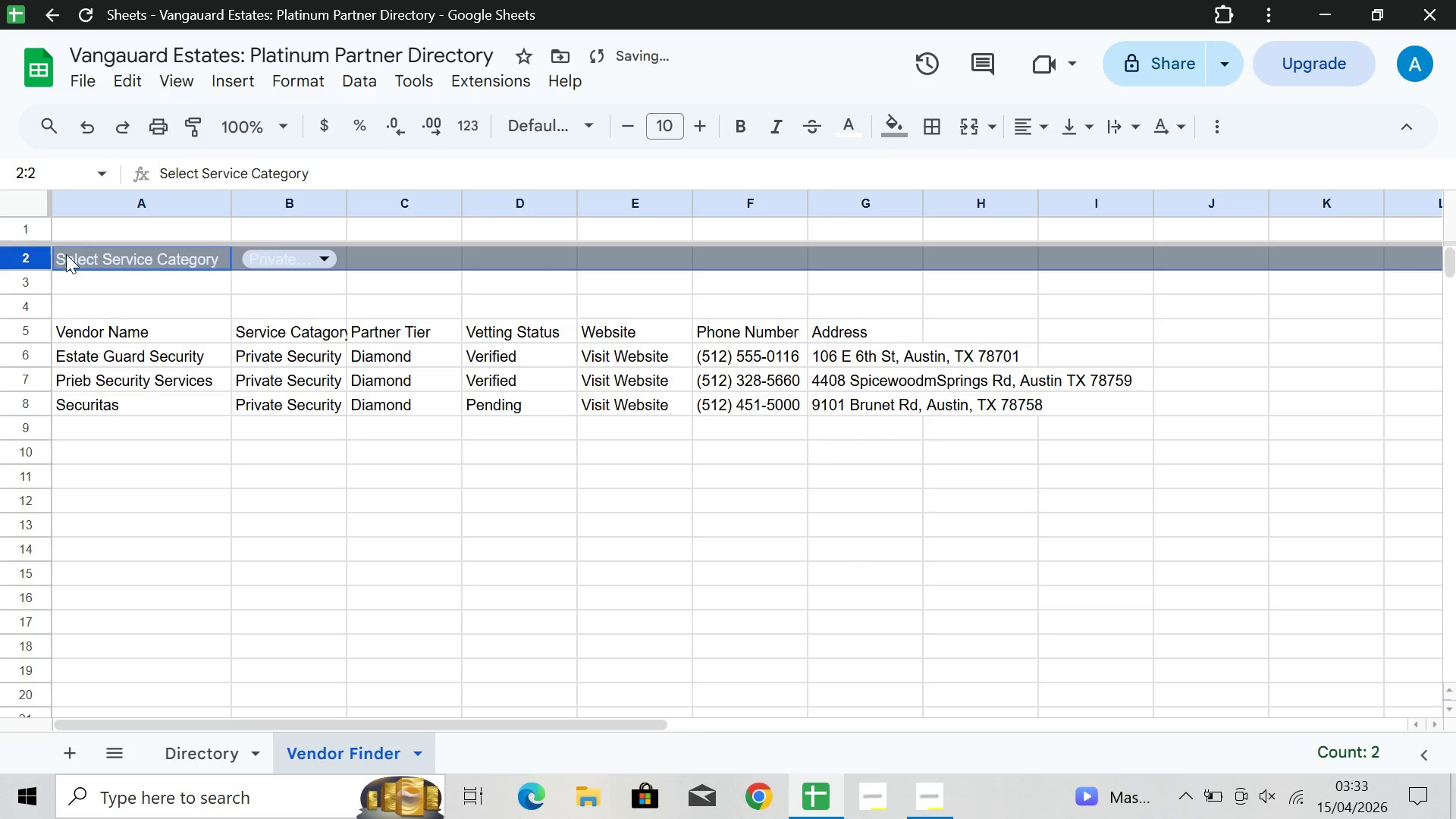 
left_click([898, 133])
 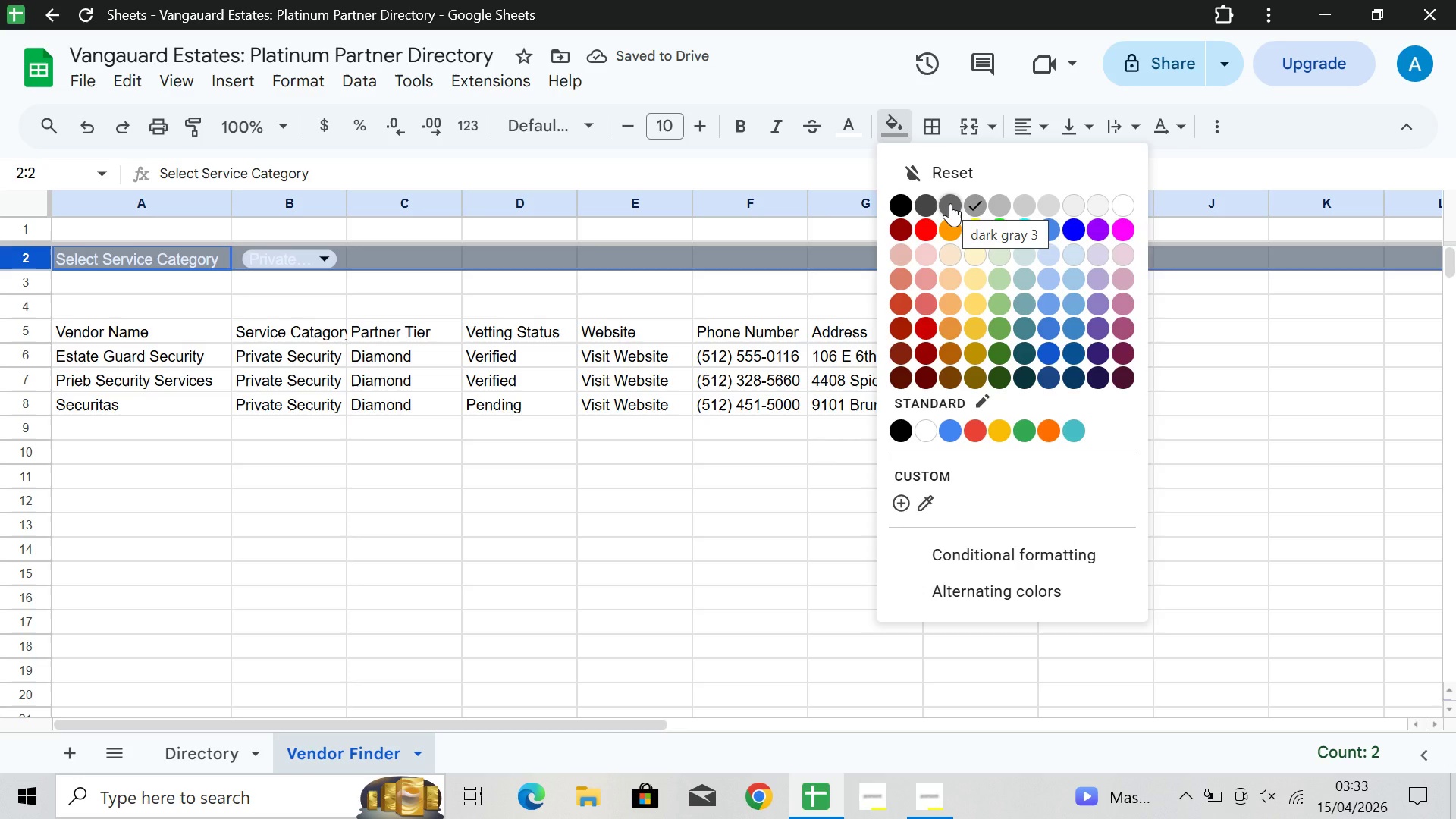 
left_click([950, 203])
 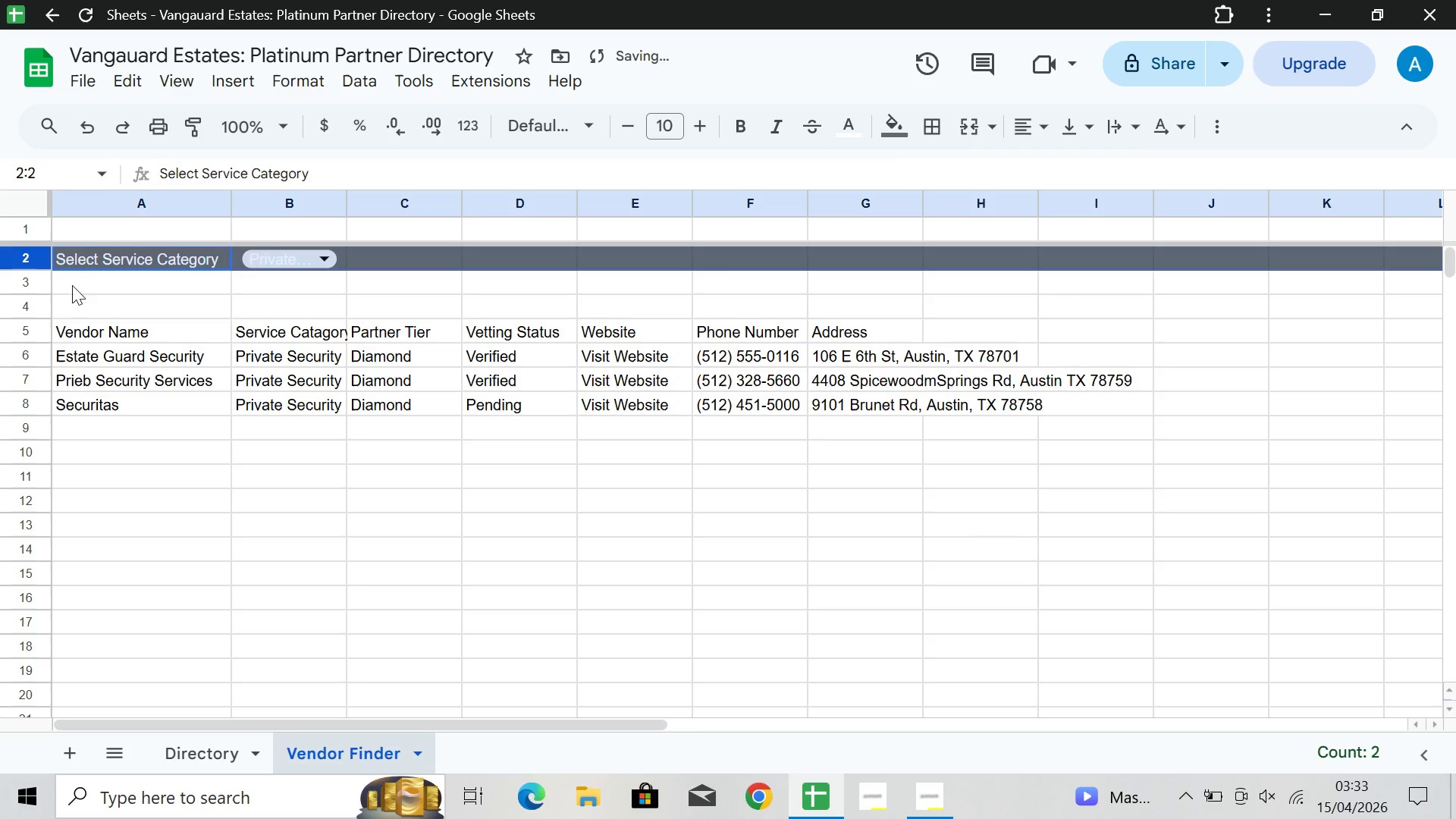 
left_click([86, 277])
 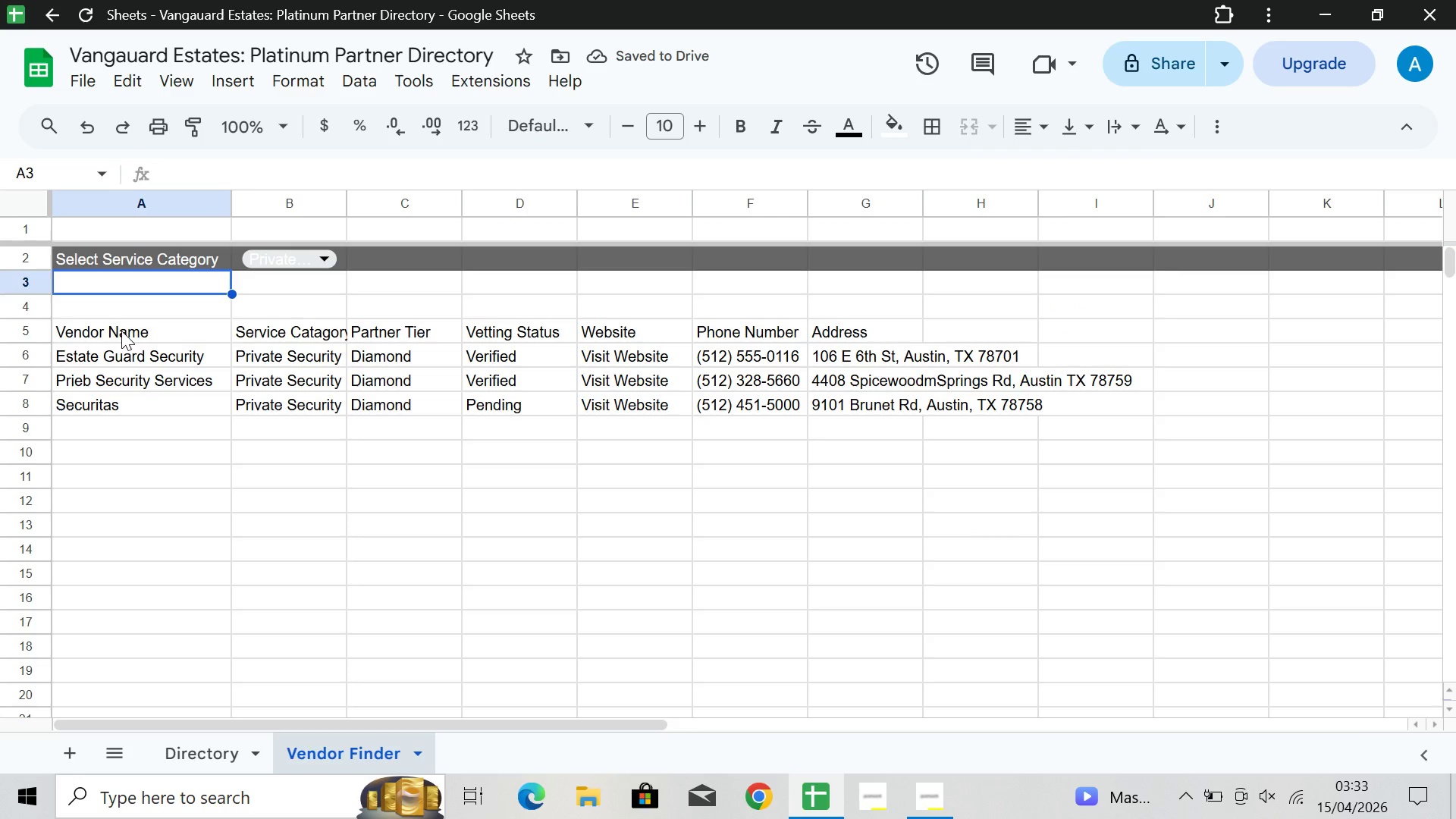 
left_click([121, 331])
 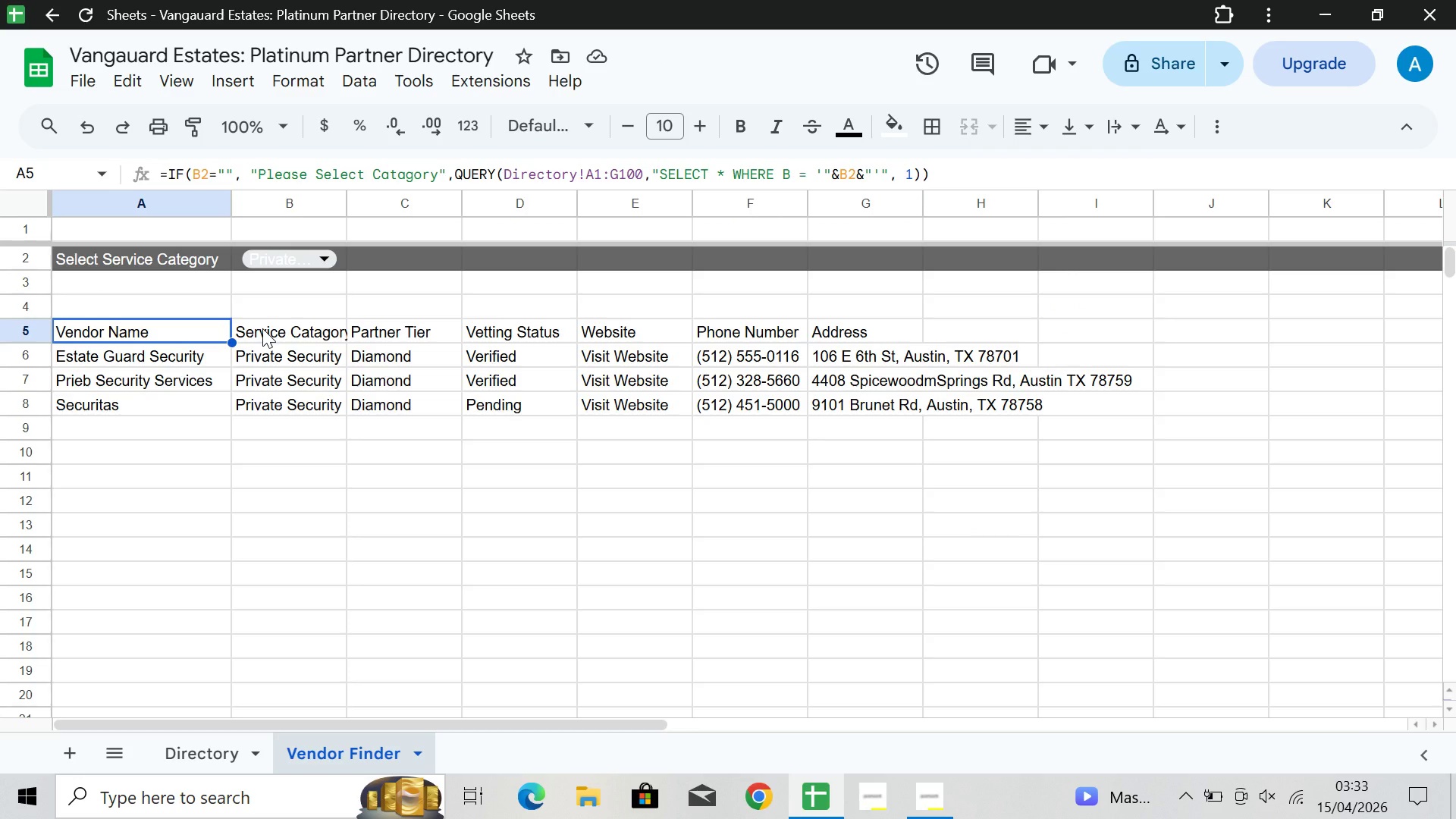 
wait(6.56)
 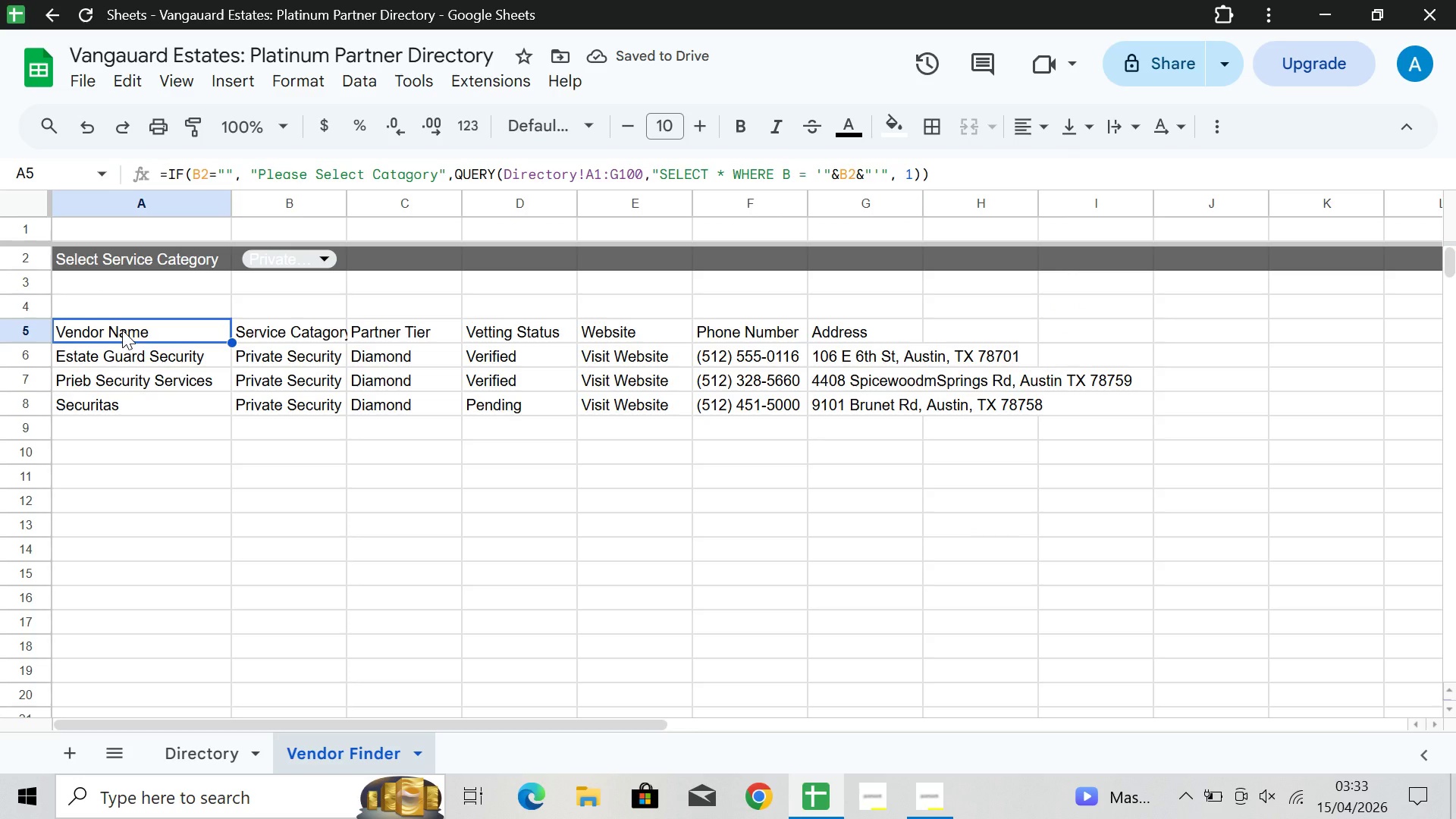 
left_click([214, 756])
 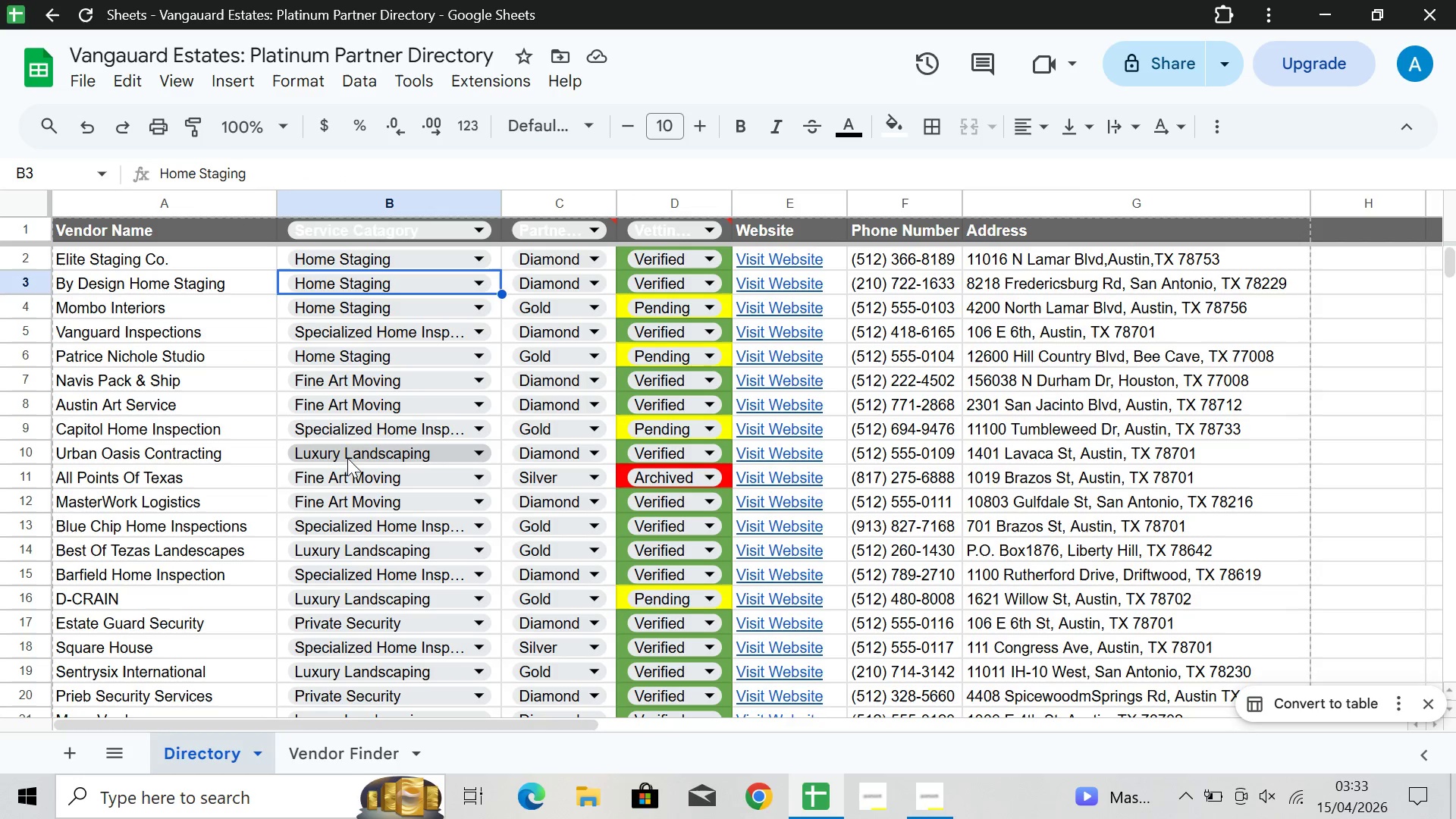 
scroll: coordinate [450, 458], scroll_direction: up, amount: 18.0
 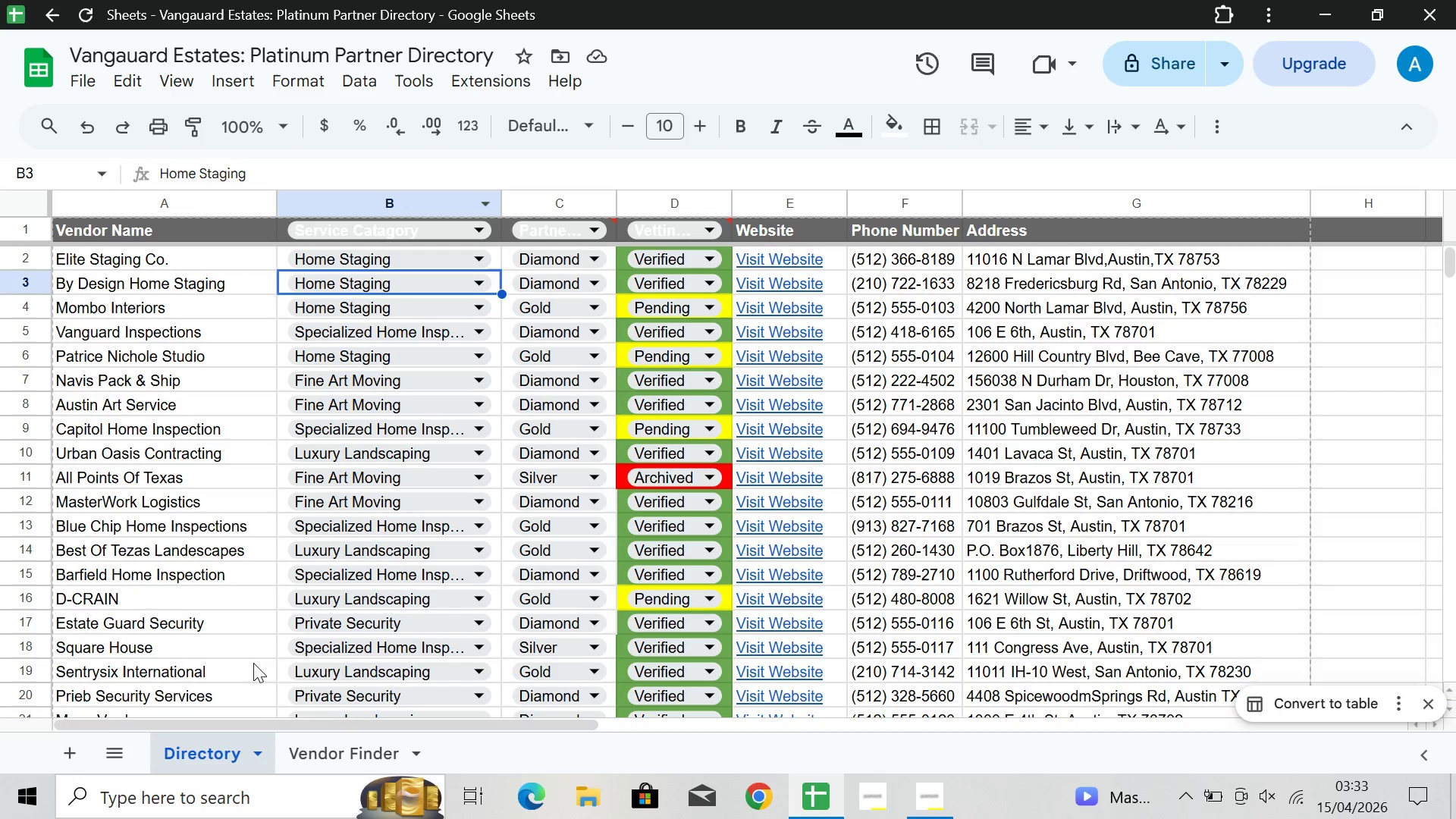 
left_click([344, 749])
 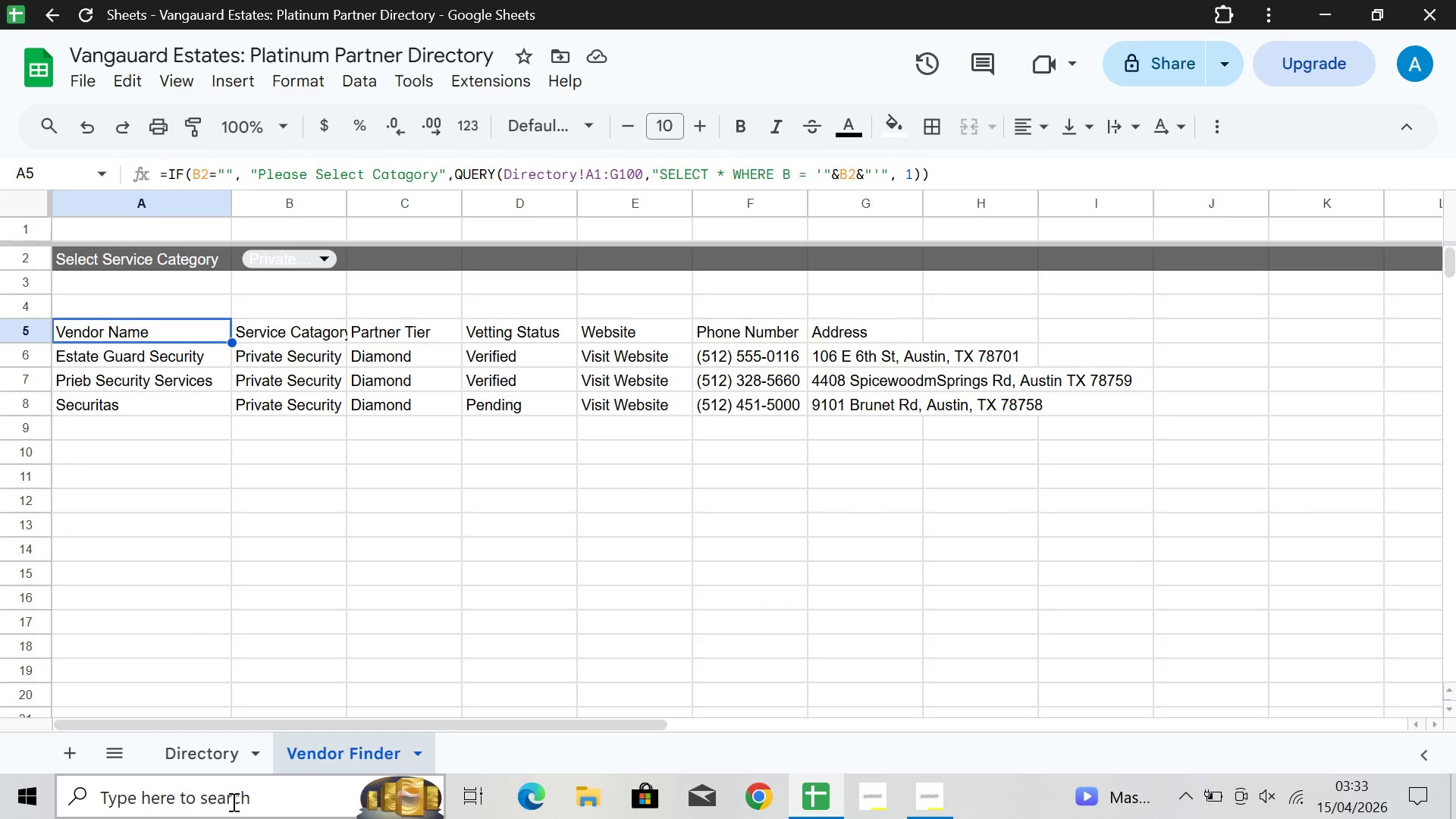 
left_click([212, 763])
 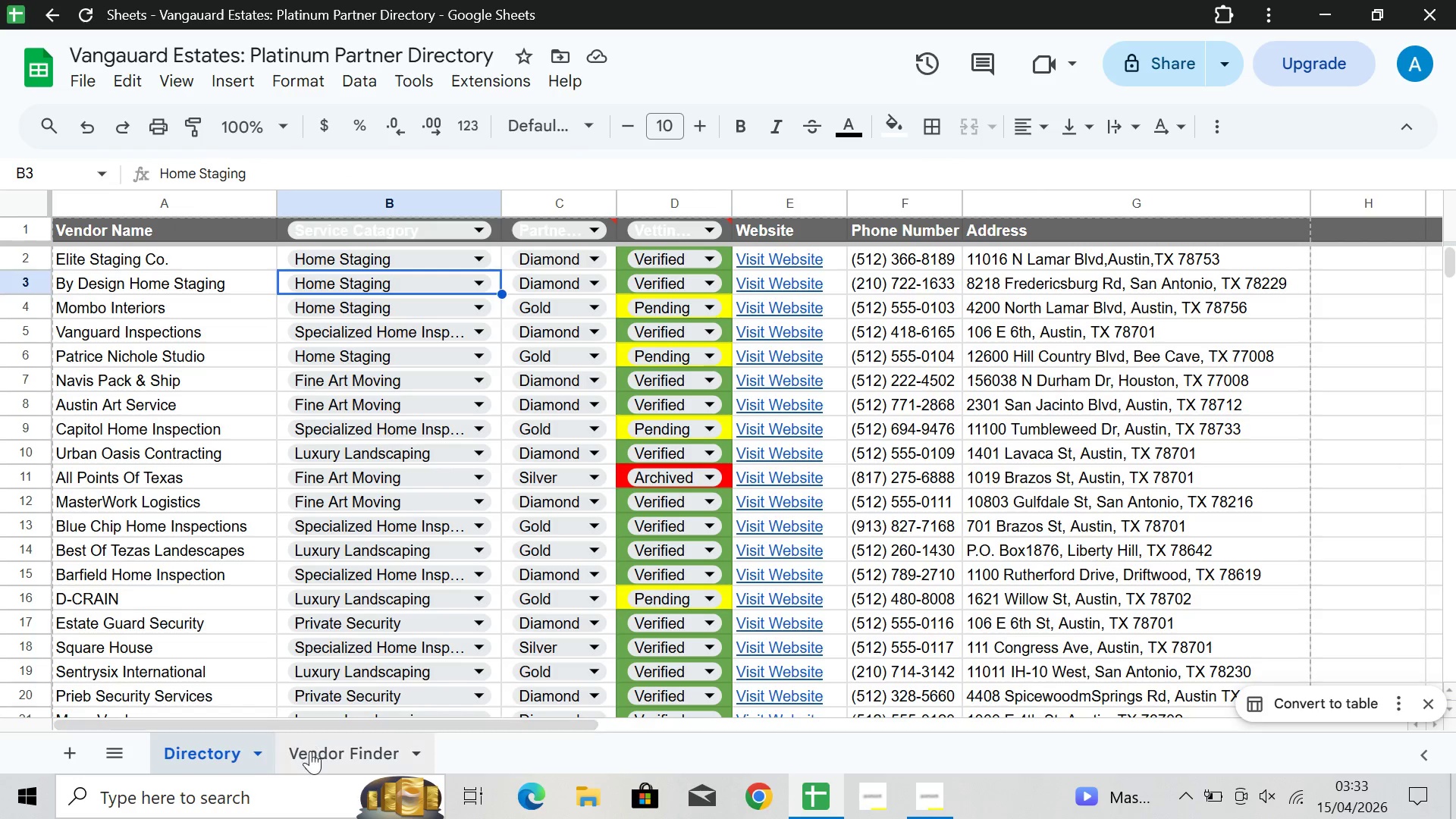 
left_click([315, 758])
 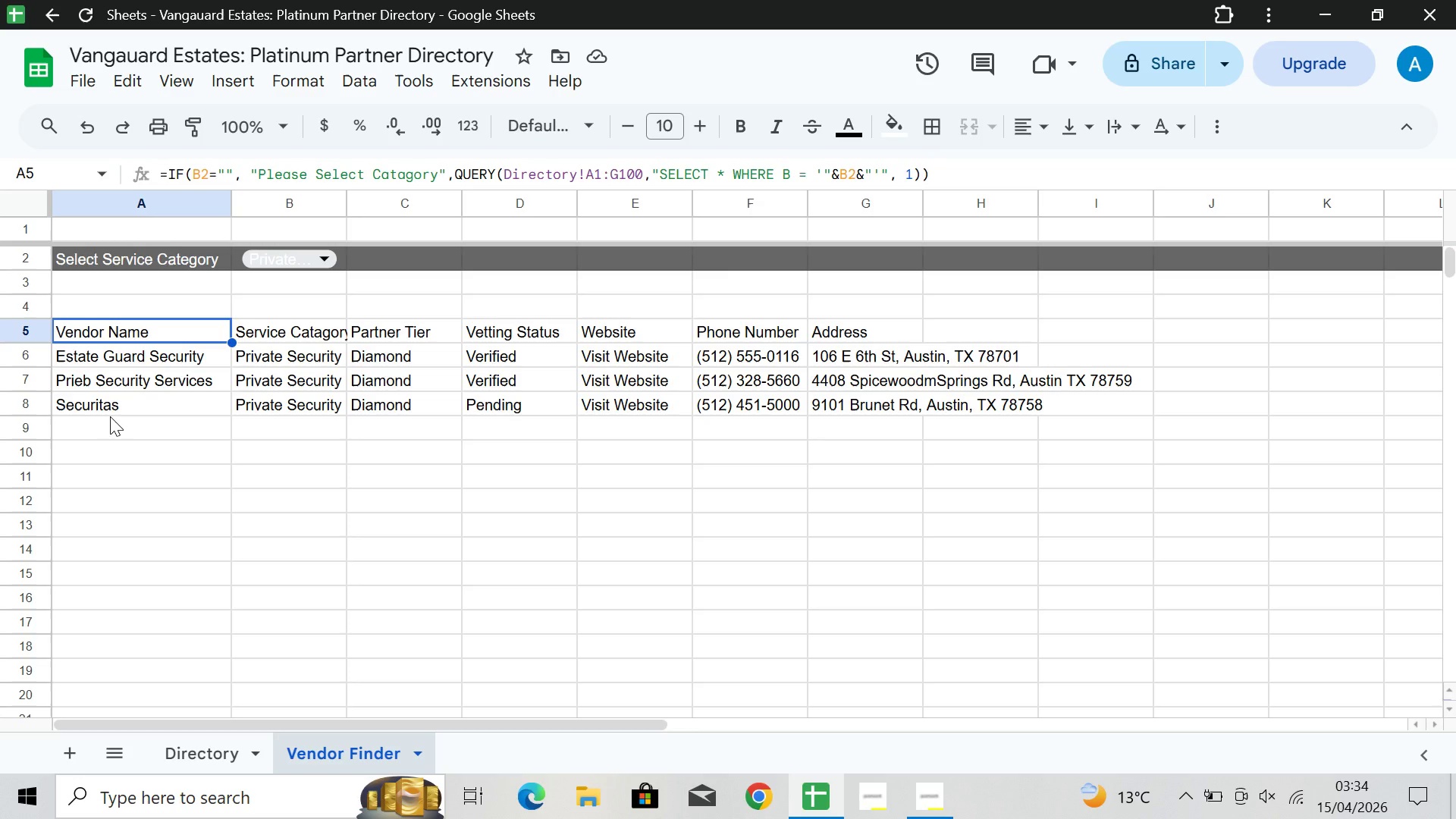 
wait(30.02)
 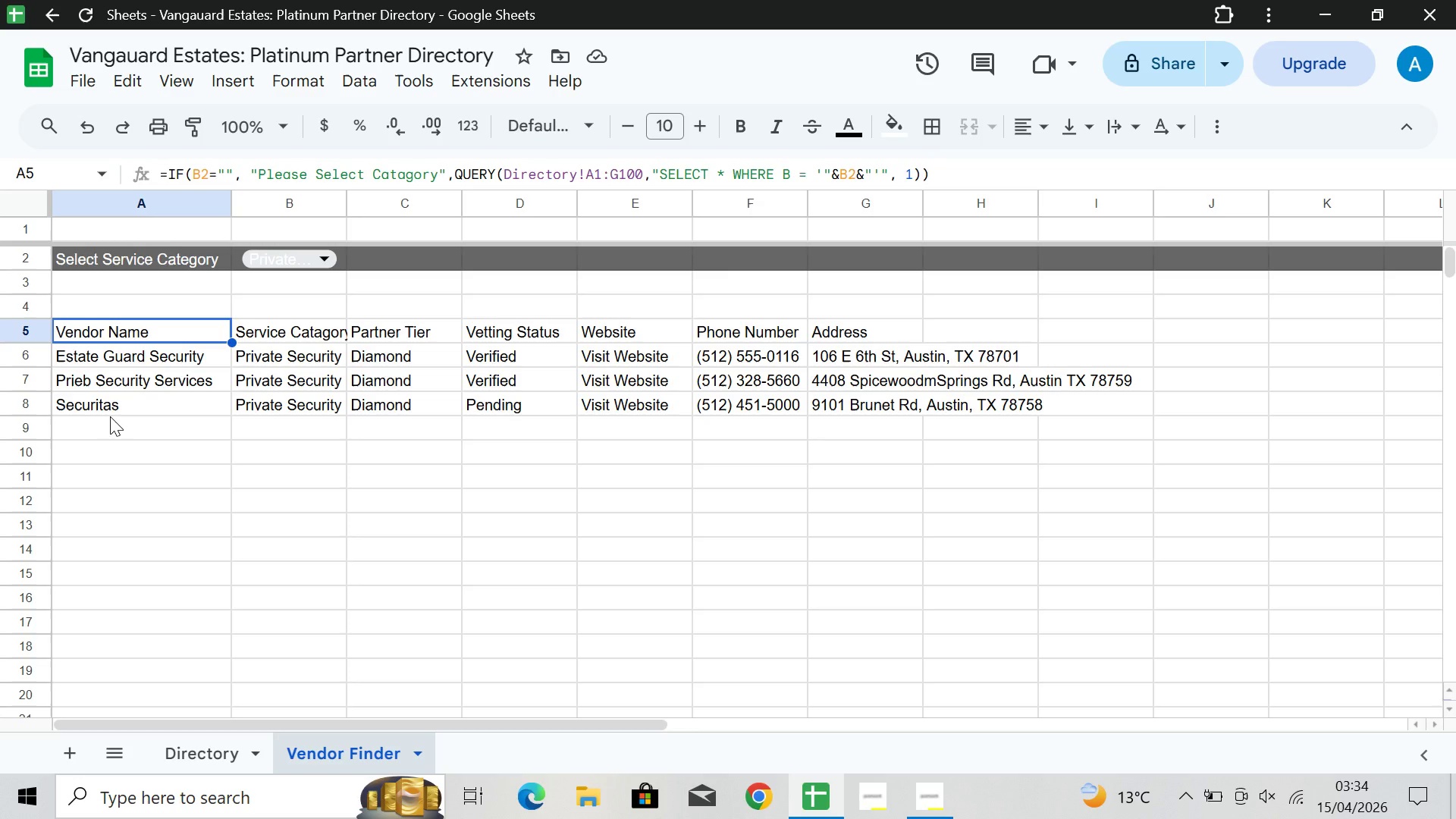 
left_click([197, 751])
 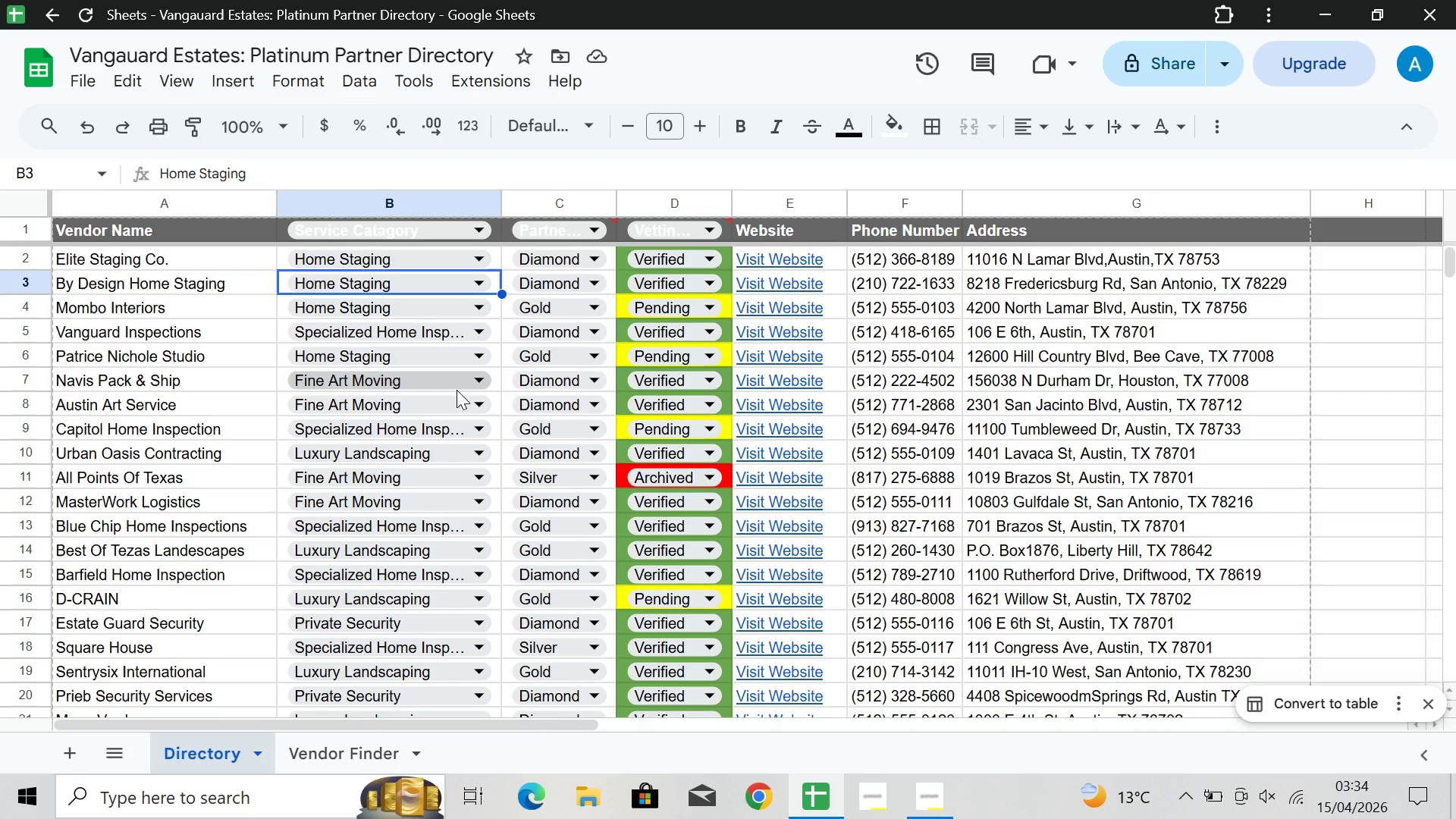 
wait(27.75)
 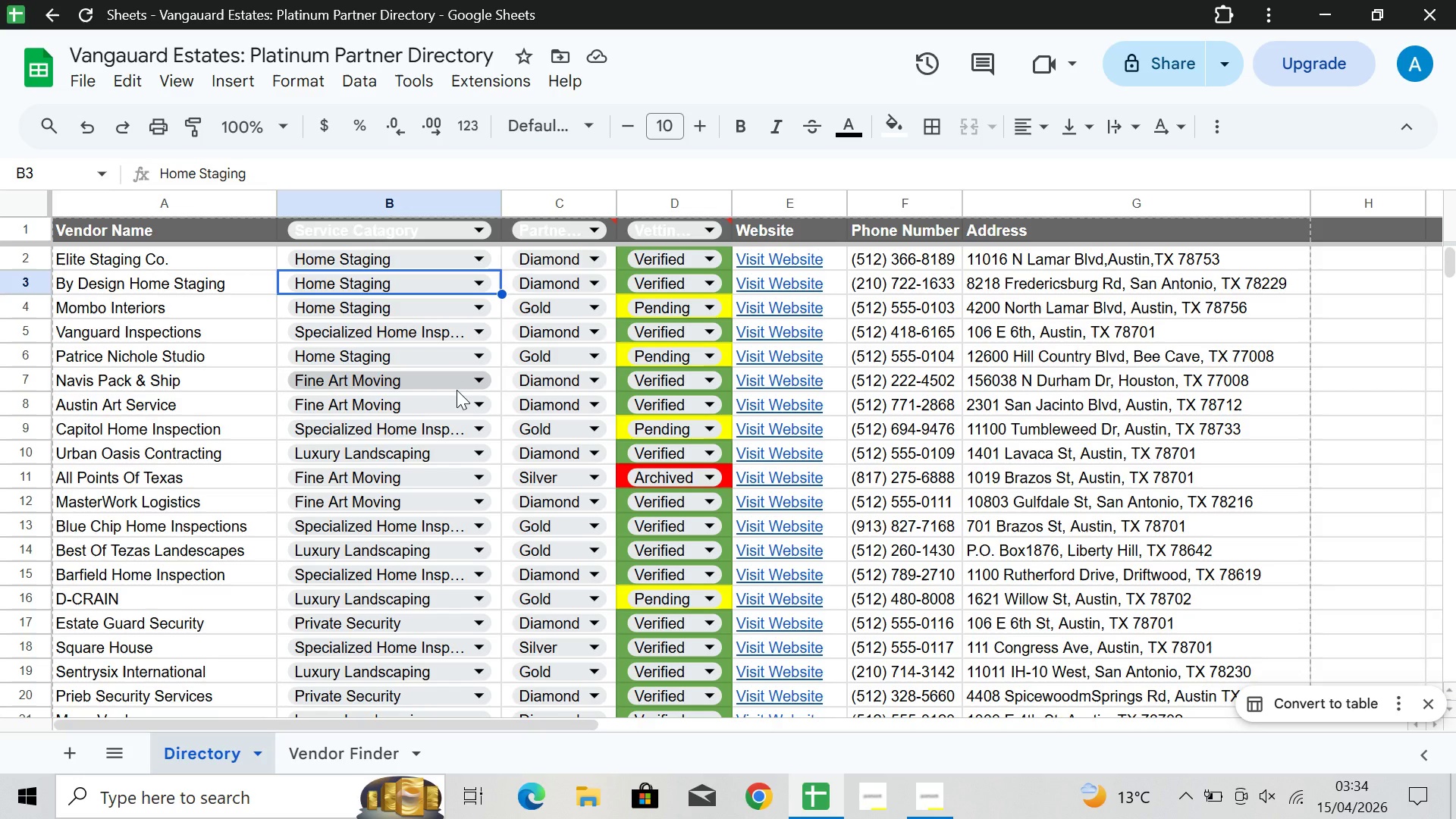 
left_click([400, 202])
 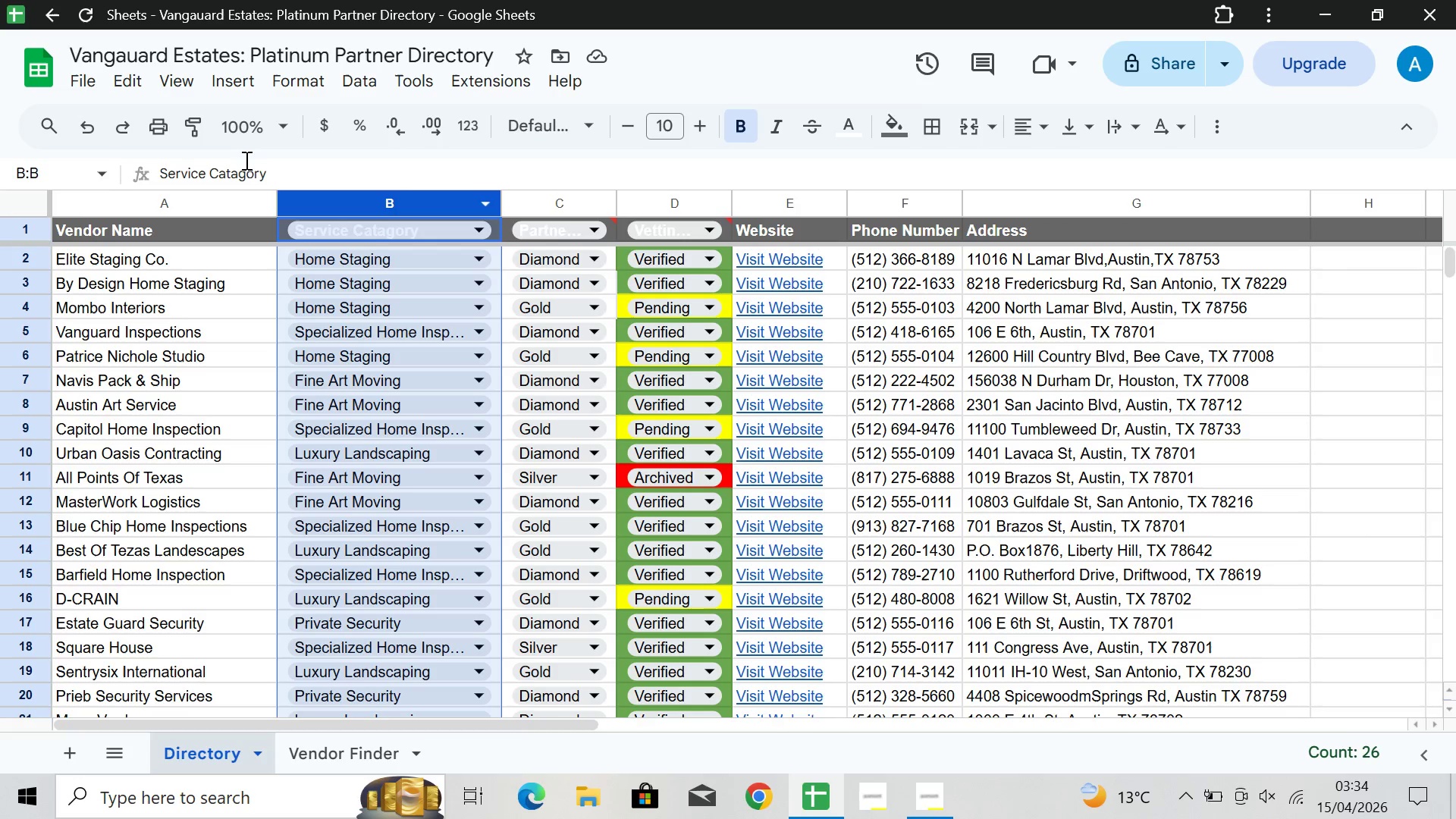 
left_click([248, 92])
 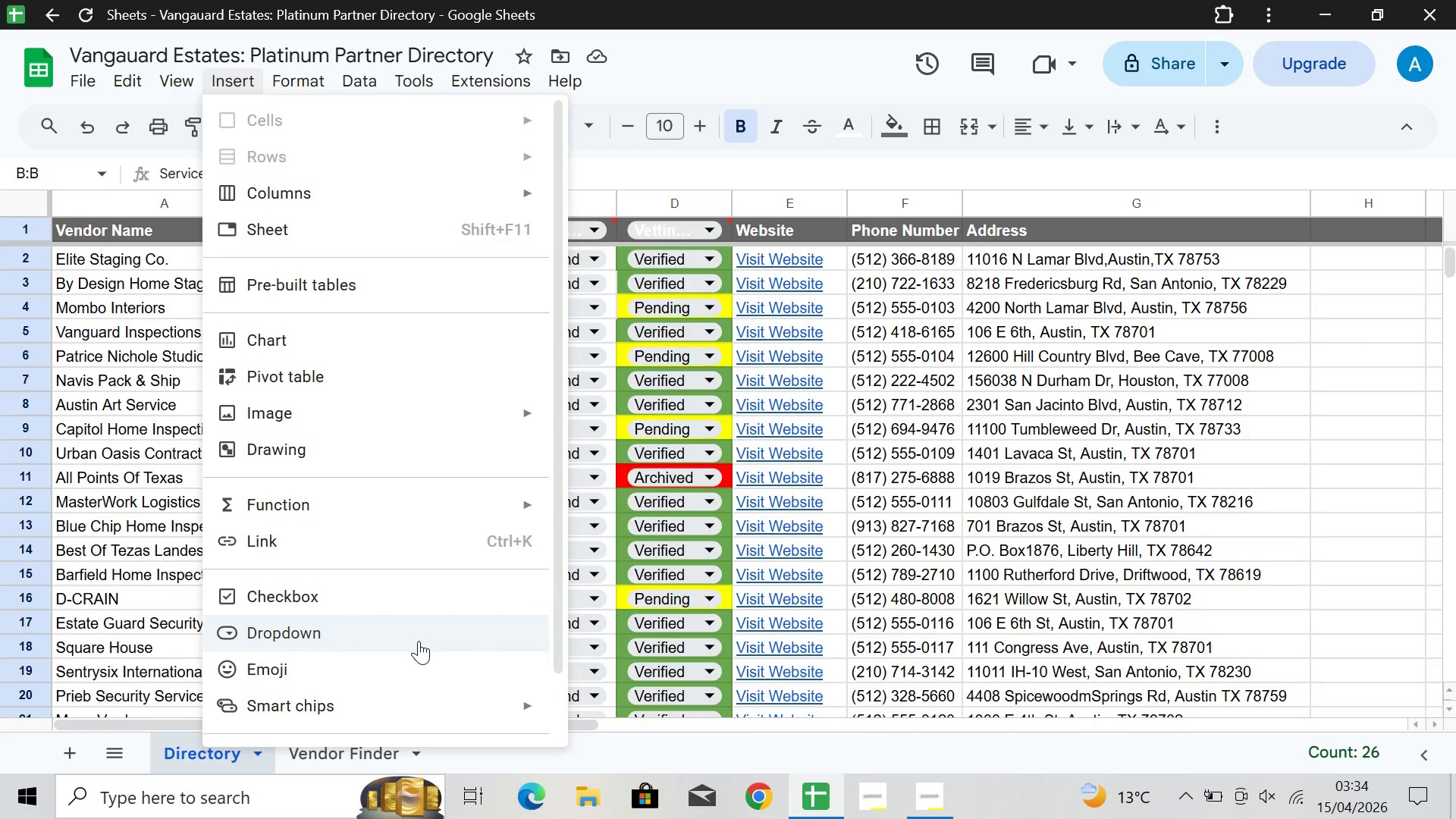 
wait(6.45)
 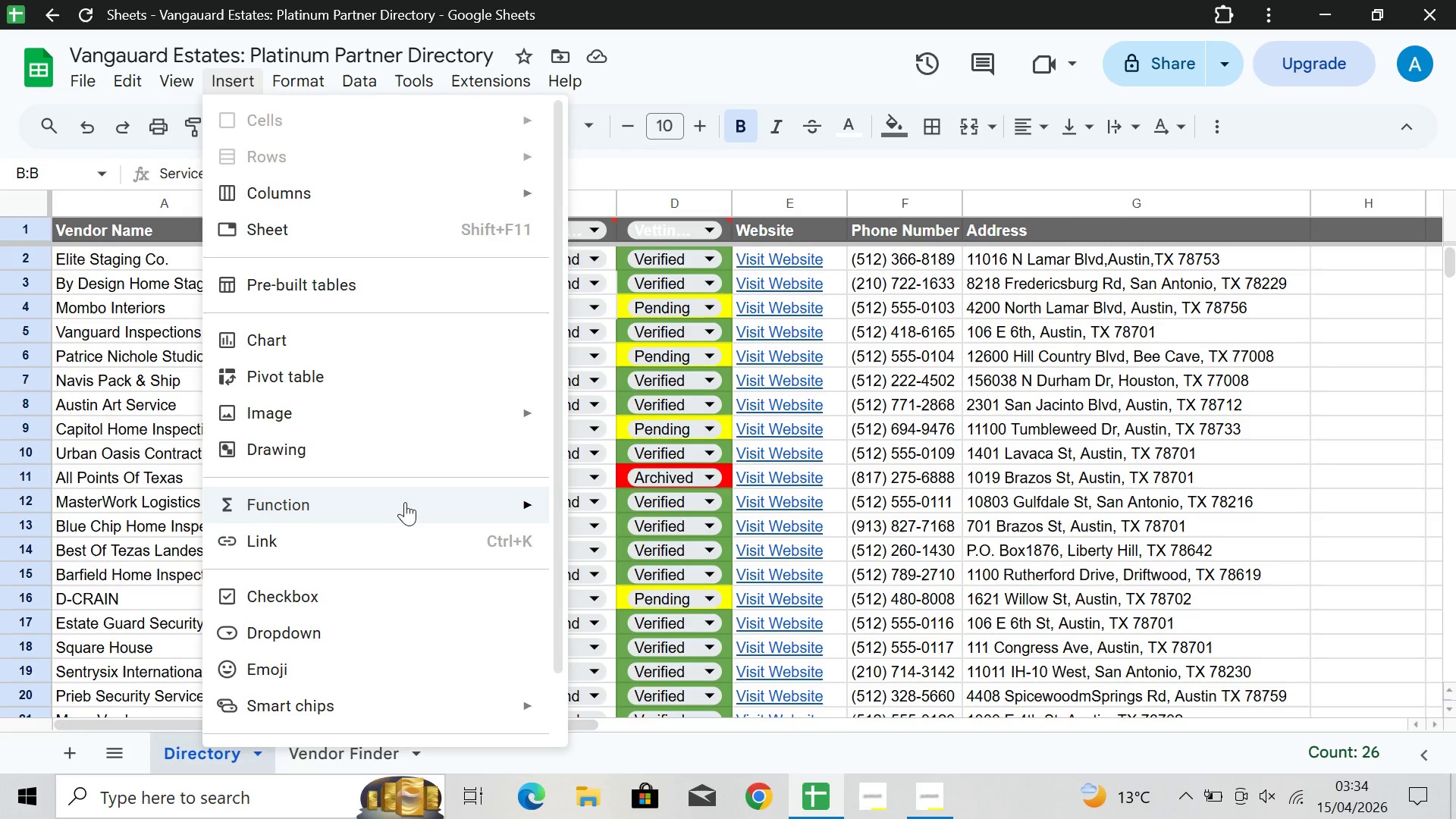 
left_click([419, 641])
 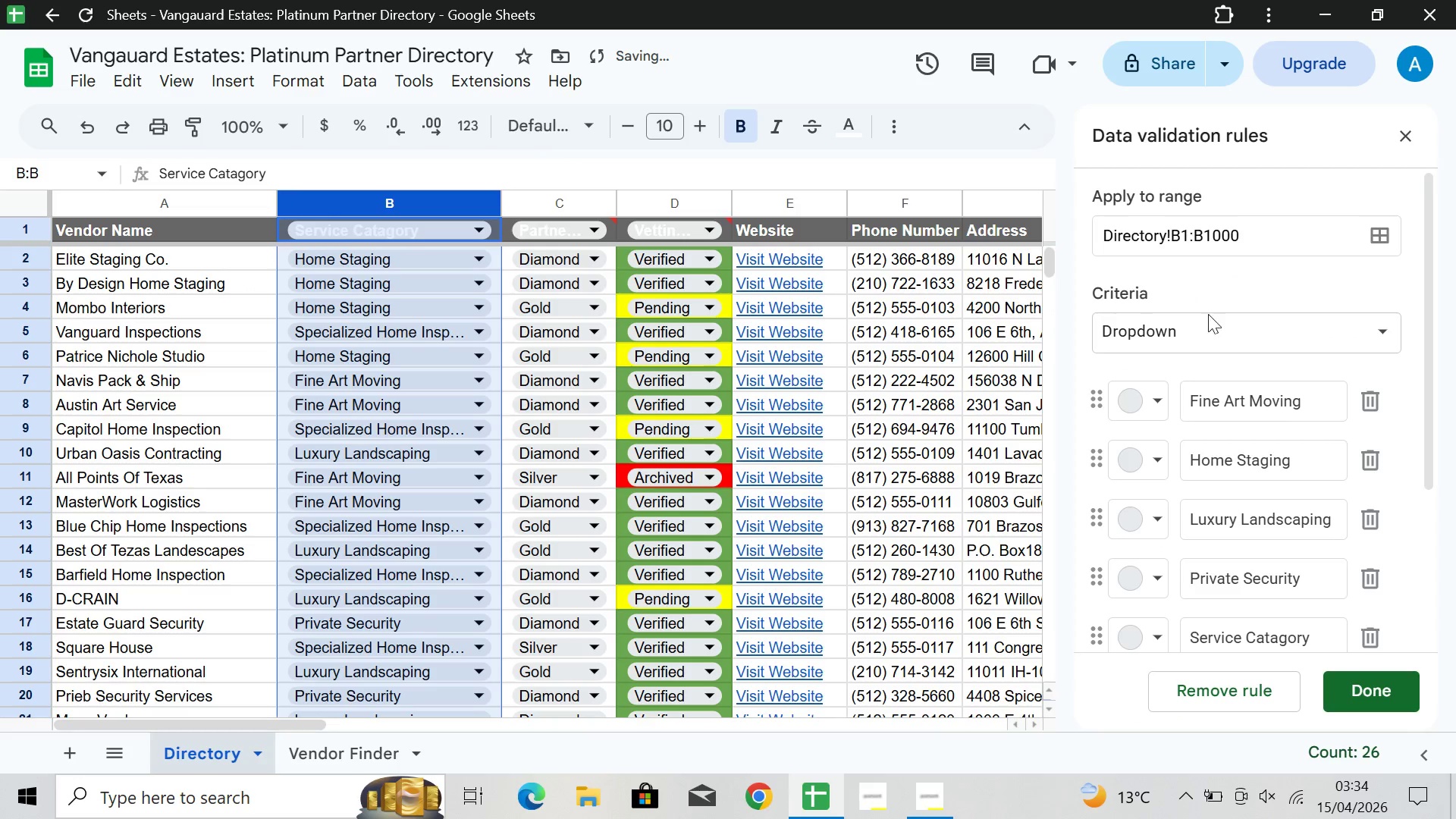 
left_click([1222, 633])
 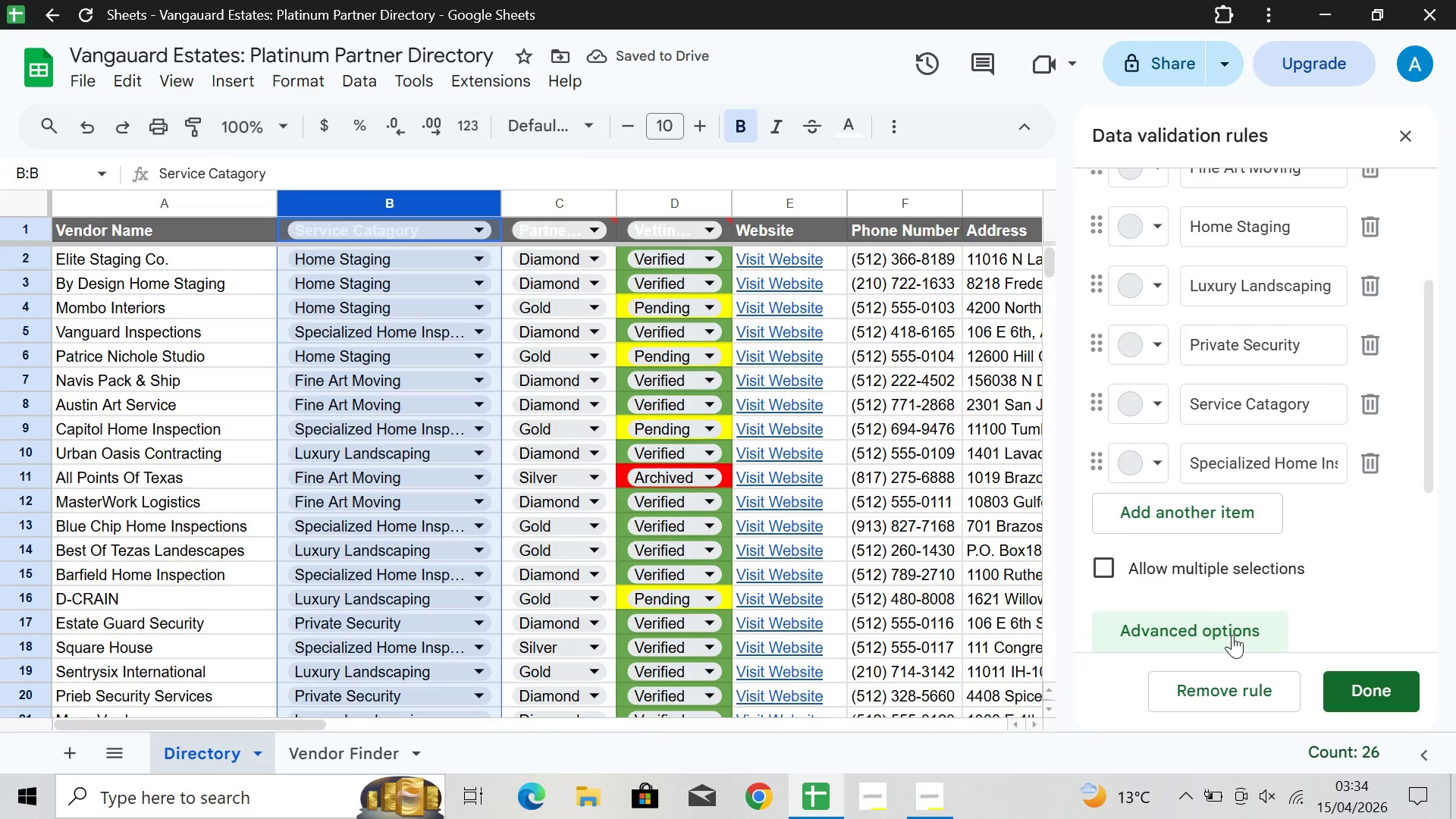 
scroll: coordinate [1256, 520], scroll_direction: down, amount: 11.0
 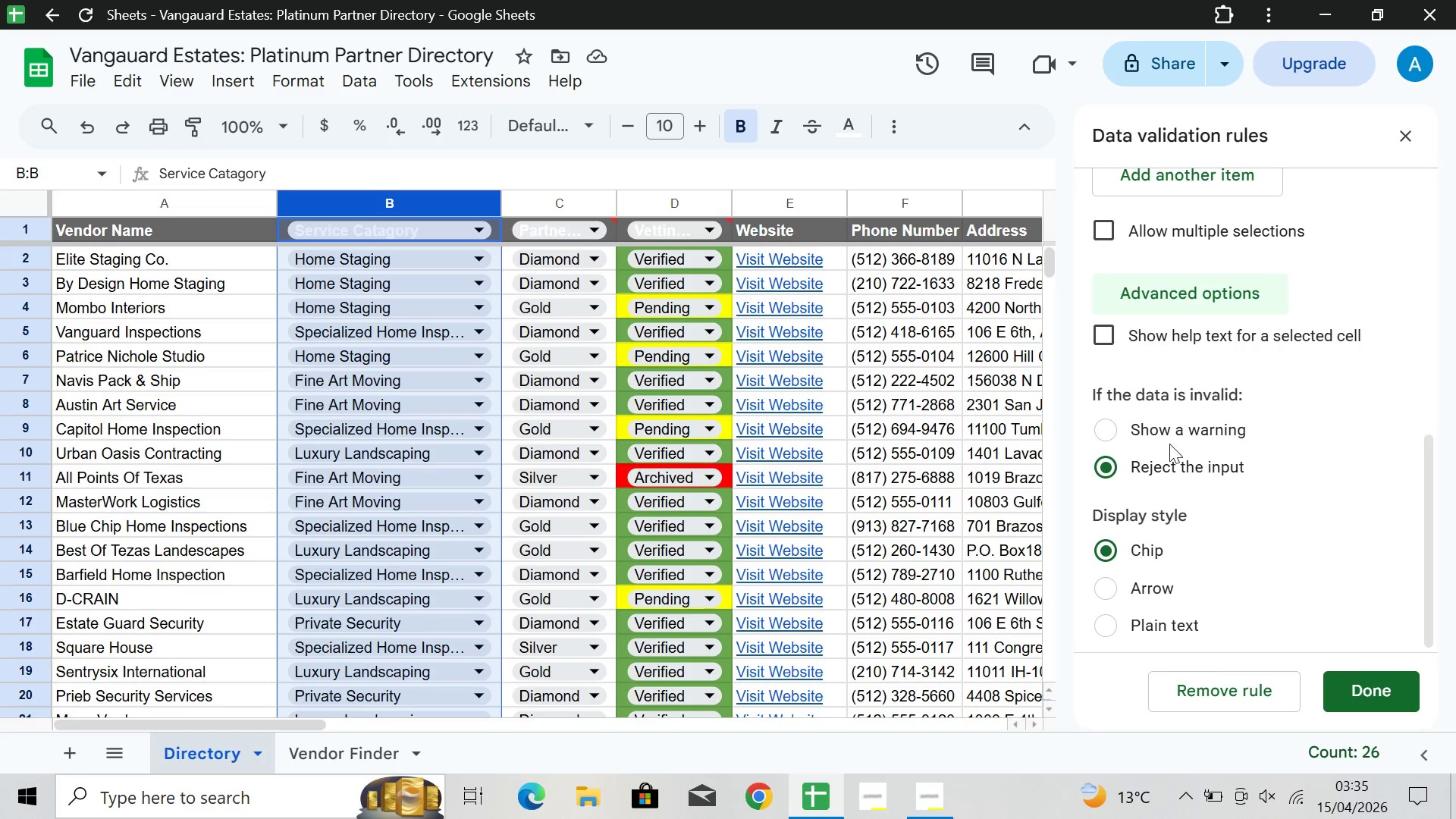 
wait(6.24)
 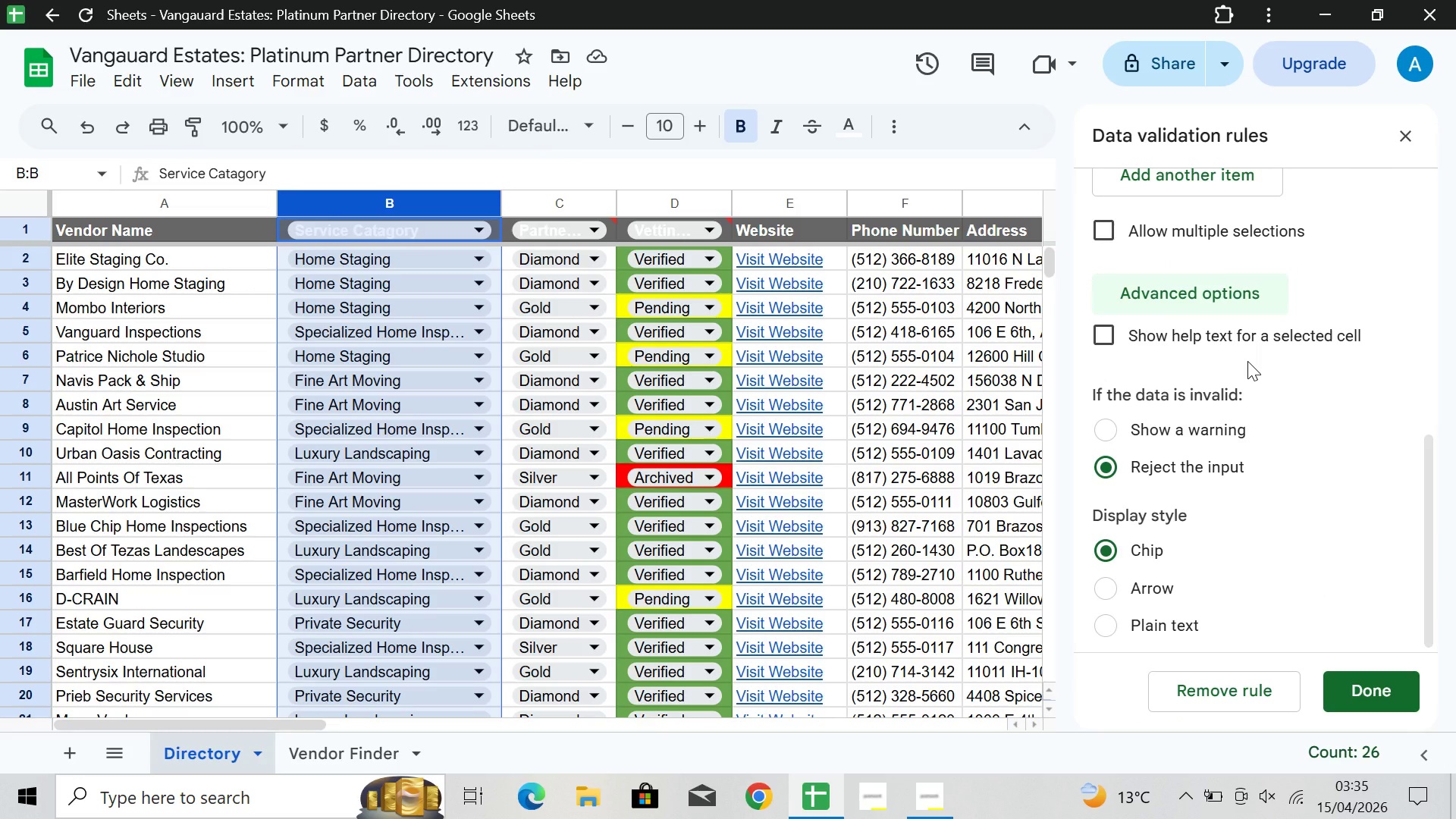 
left_click([1106, 431])
 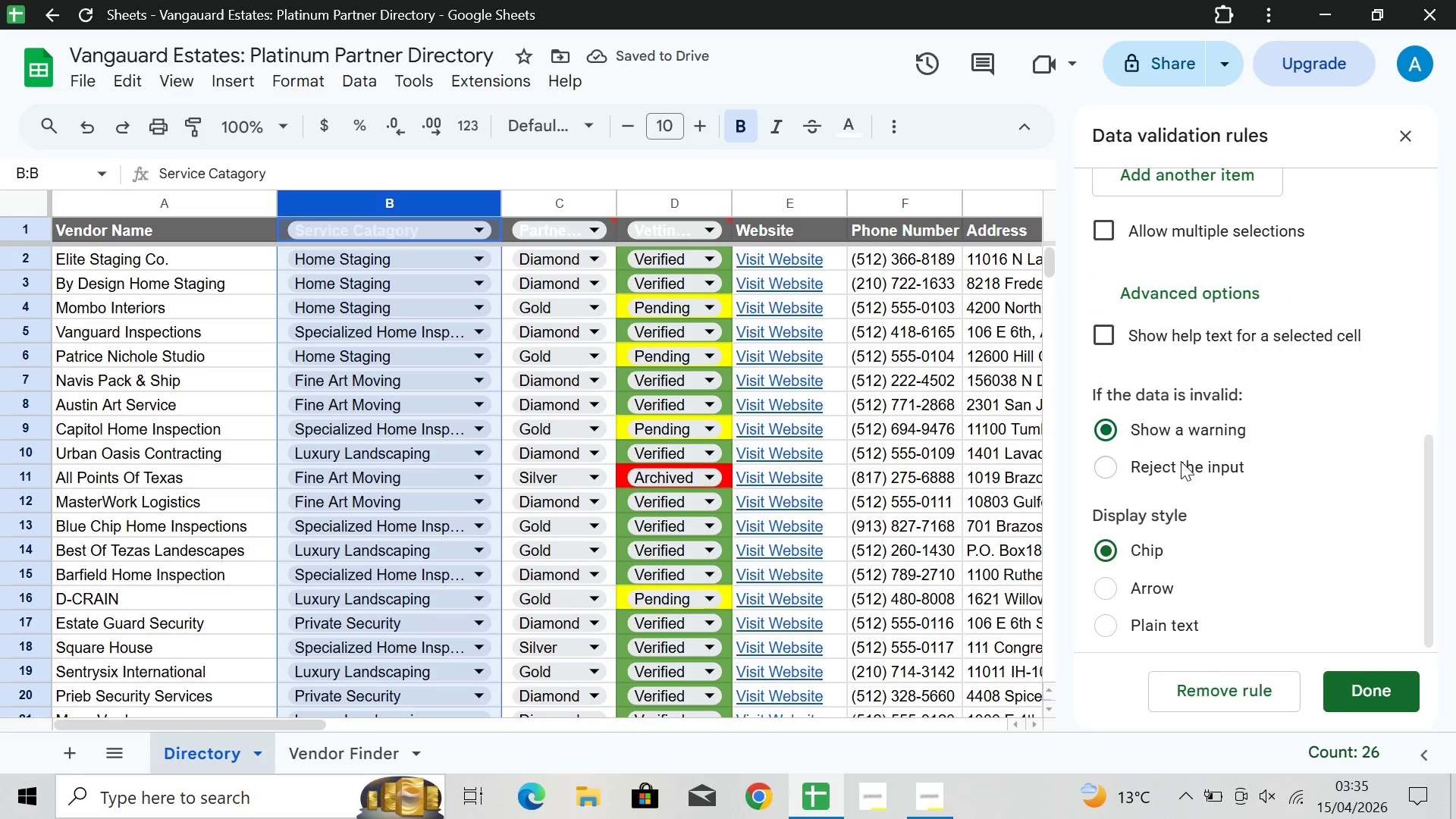 
wait(6.92)
 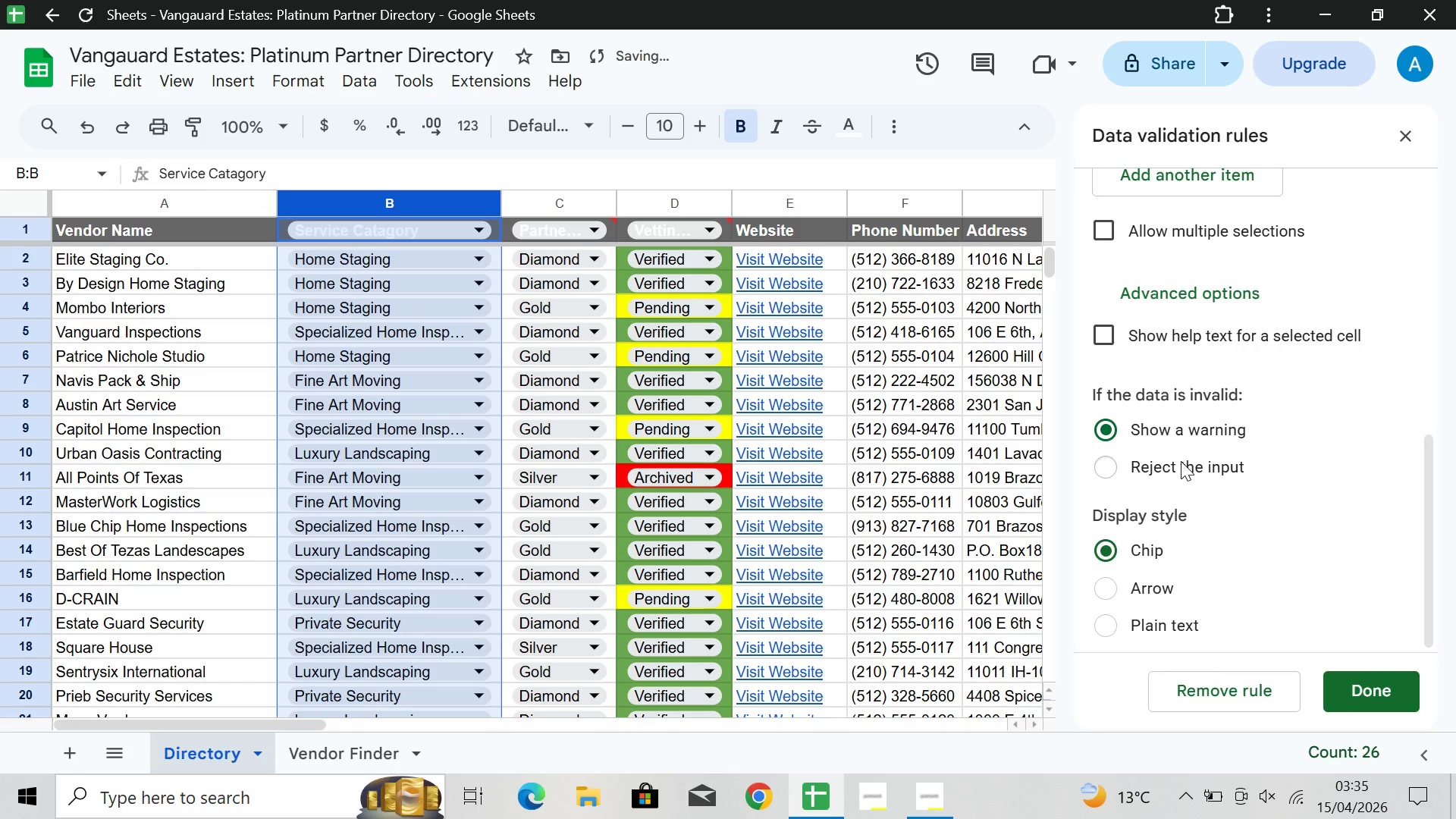 
scroll: coordinate [1190, 440], scroll_direction: up, amount: 1.0
 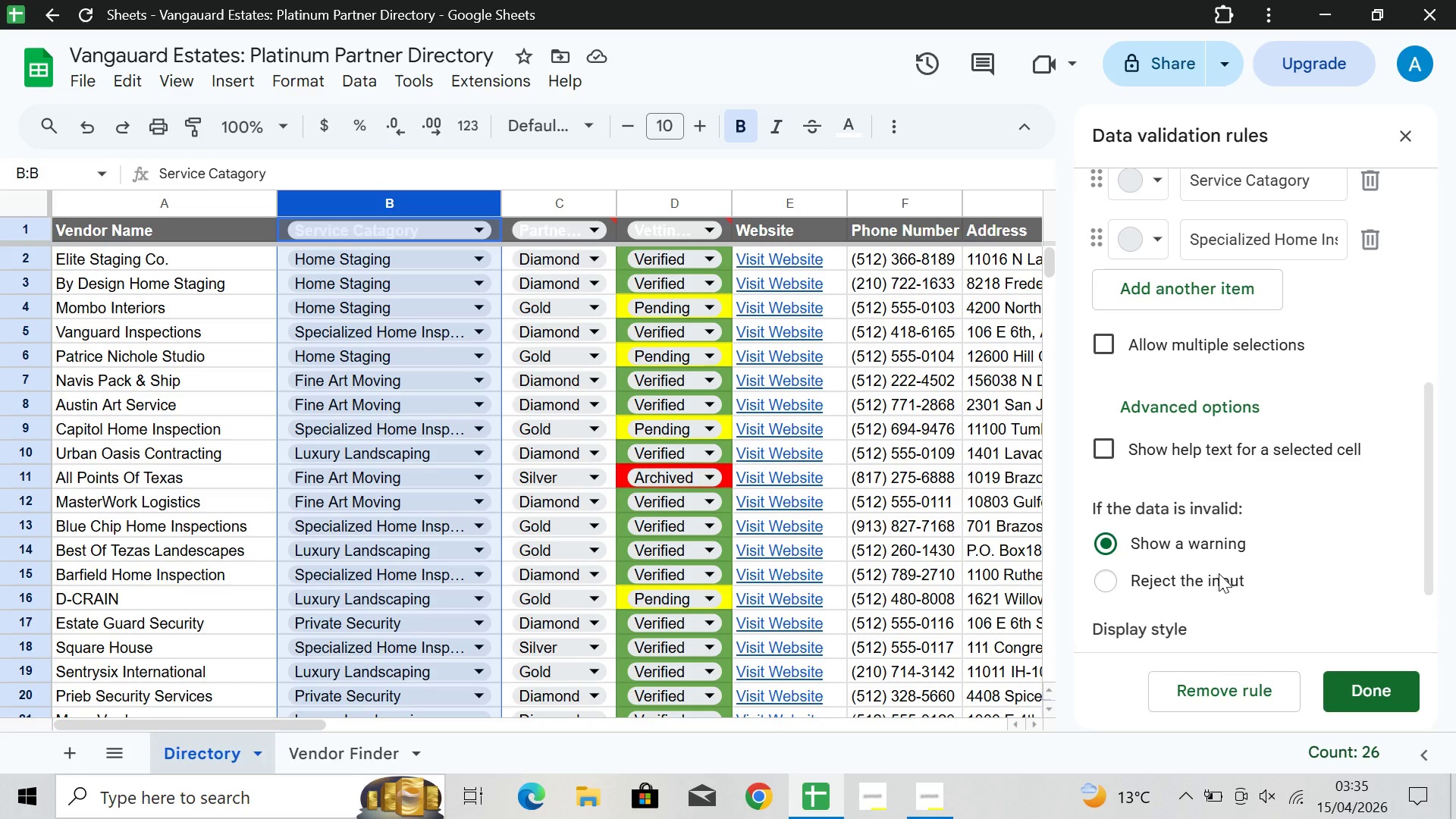 
wait(21.09)
 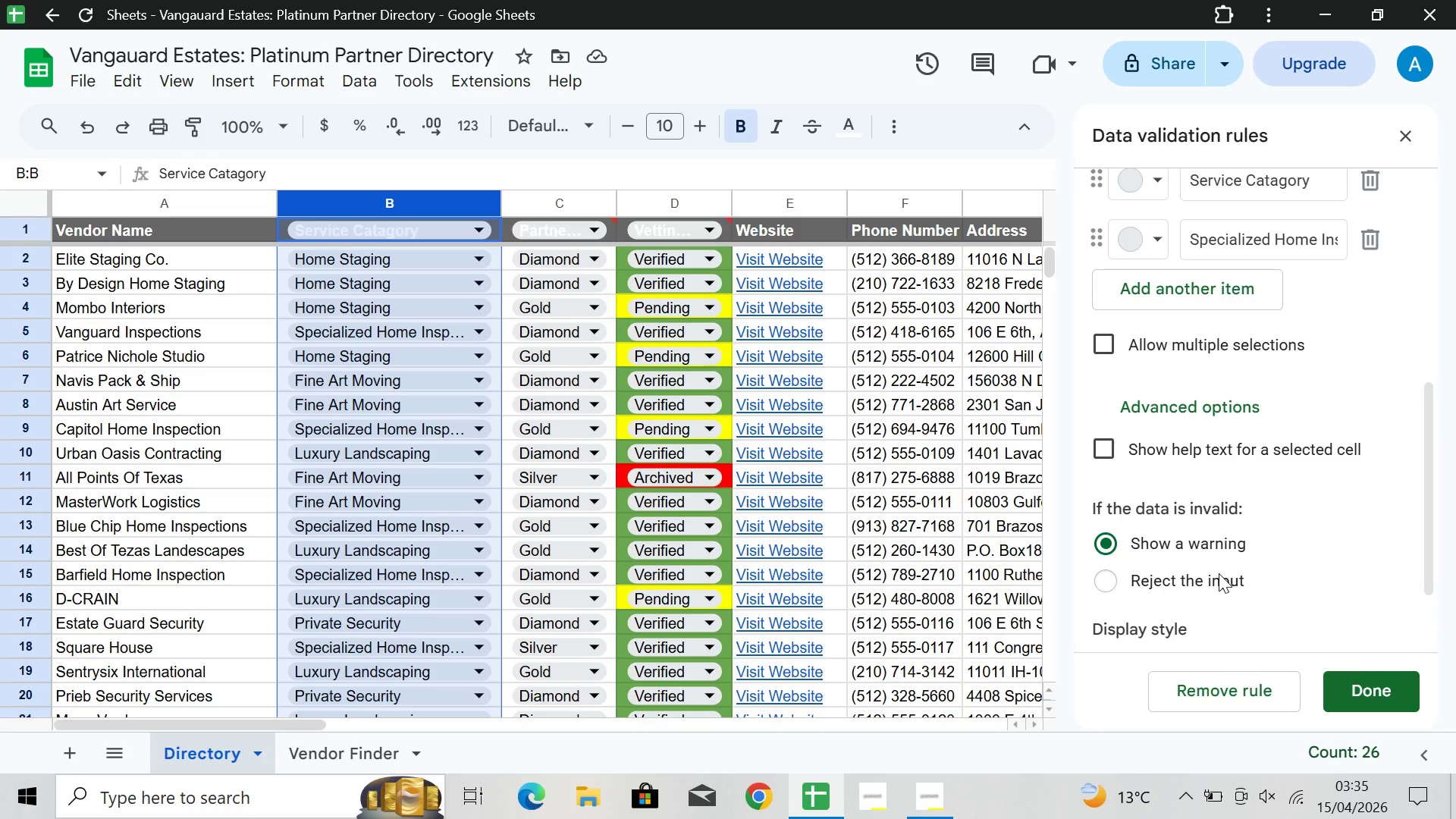 
left_click([1382, 700])
 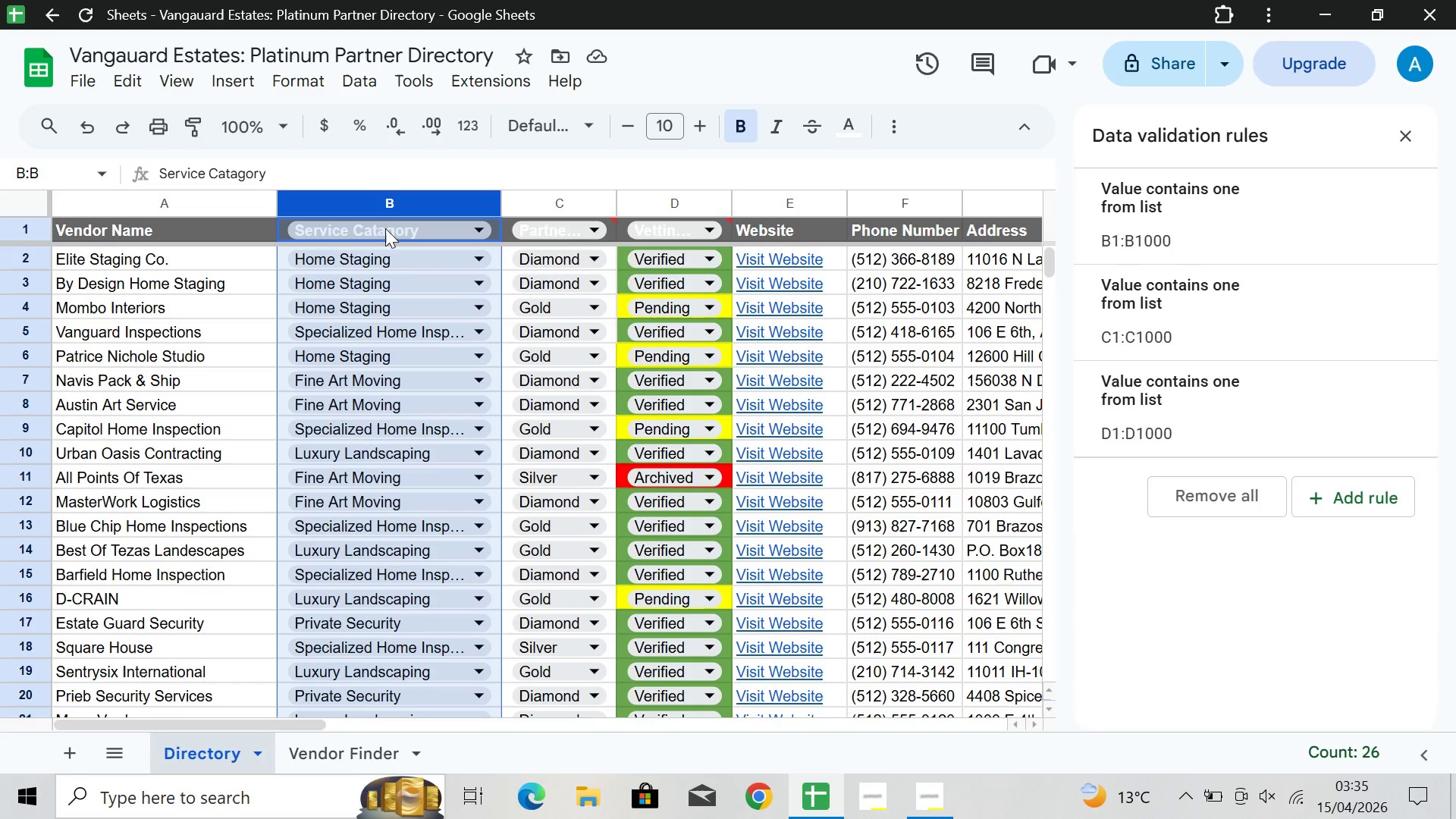 
left_click([379, 231])
 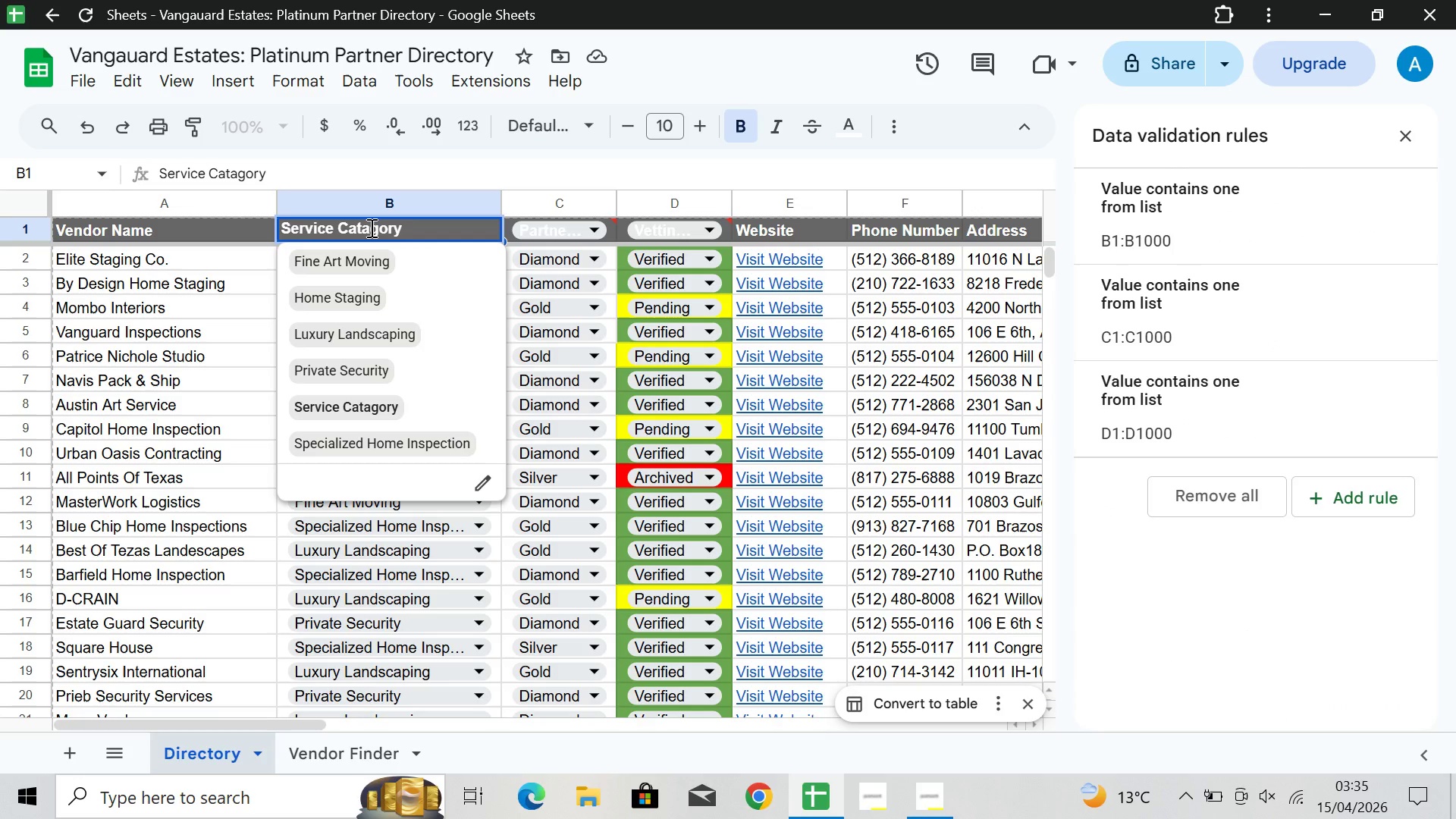 
left_click([370, 228])
 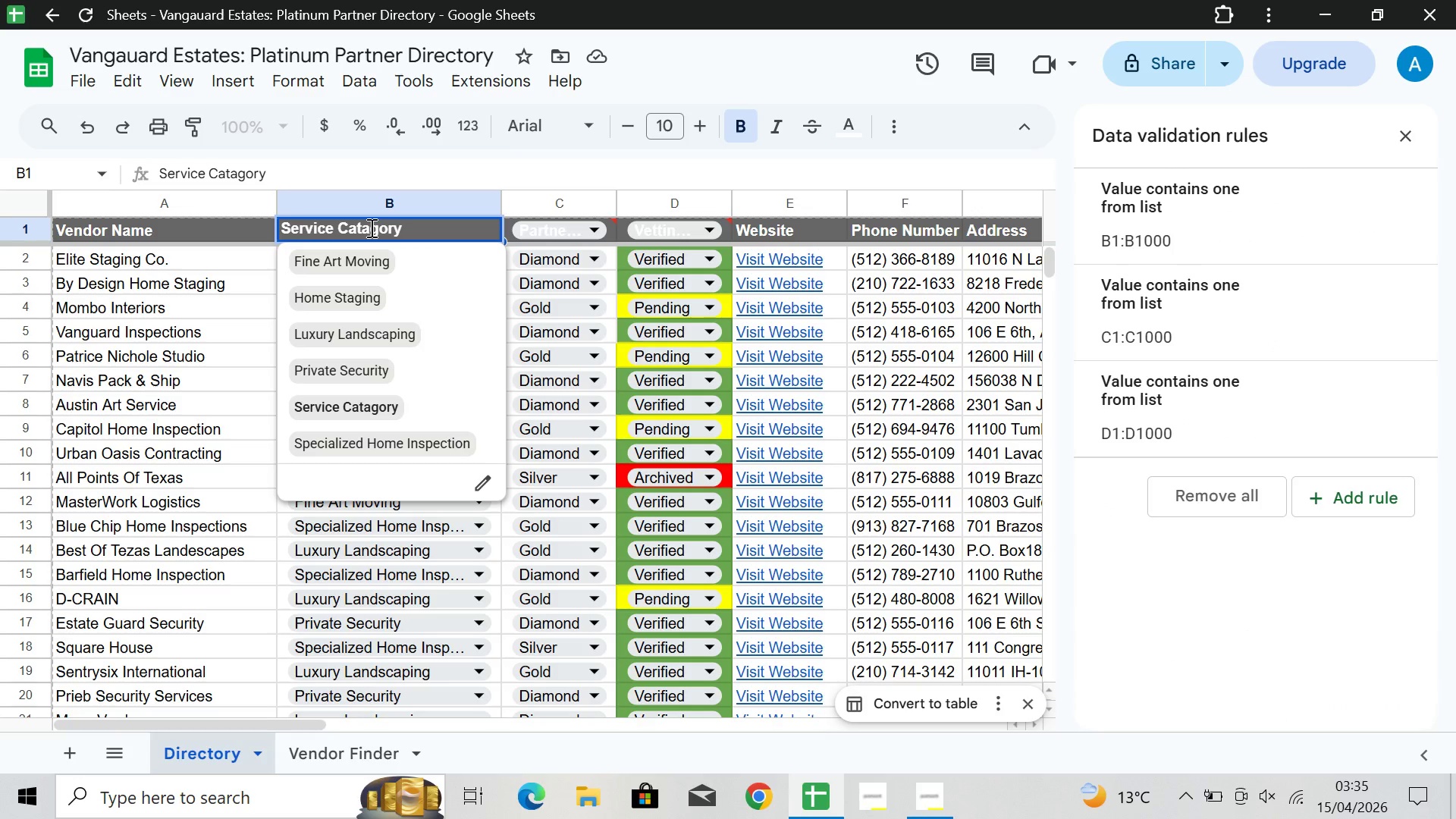 
key(Backspace)
 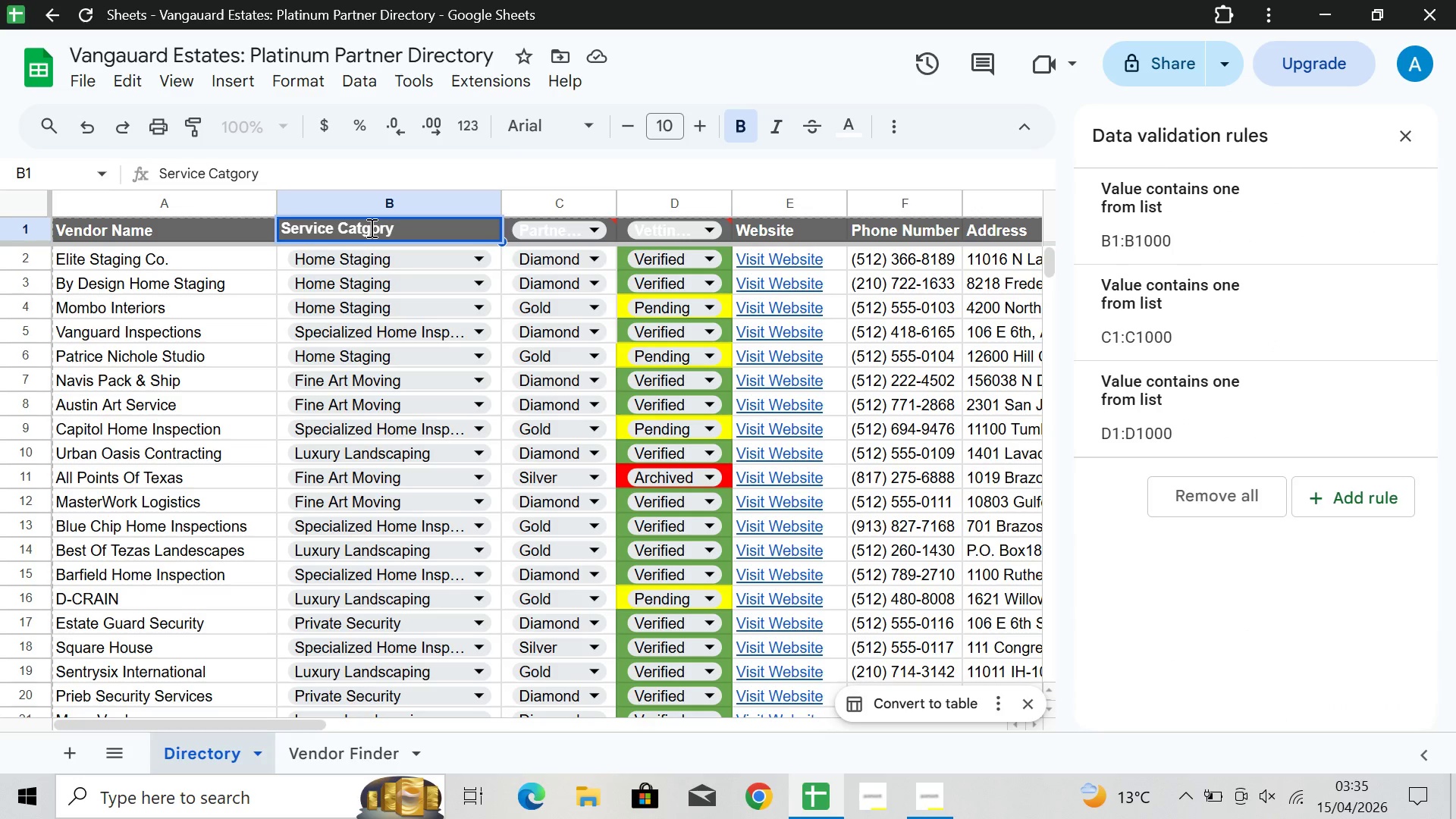 
key(E)
 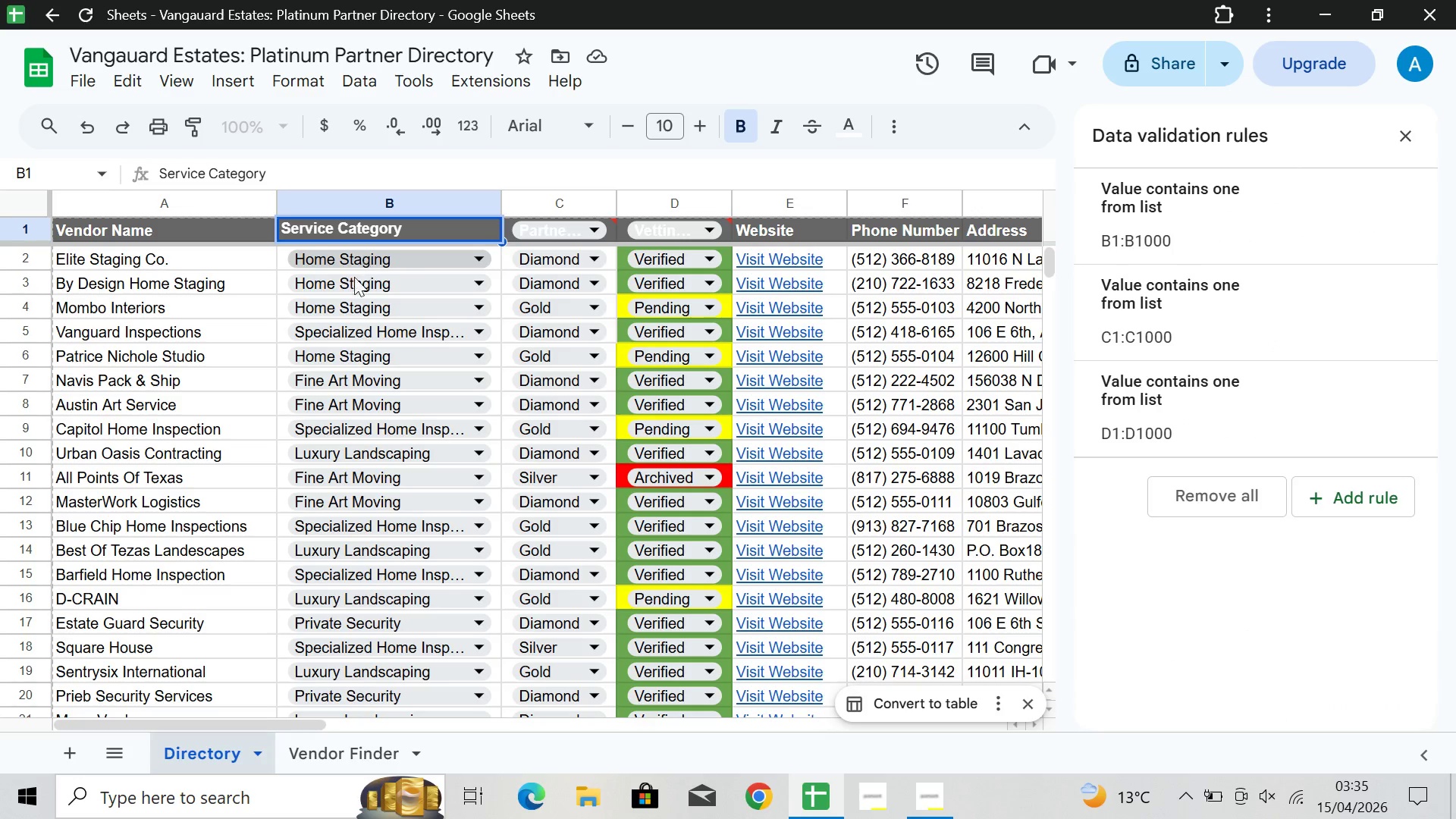 
left_click([228, 289])
 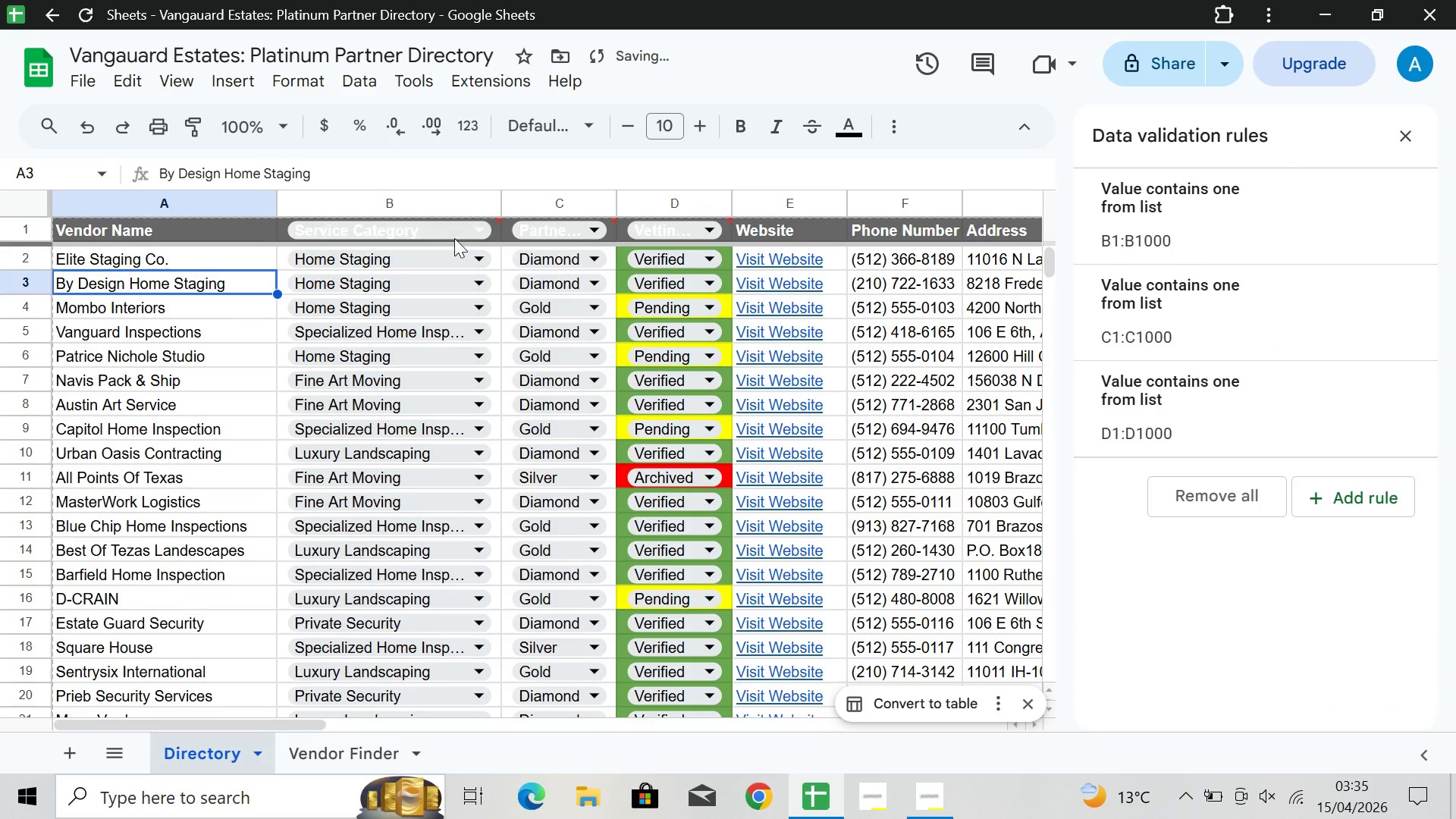 
mouse_move([479, 231])
 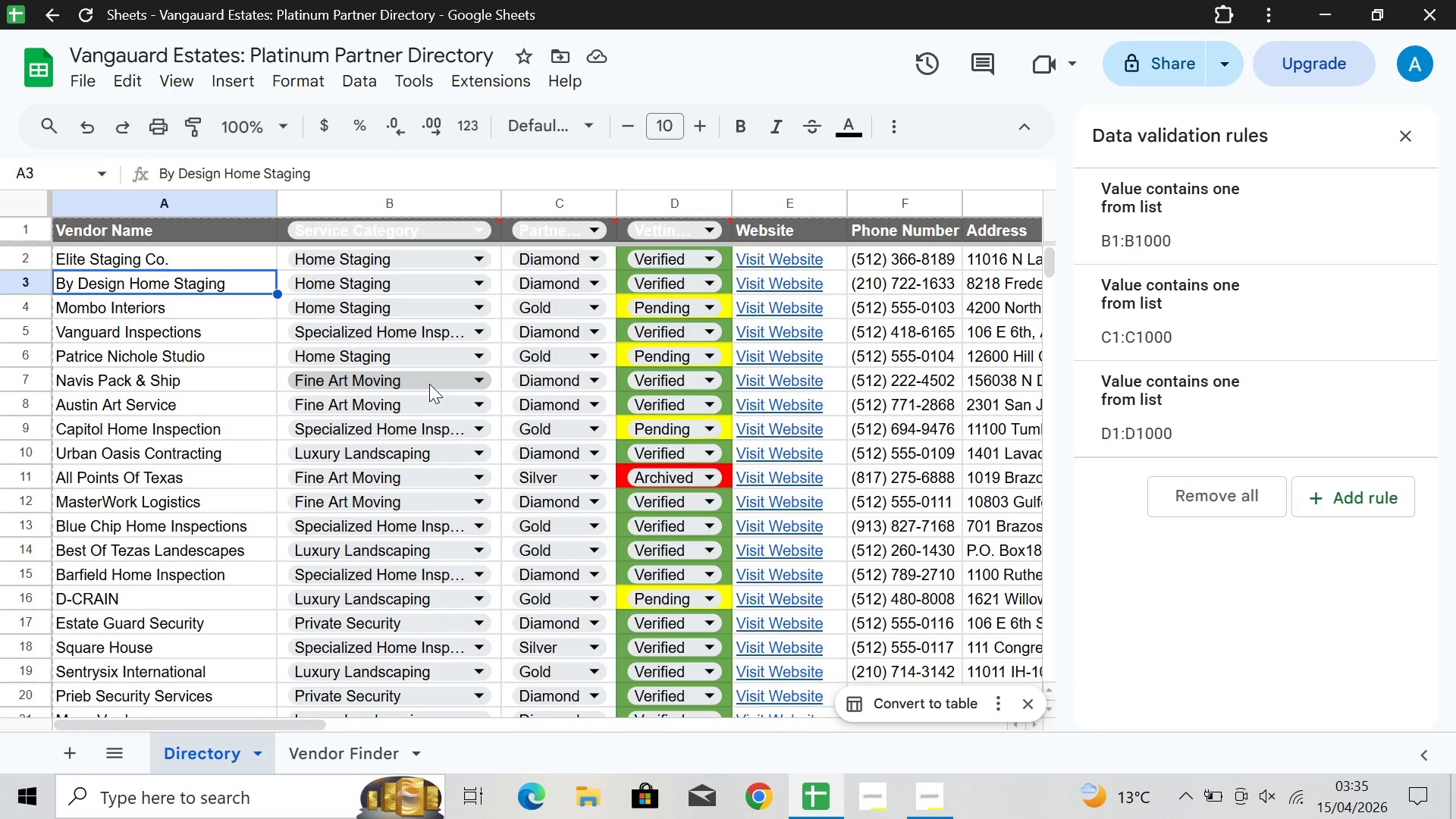 
wait(19.21)
 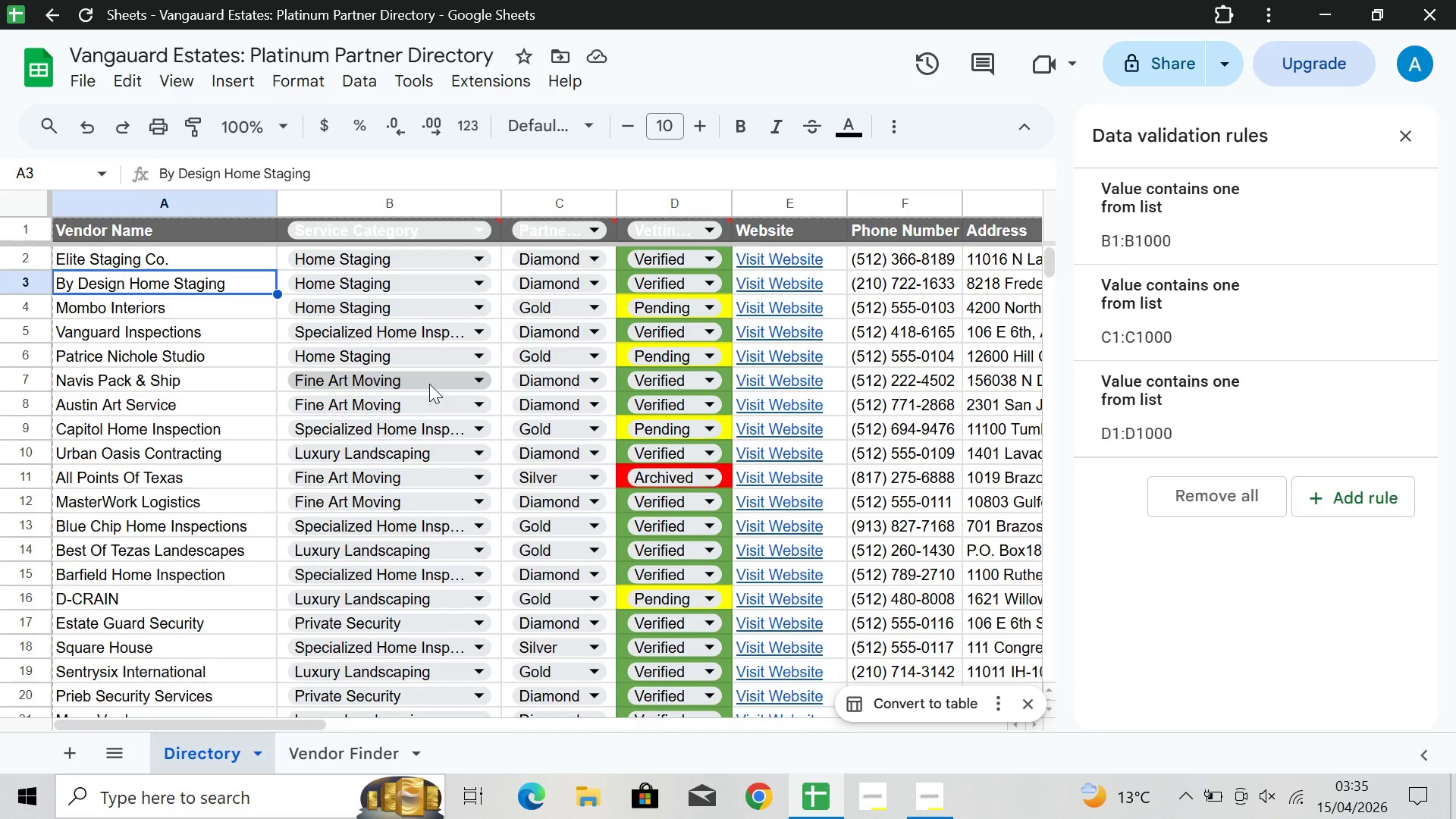 
left_click([415, 382])
 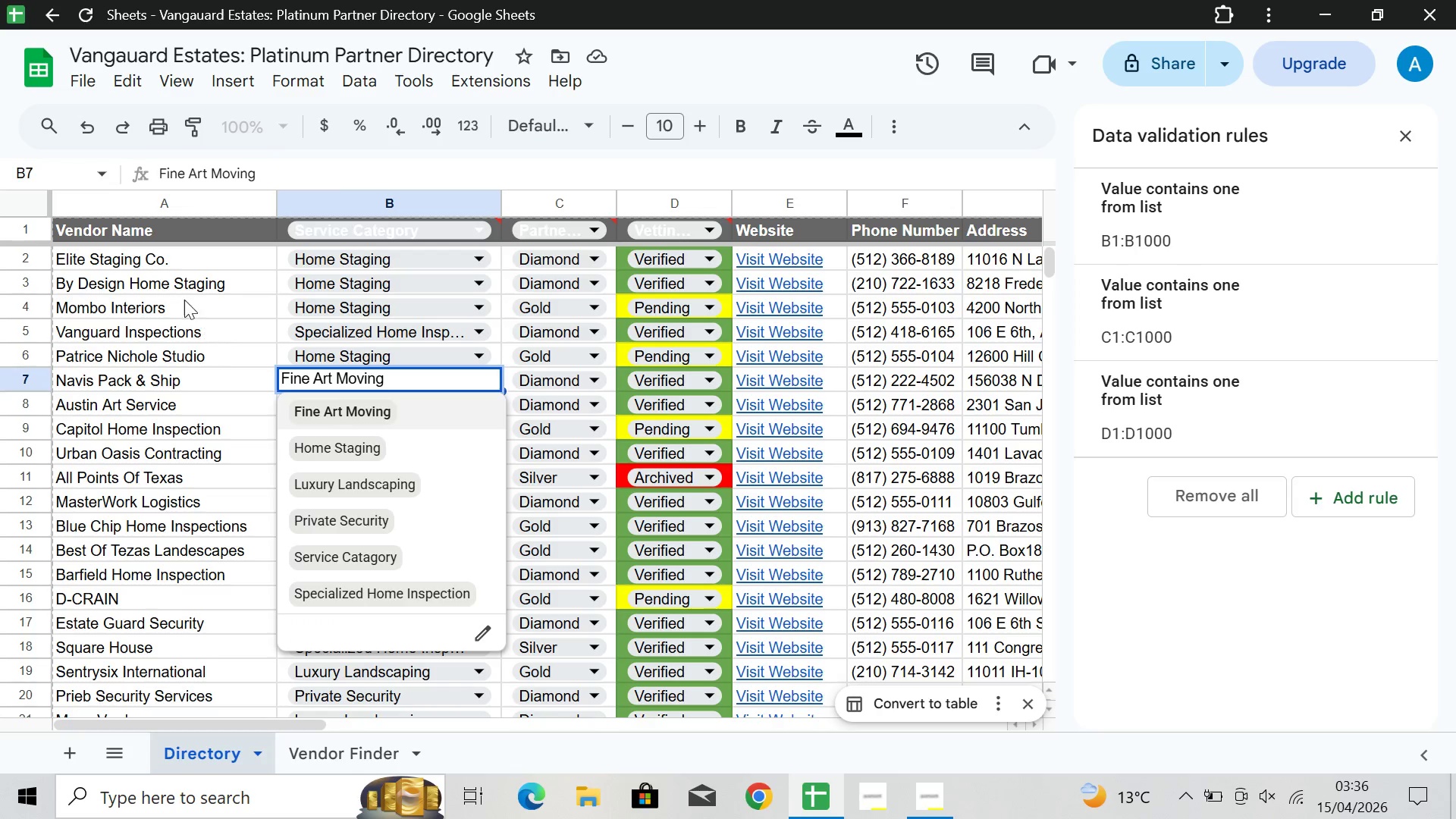 
left_click([183, 264])
 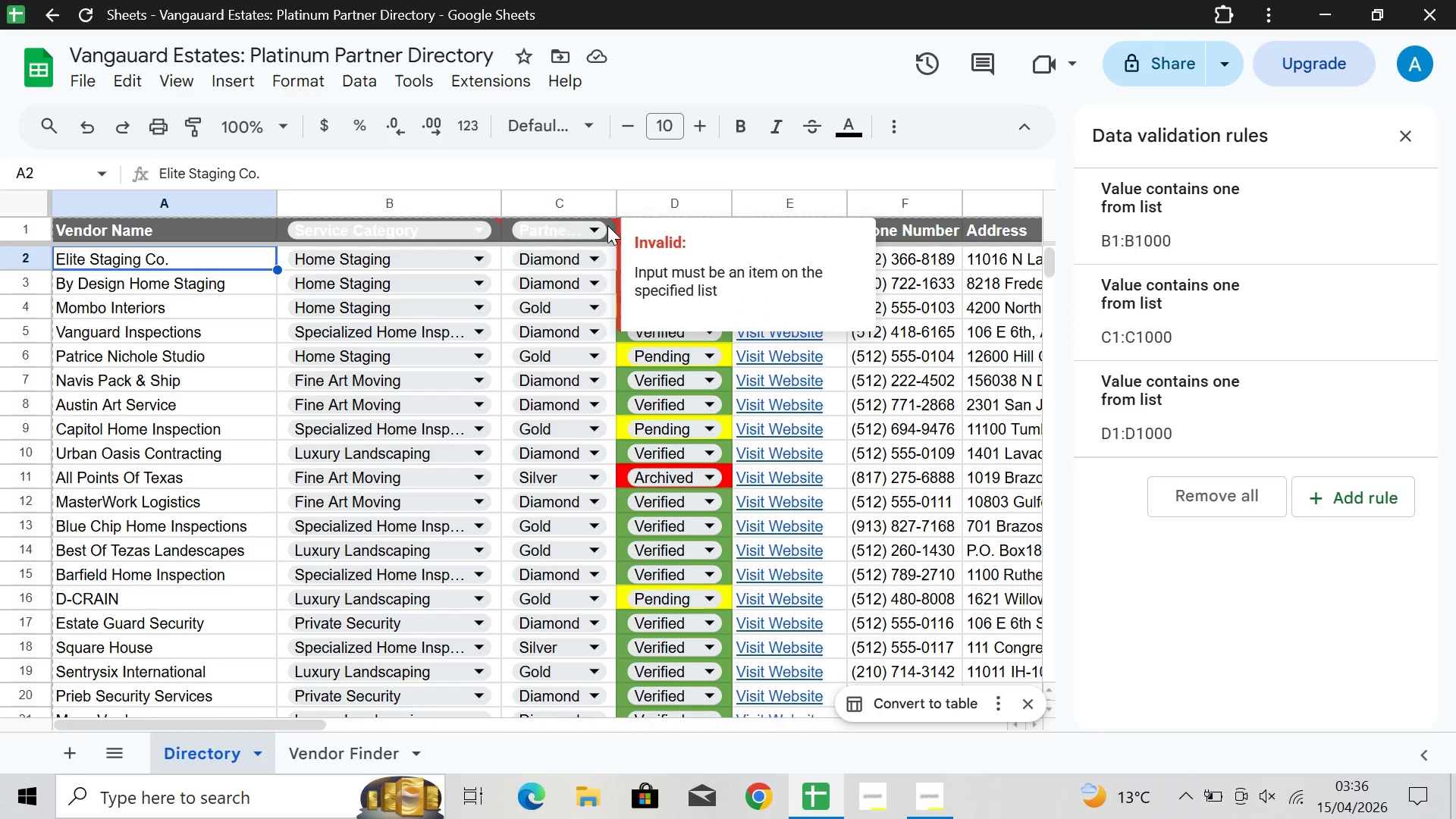 
left_click([596, 231])
 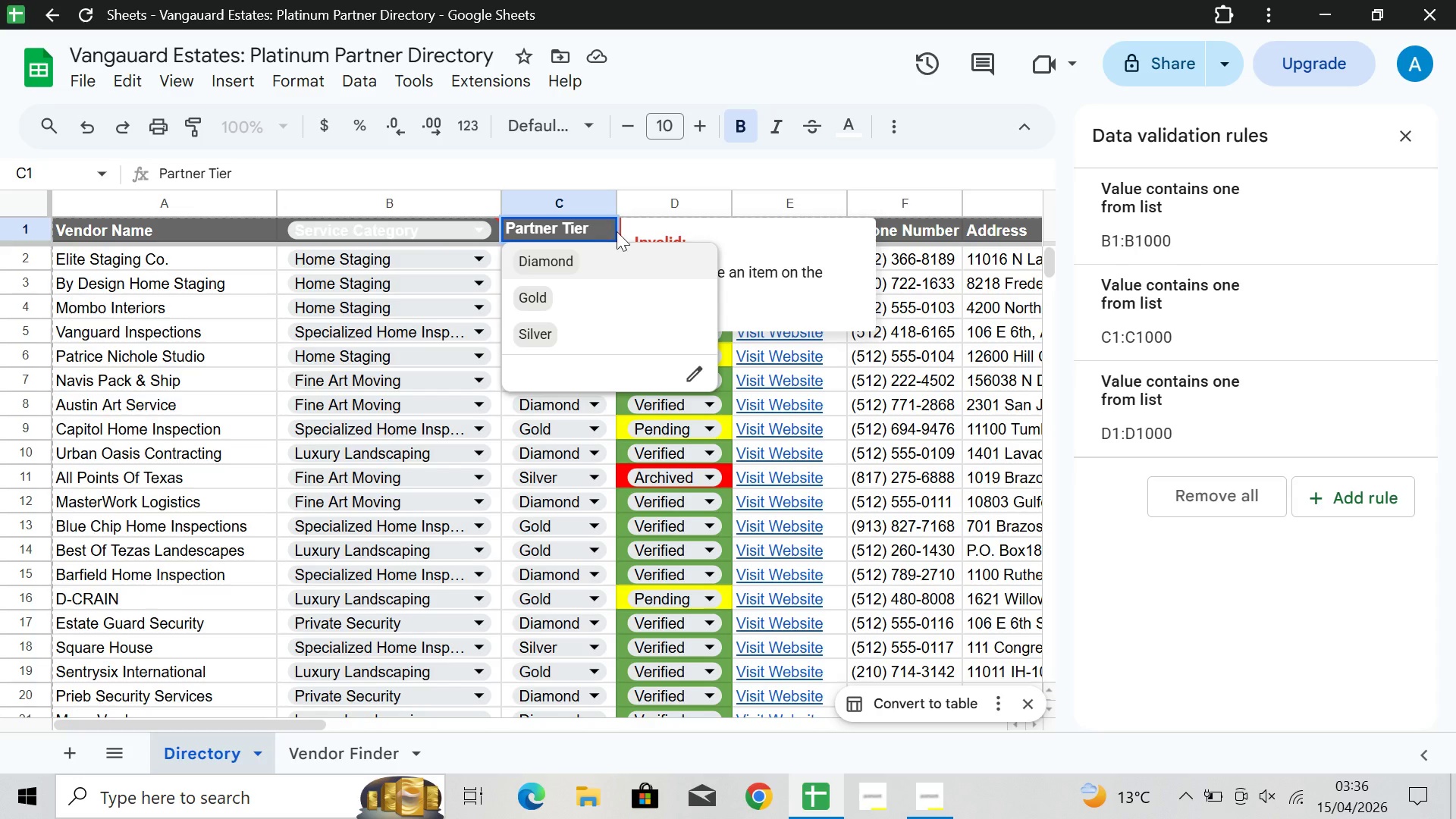 
left_click([386, 293])
 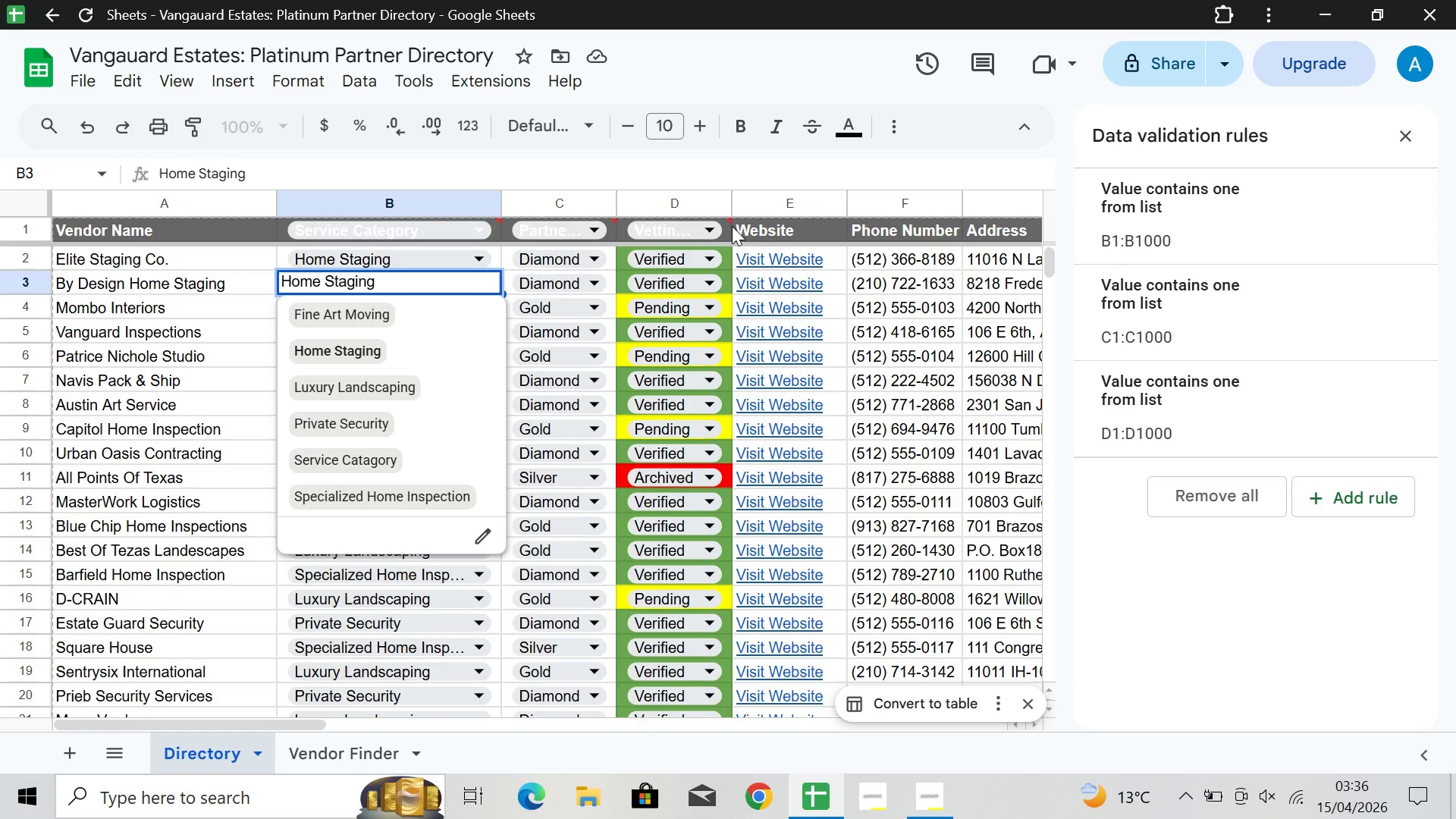 
scroll: coordinate [689, 495], scroll_direction: none, amount: 0.0
 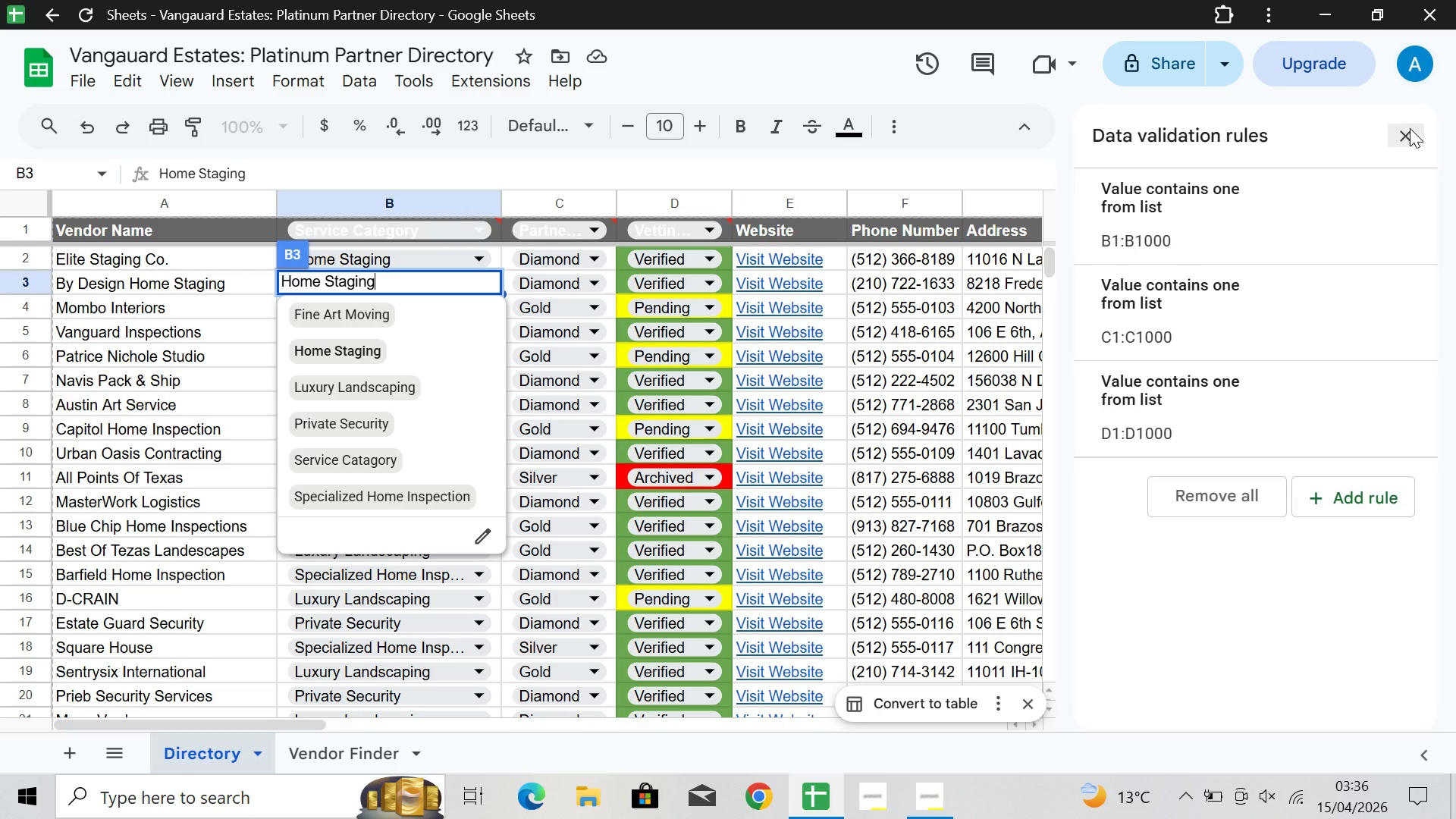 
left_click([1408, 128])
 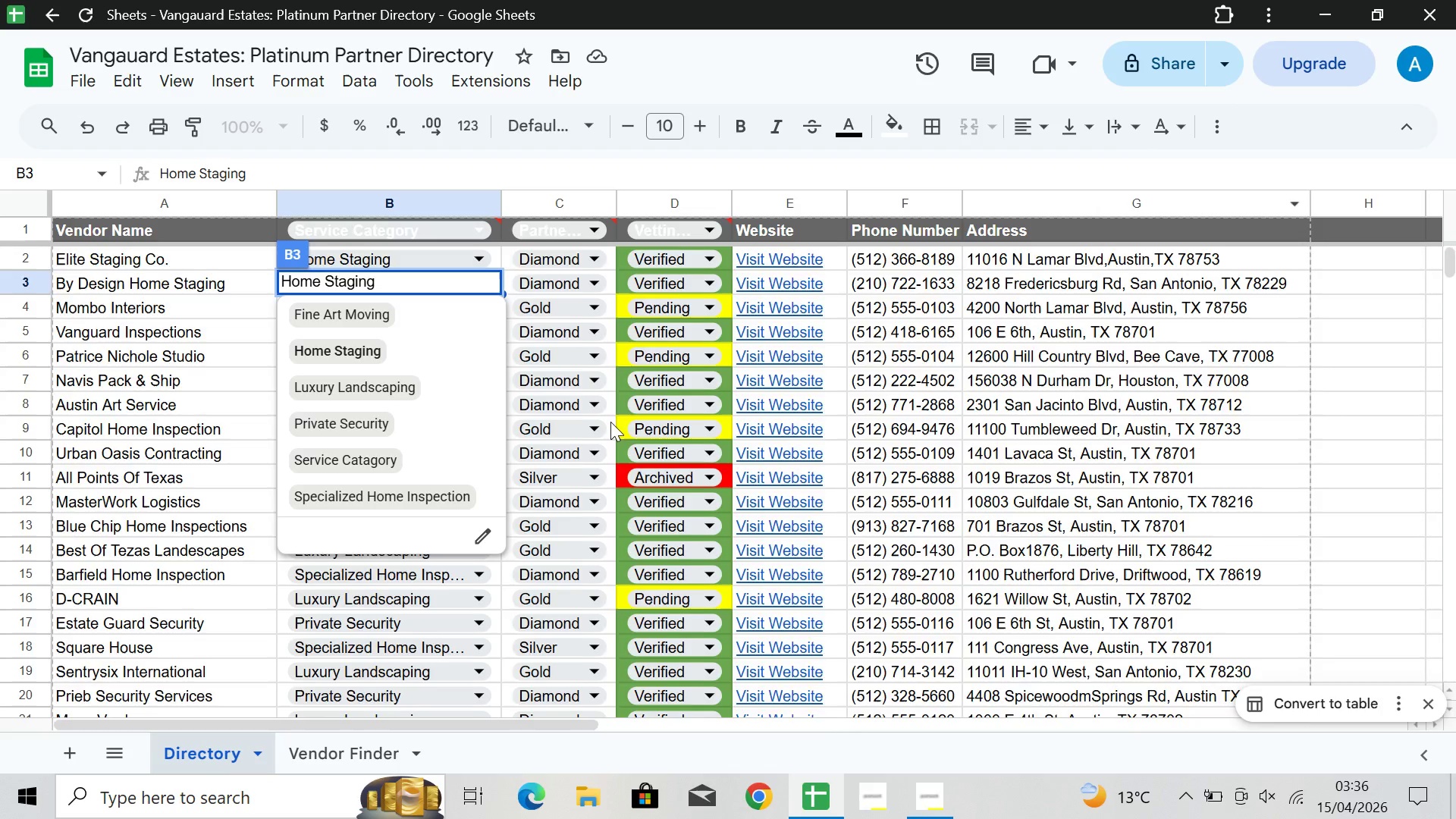 
scroll: coordinate [610, 442], scroll_direction: none, amount: 0.0
 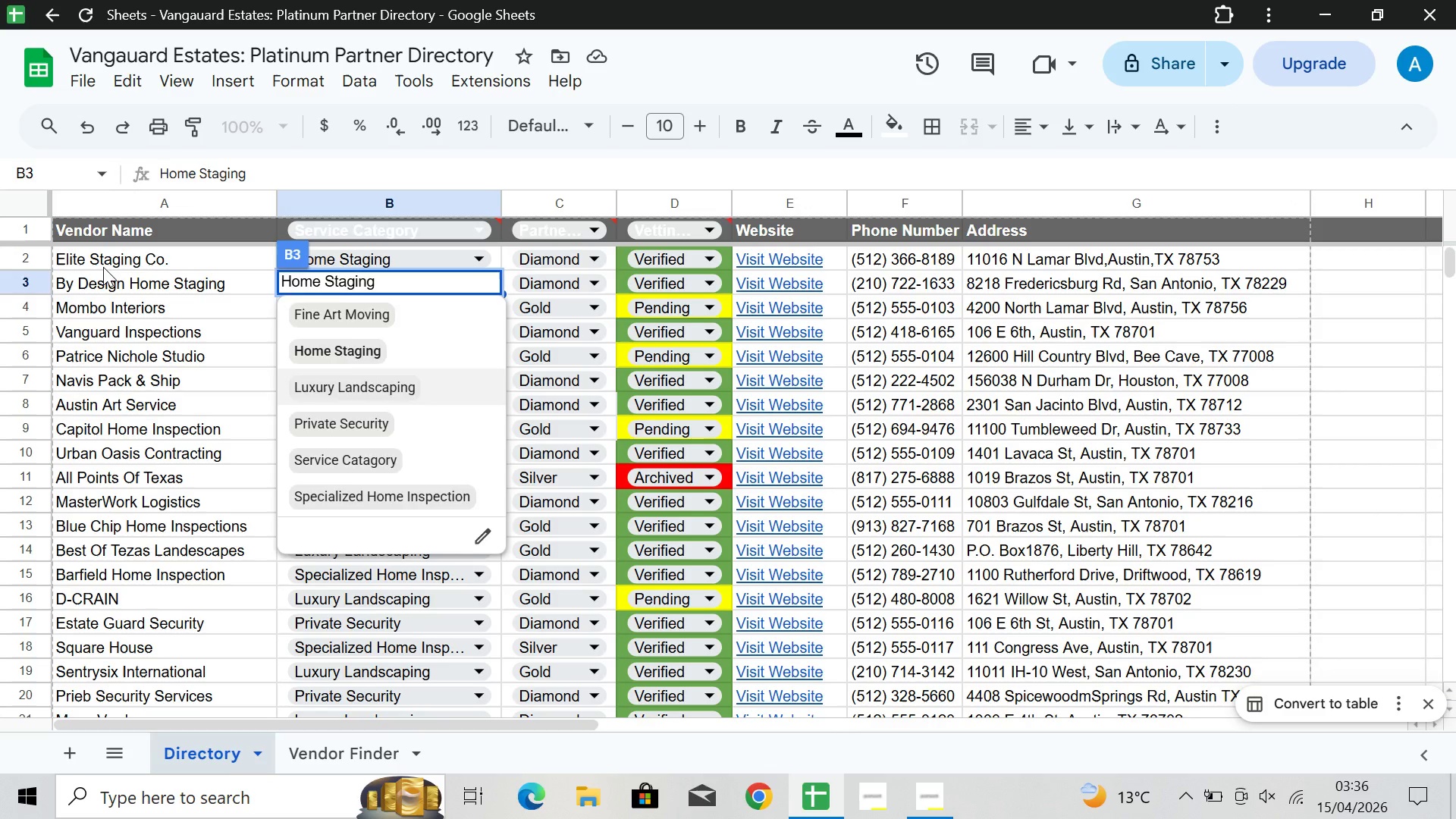 
left_click([103, 267])
 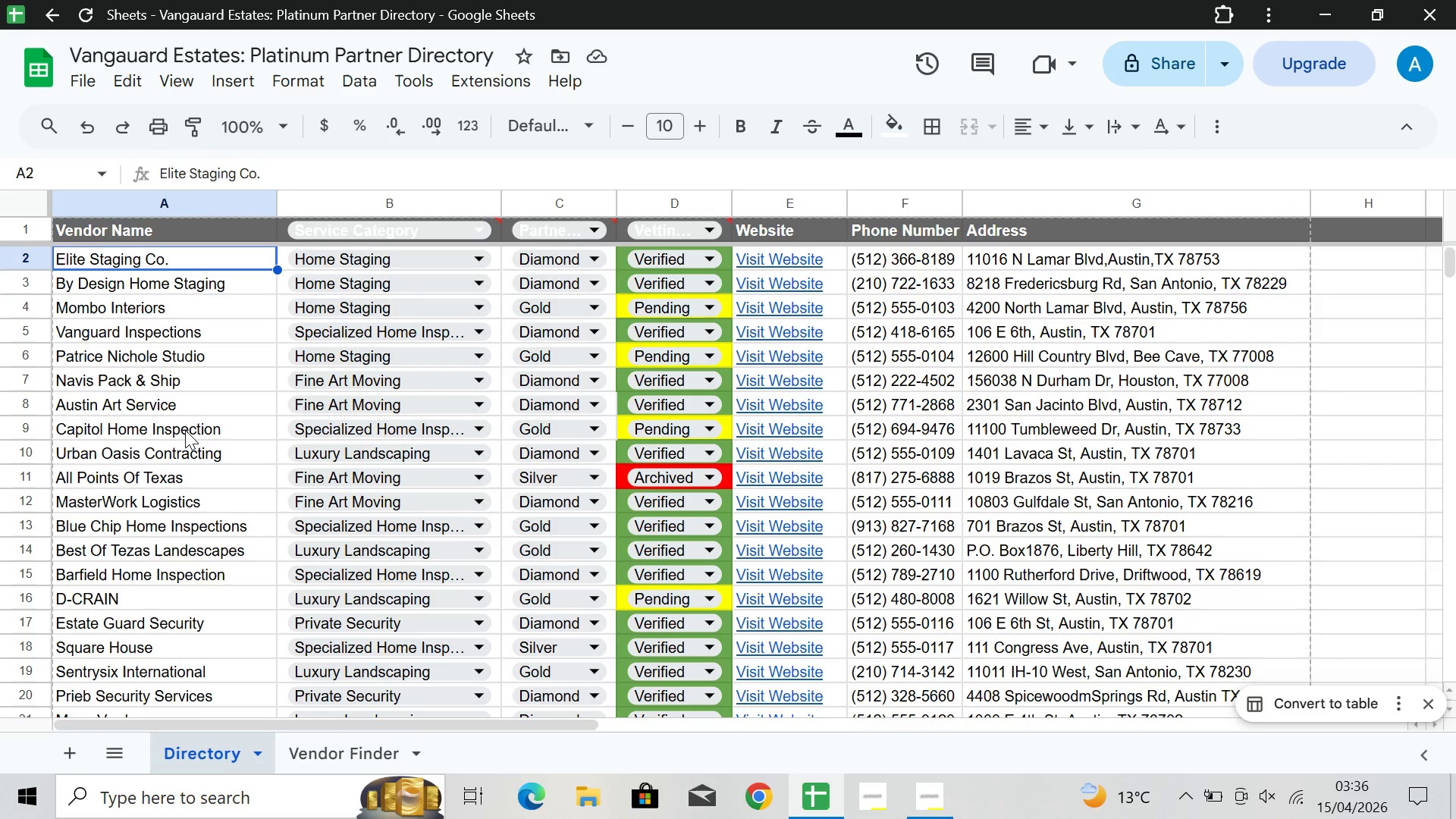 
scroll: coordinate [228, 475], scroll_direction: up, amount: 11.0
 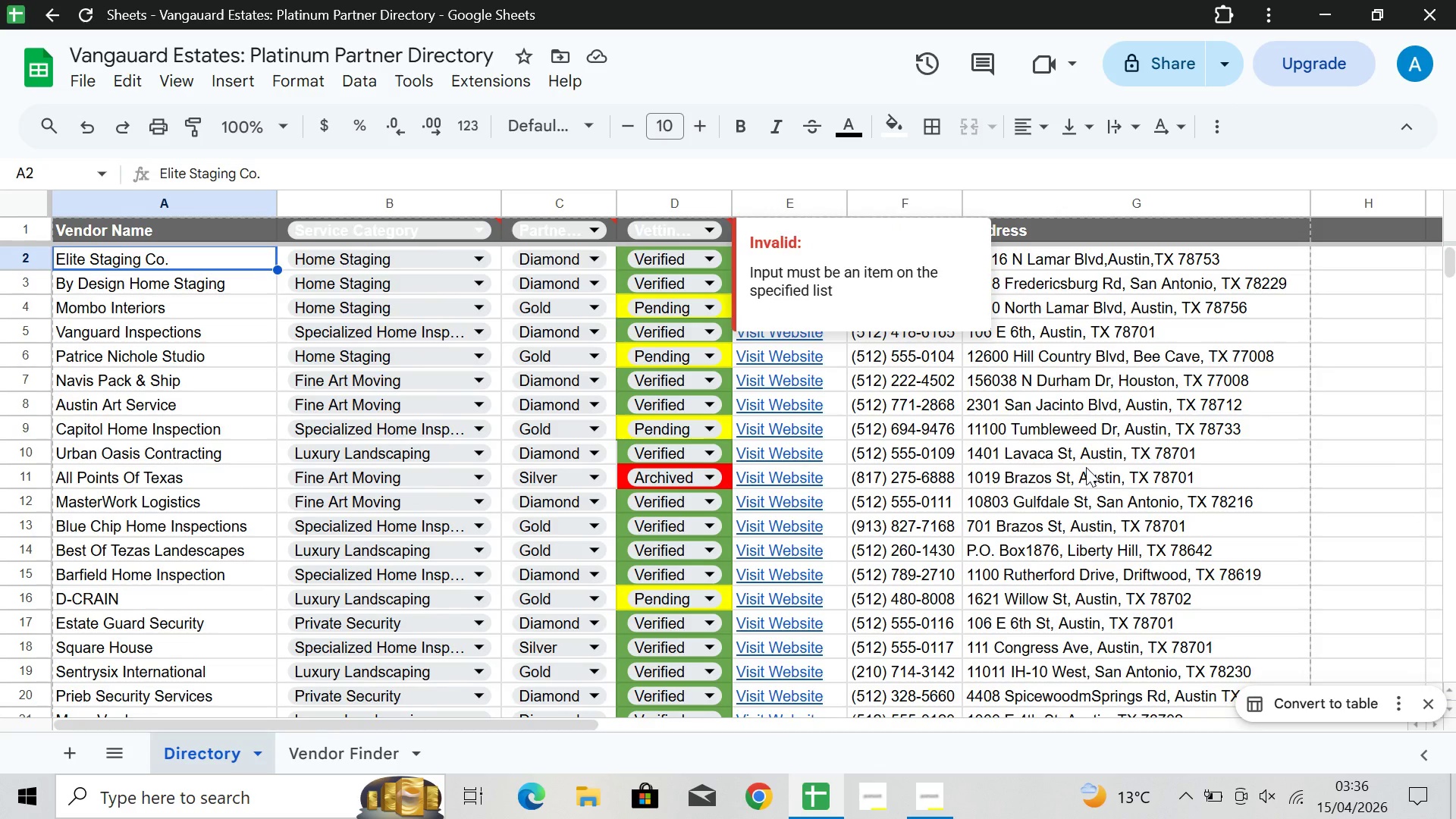 
mouse_move([703, 231])
 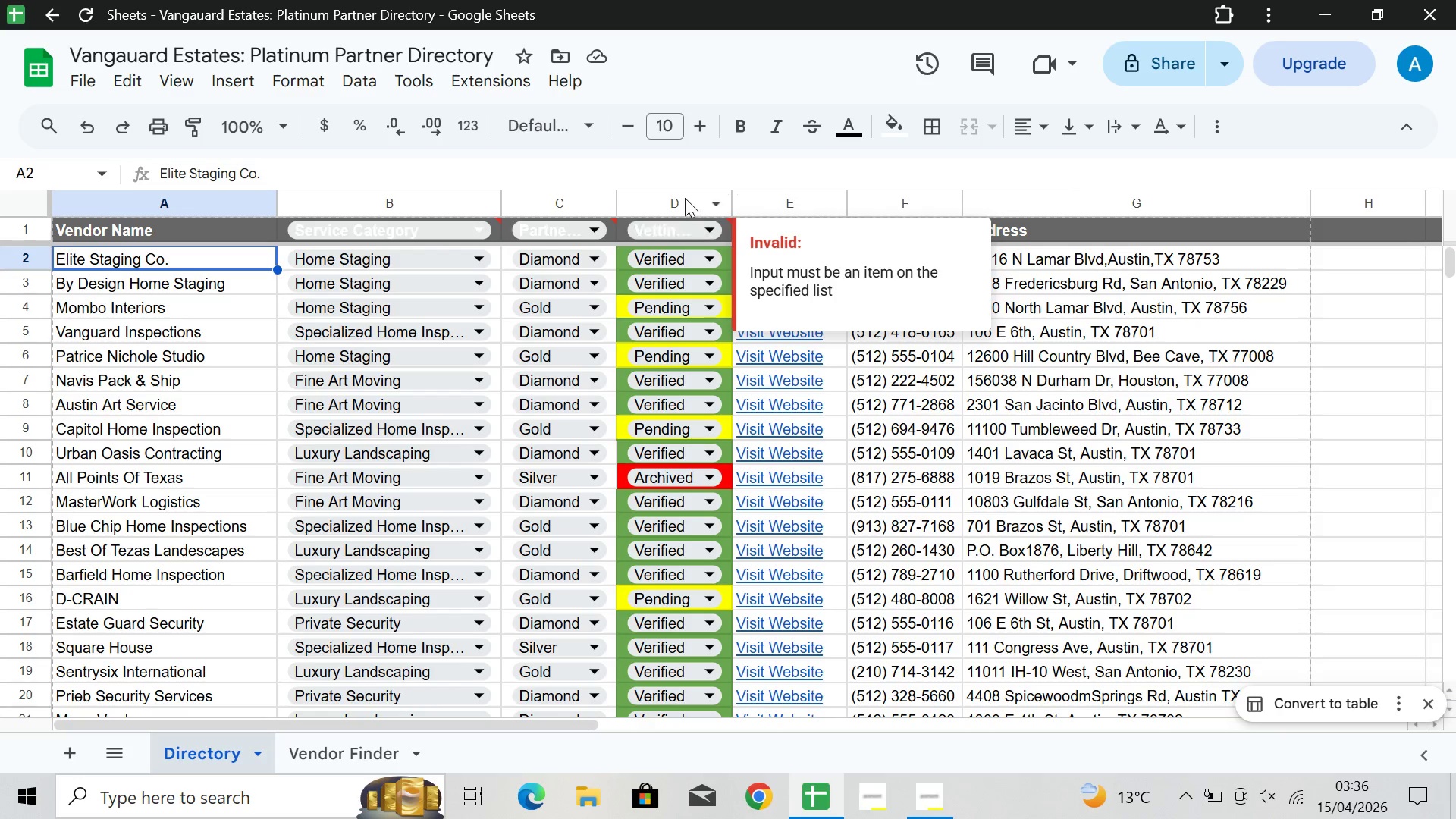 
left_click([685, 198])
 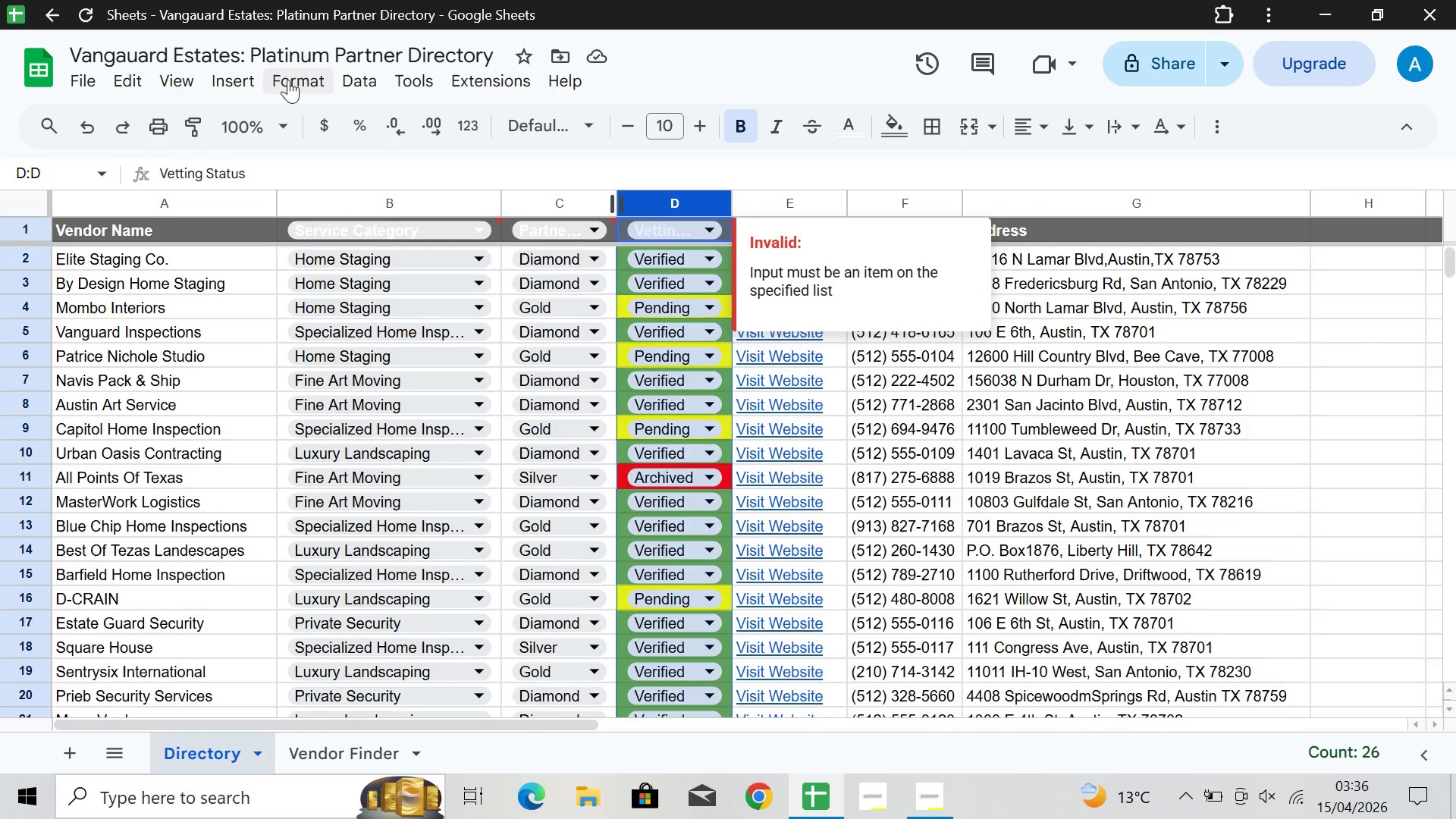 
left_click([249, 82])
 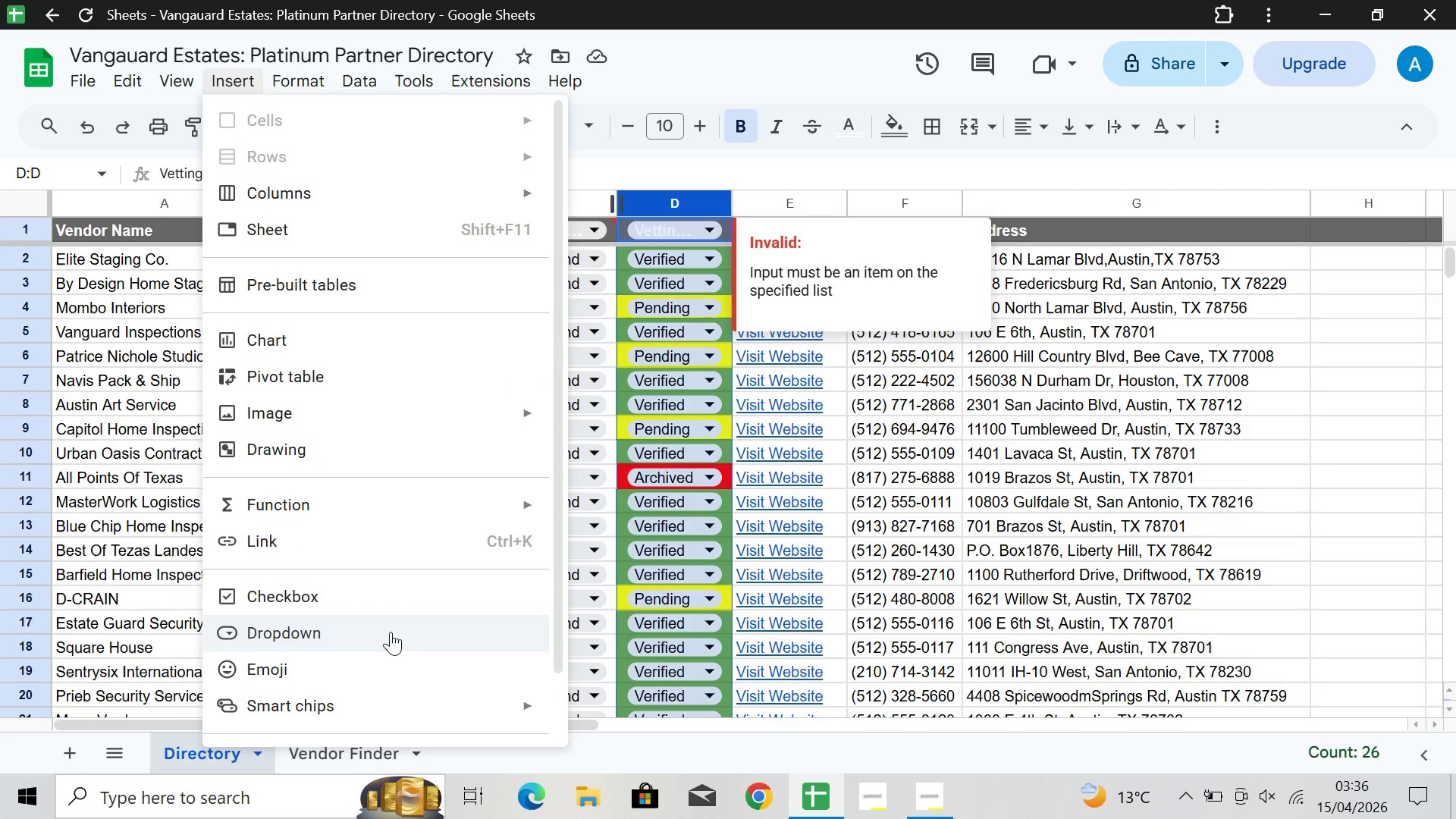 
left_click([391, 632])
 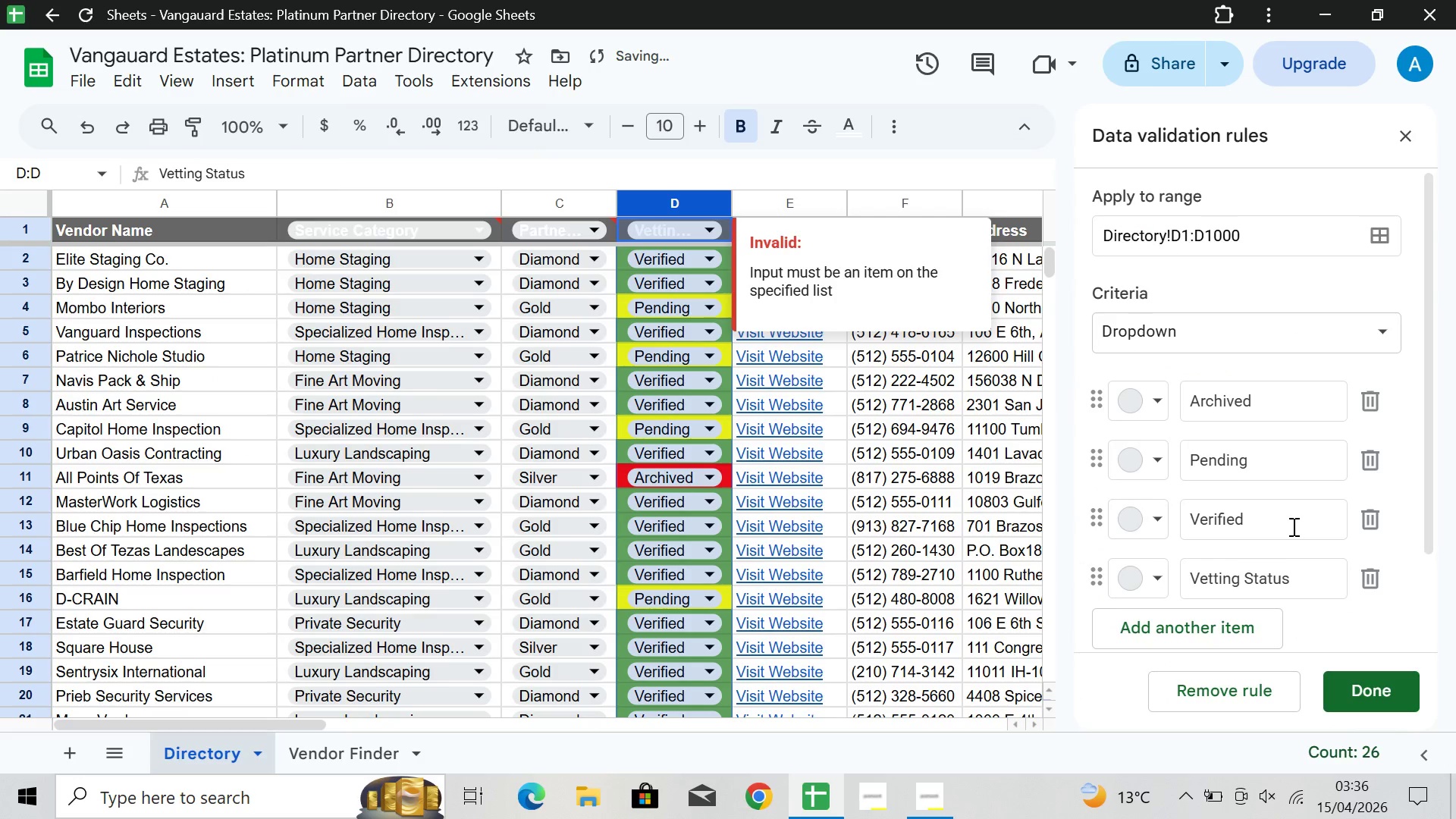 
scroll: coordinate [1257, 613], scroll_direction: down, amount: 9.0
 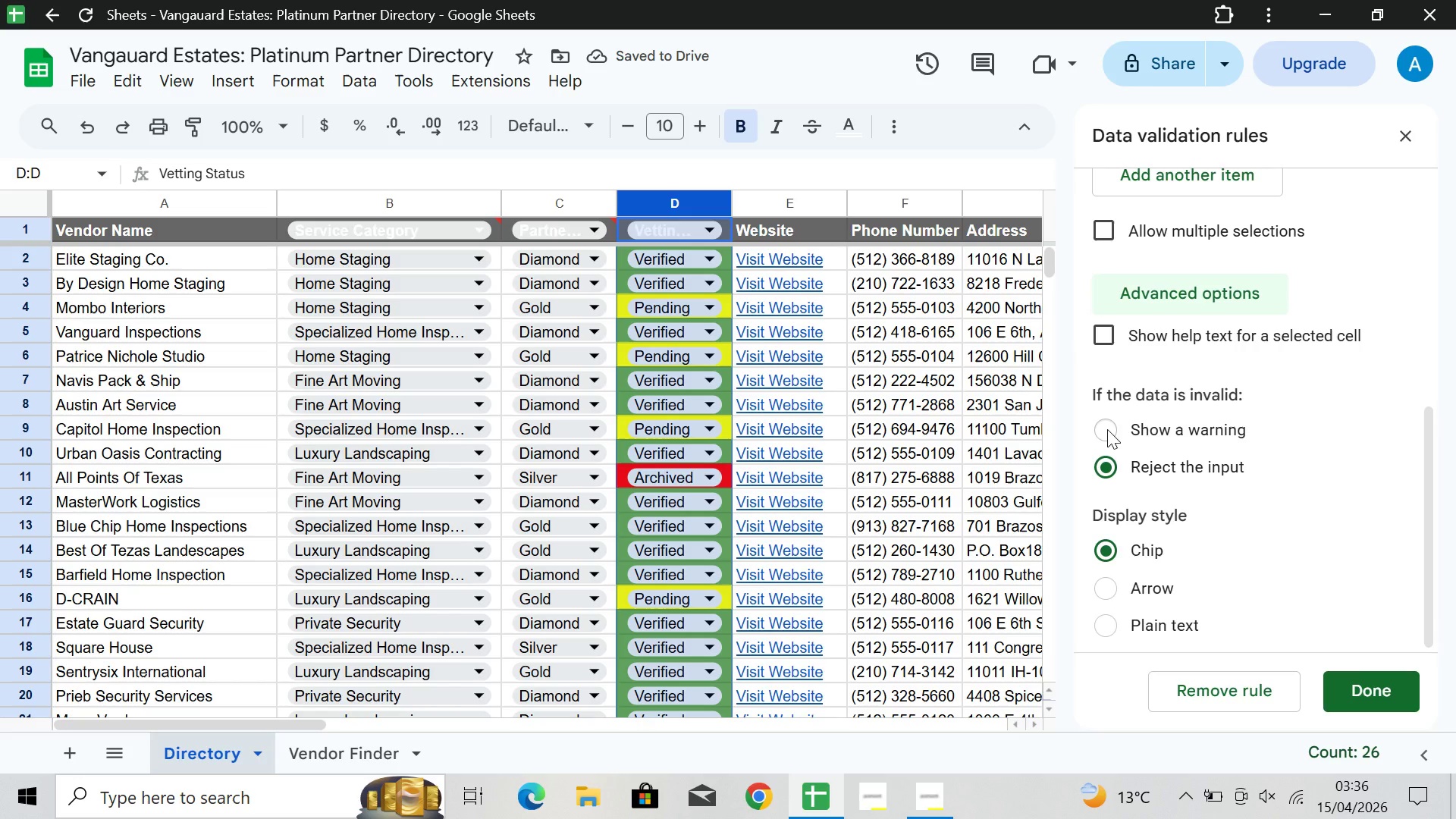 
left_click([1107, 429])
 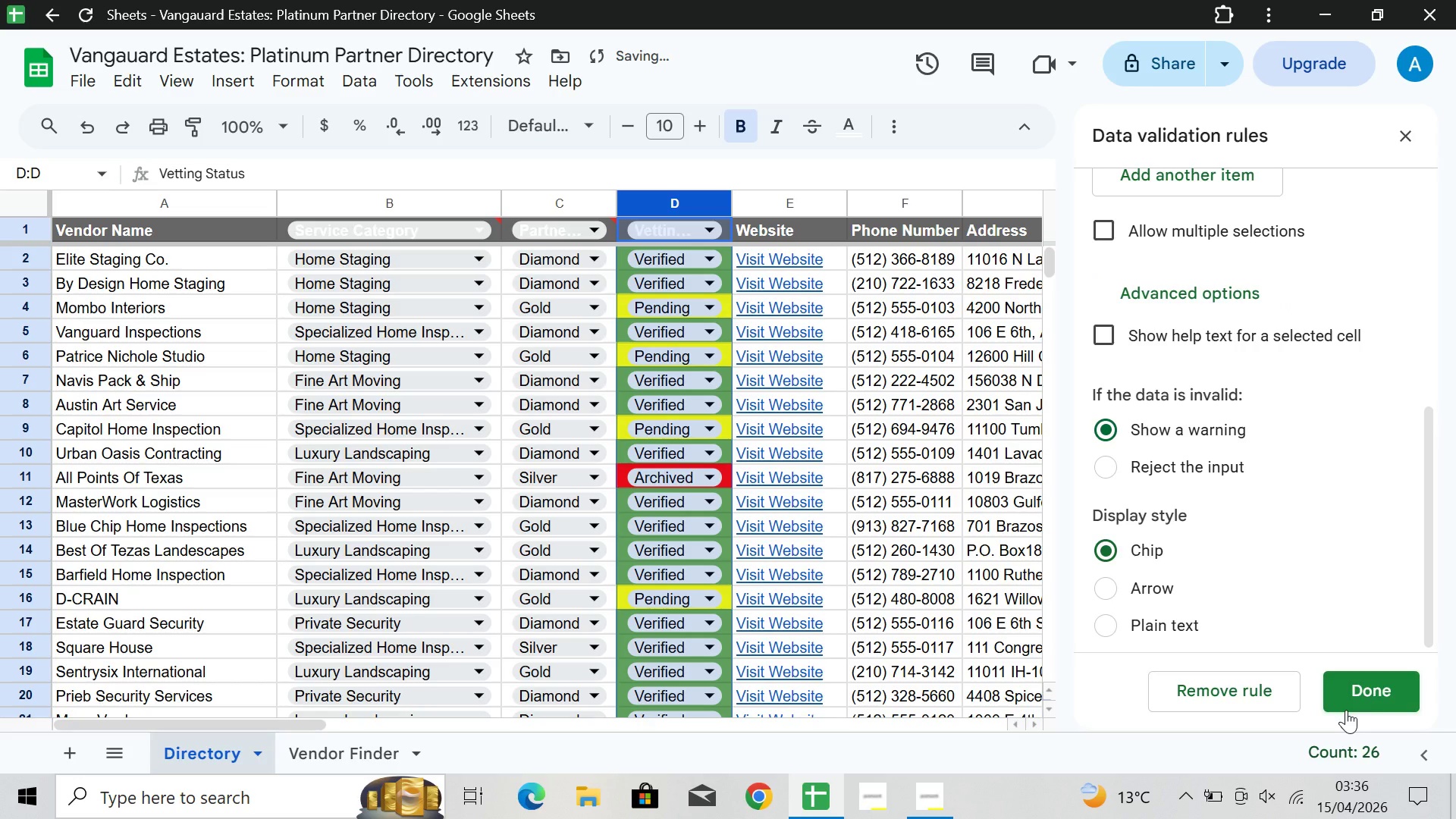 
left_click([1373, 692])
 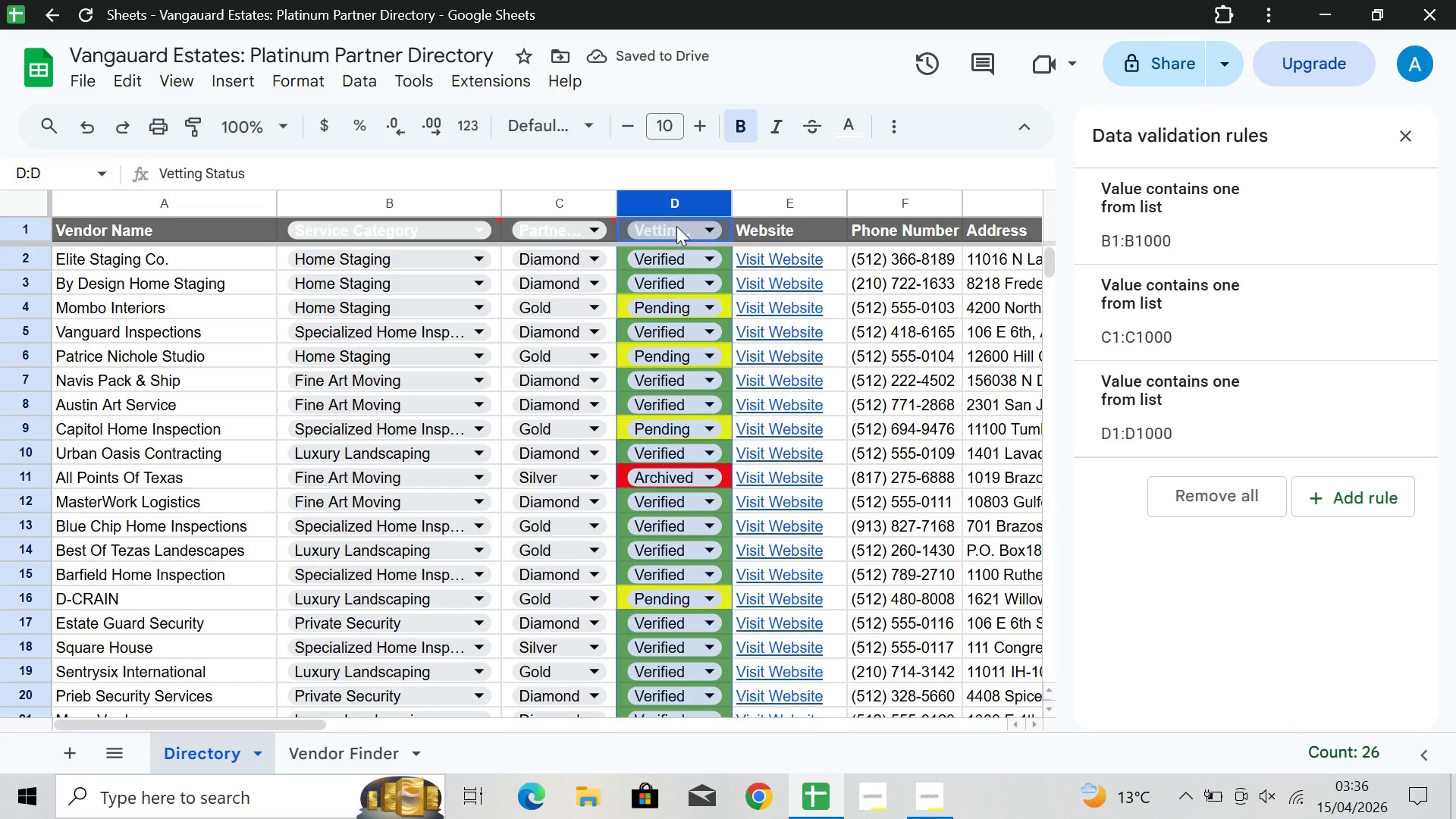 
double_click([676, 226])
 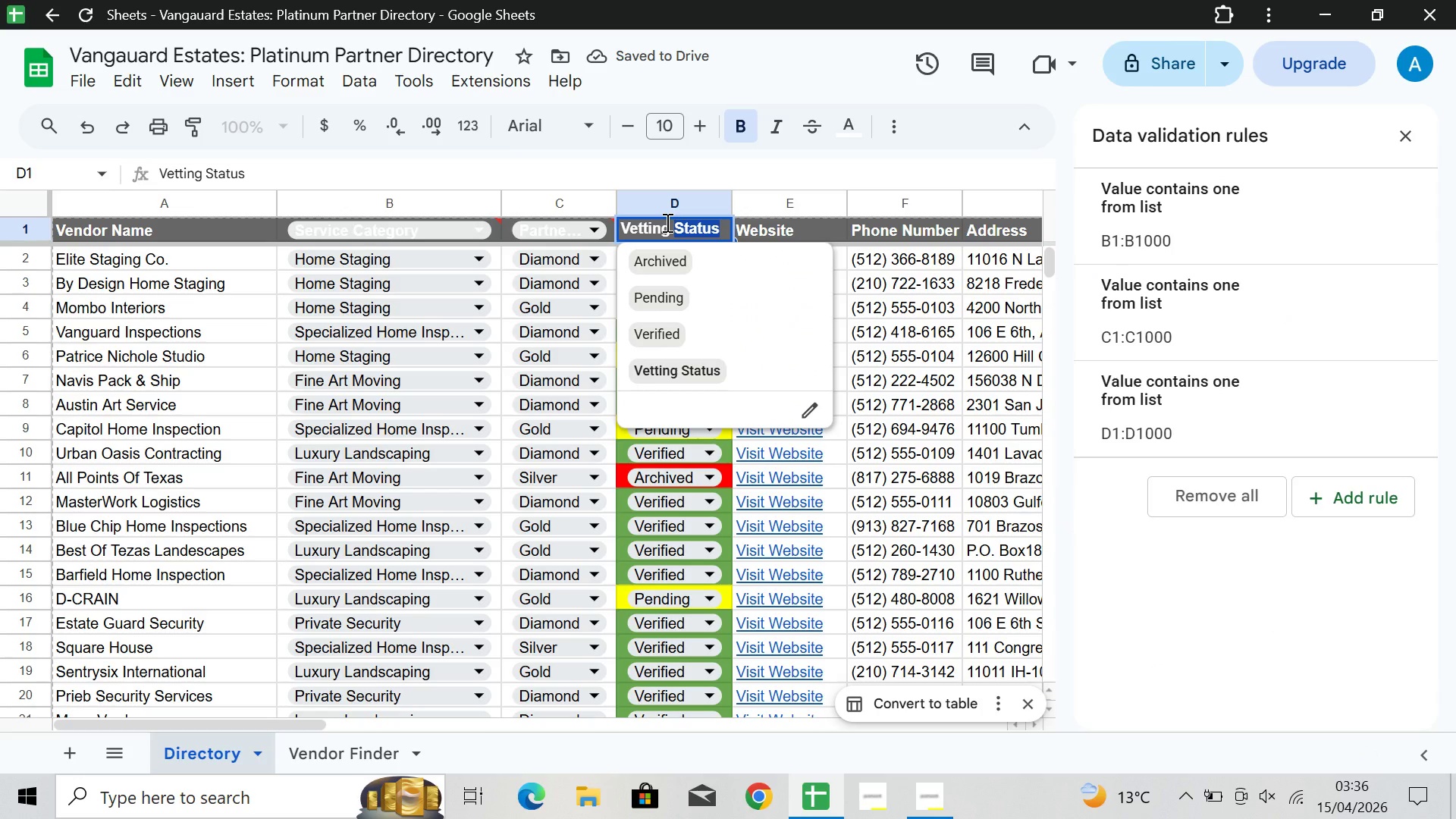 
left_click([657, 221])
 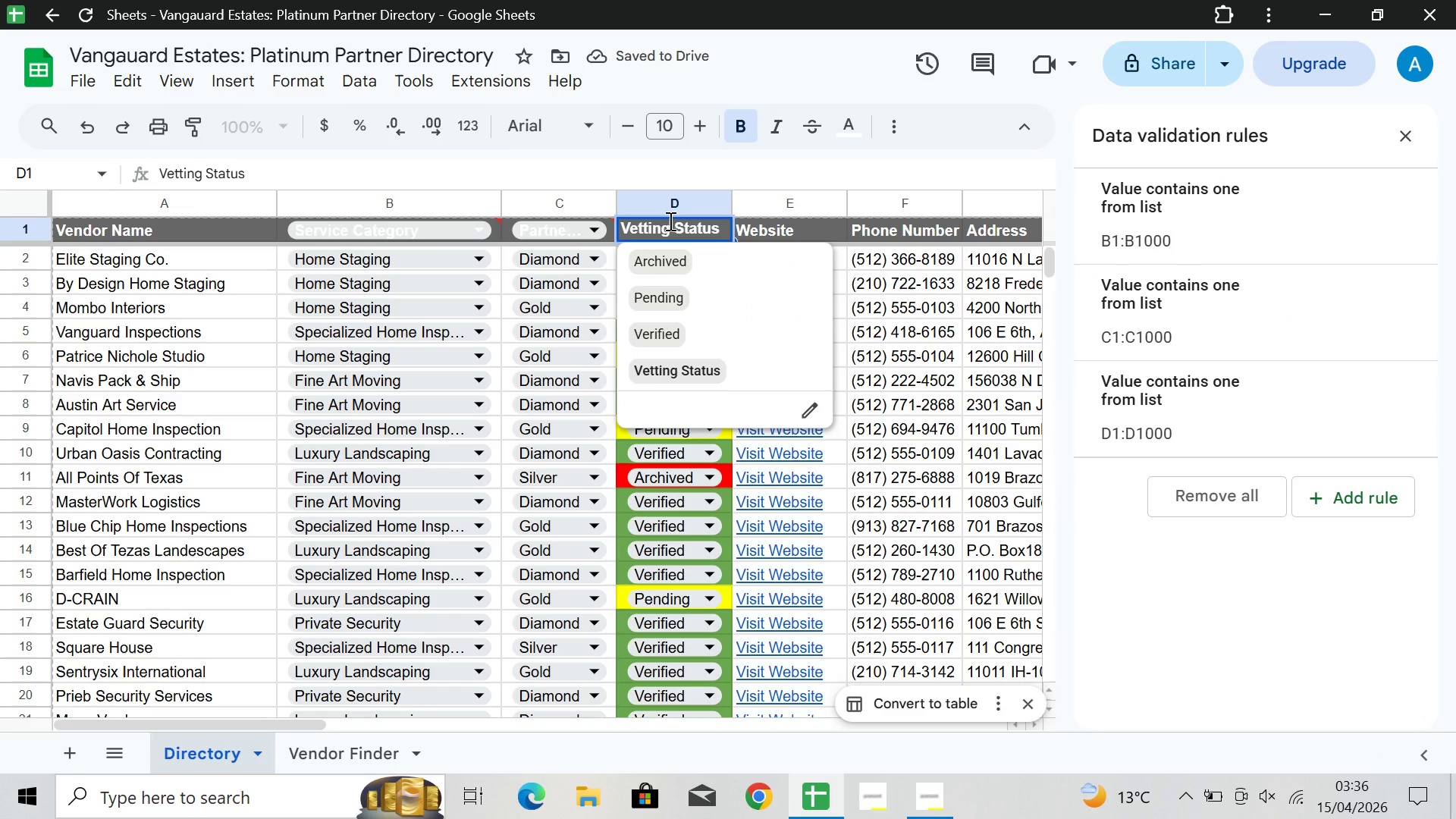 
left_click([669, 221])
 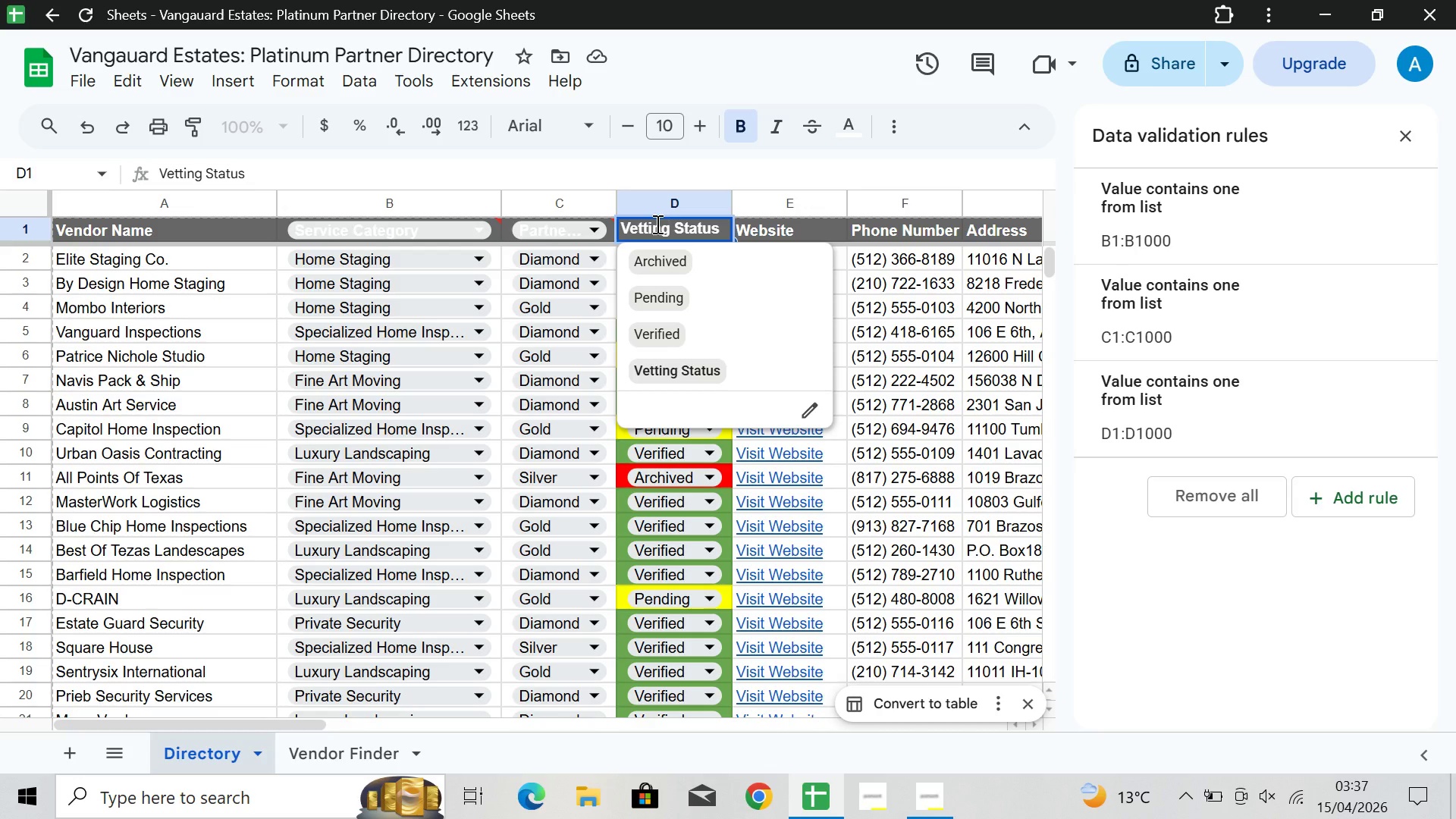 
wait(58.48)
 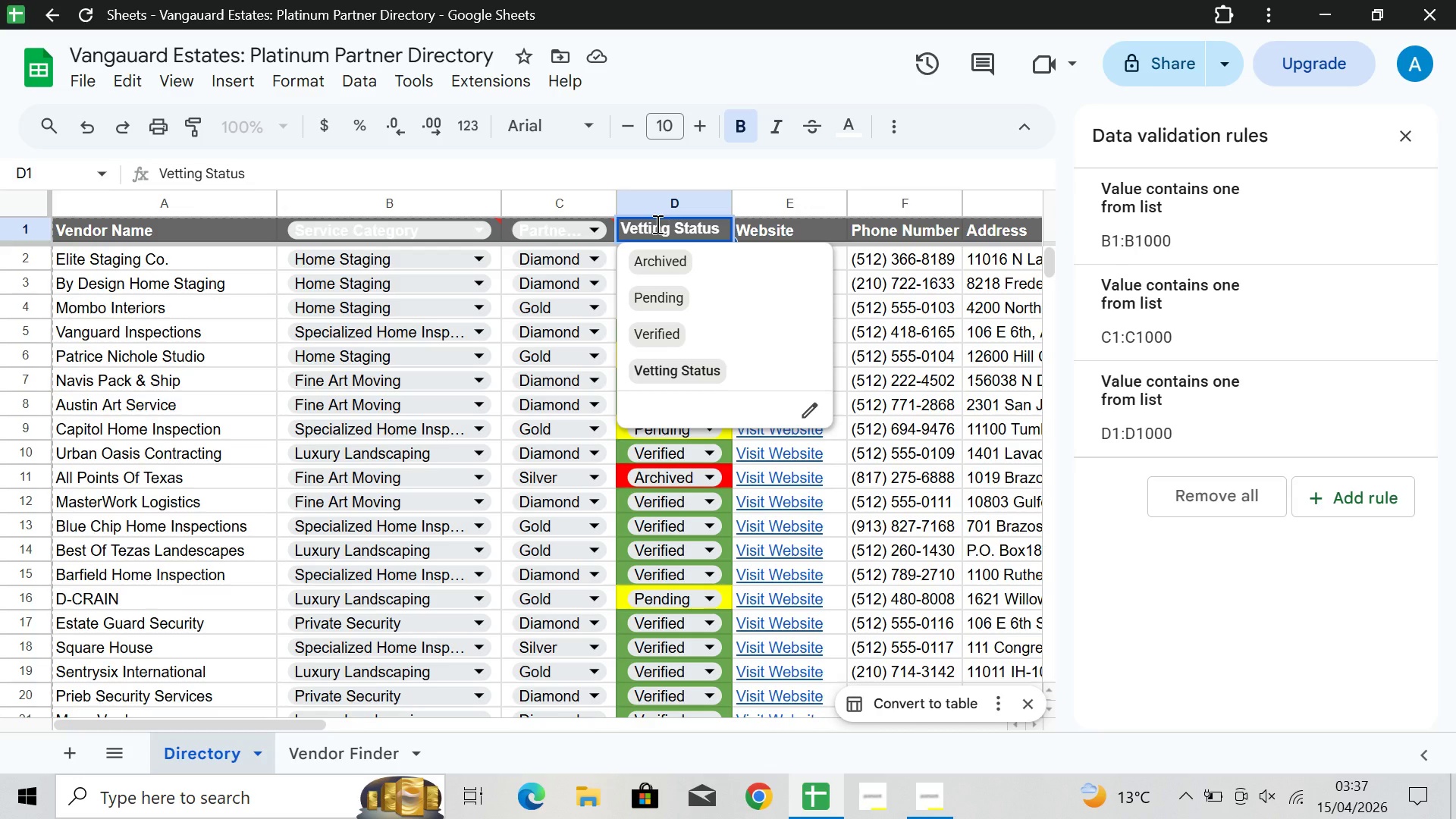 
left_click([390, 317])
 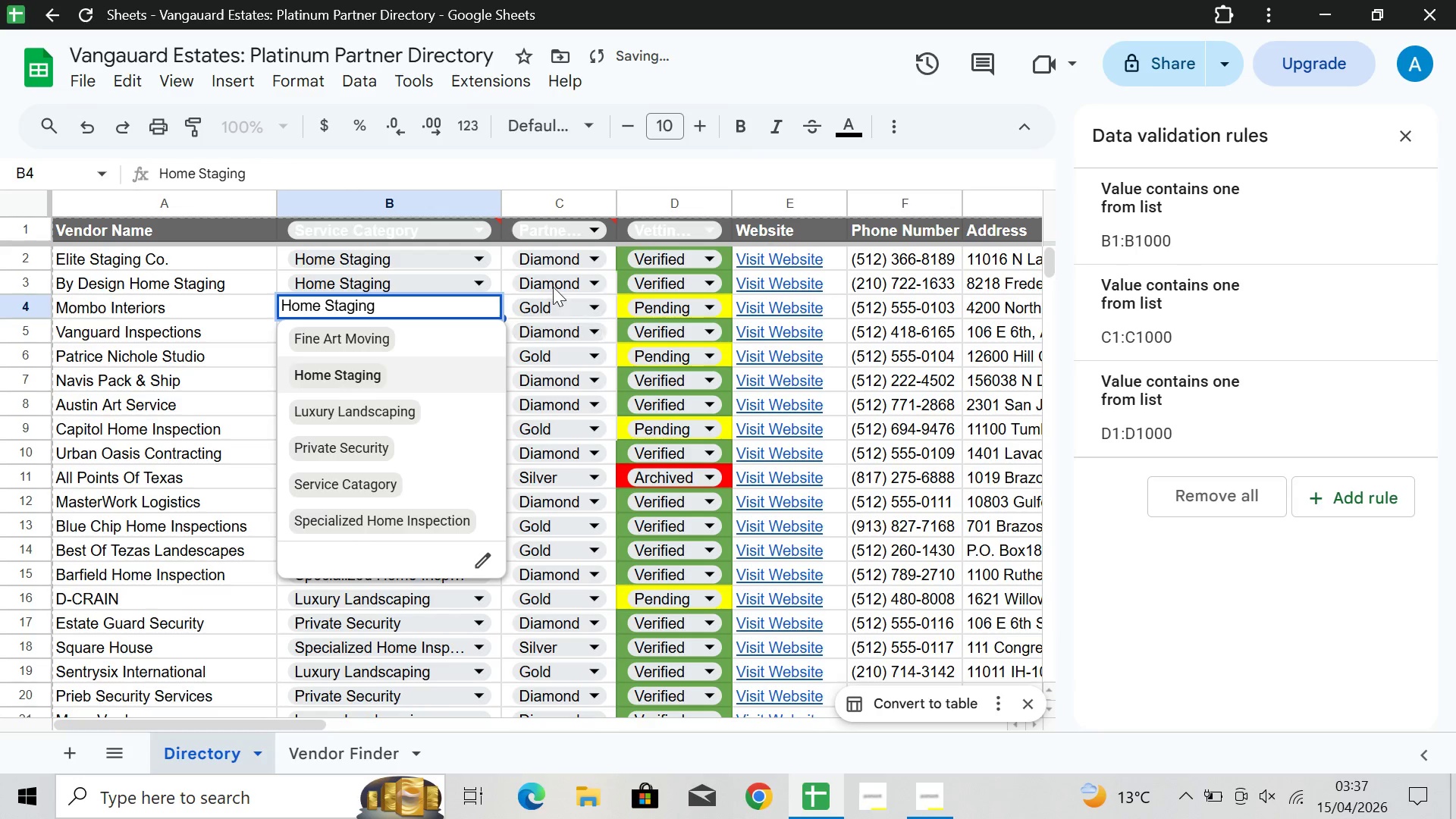 
left_click([555, 259])
 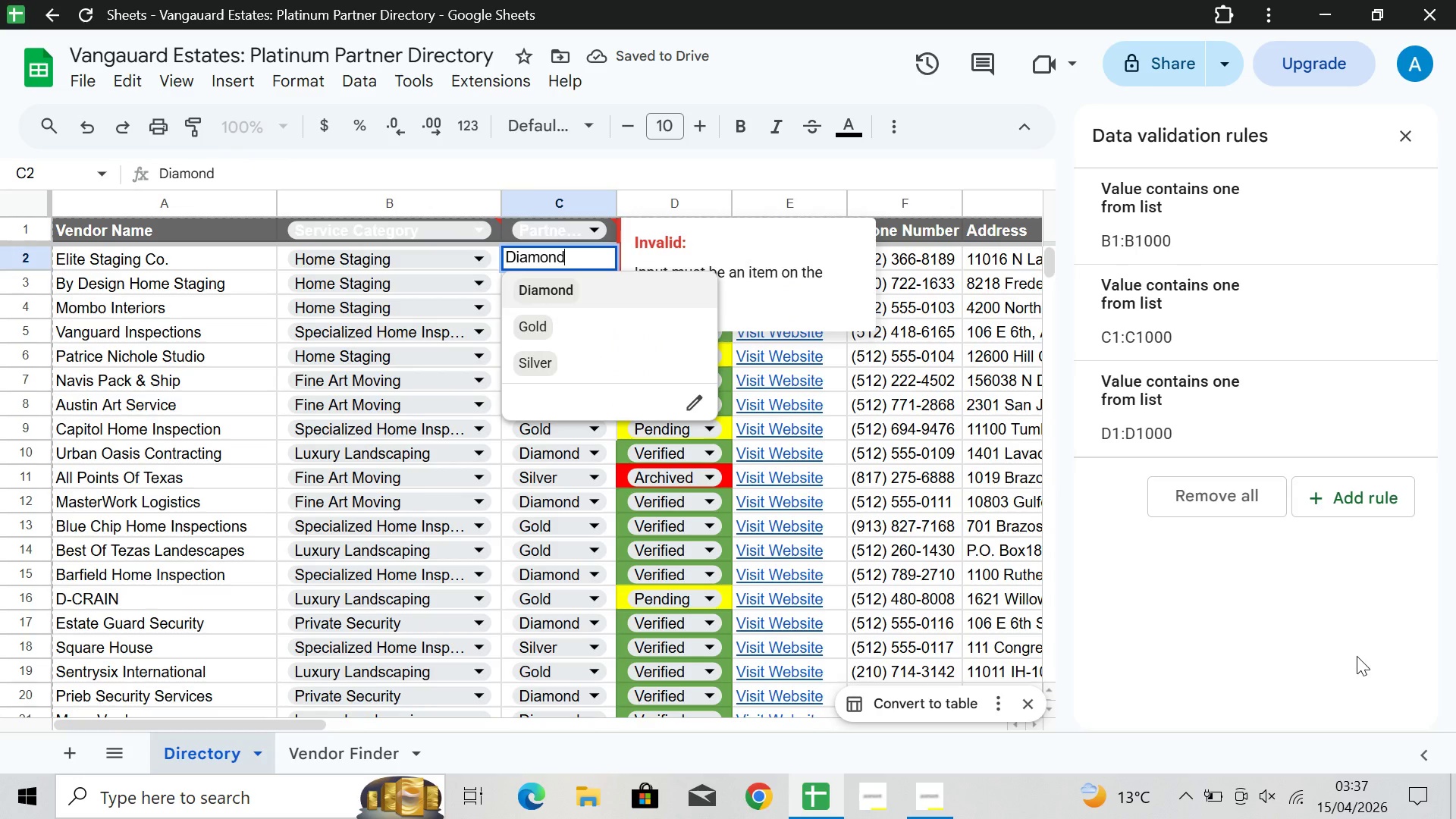 
scroll: coordinate [1316, 670], scroll_direction: none, amount: 0.0
 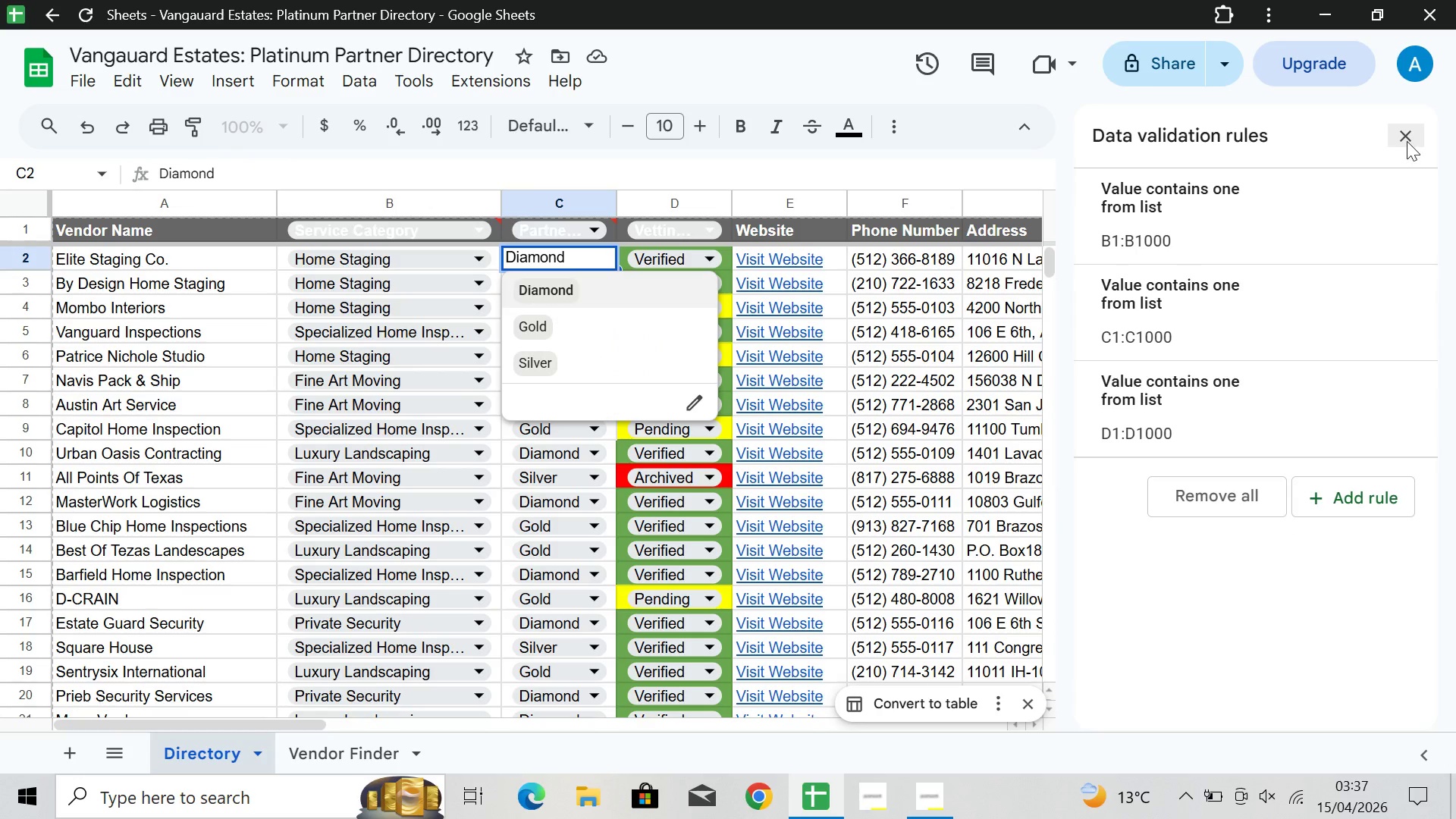 
left_click([1407, 140])
 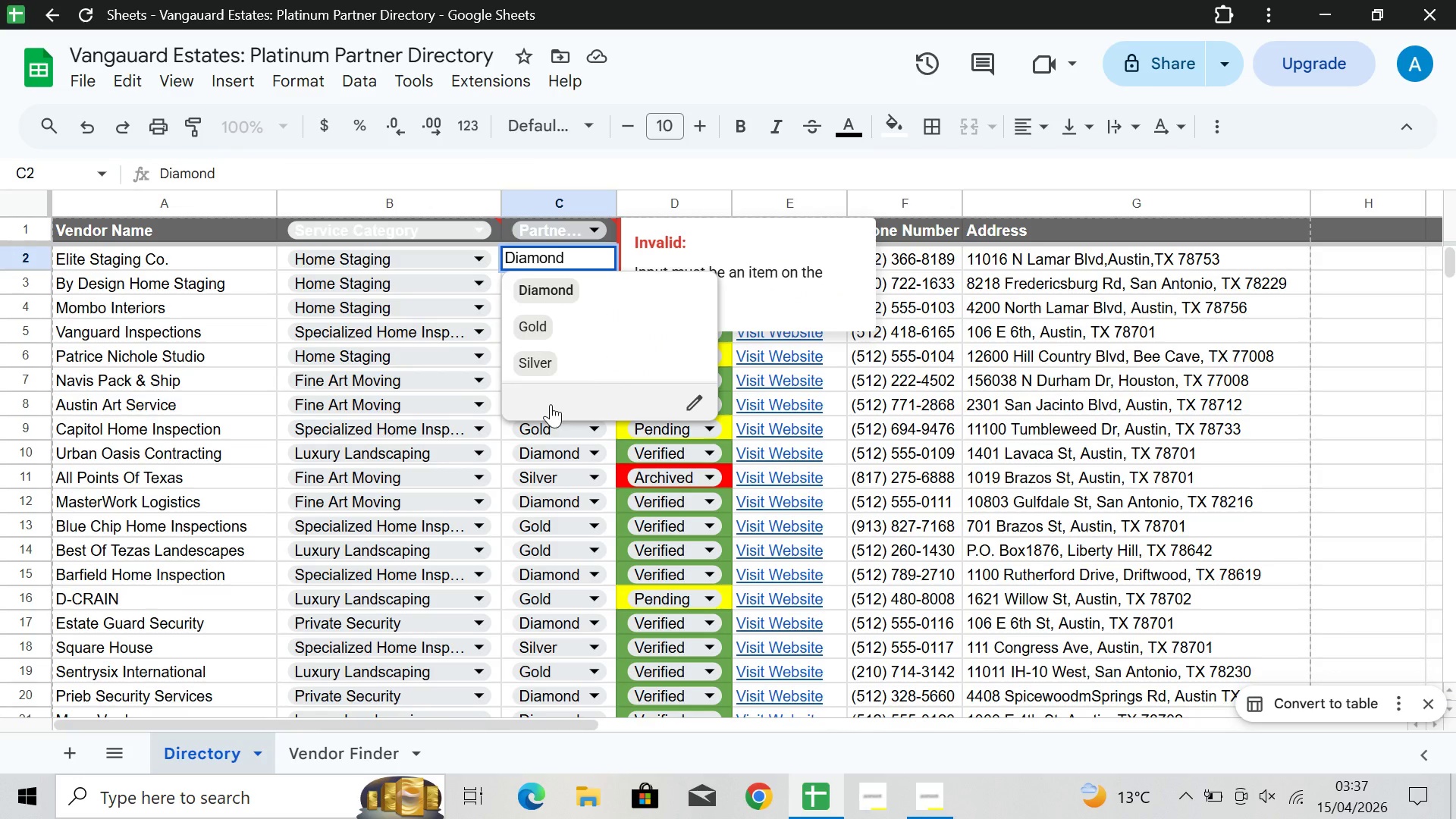 
left_click([313, 365])
 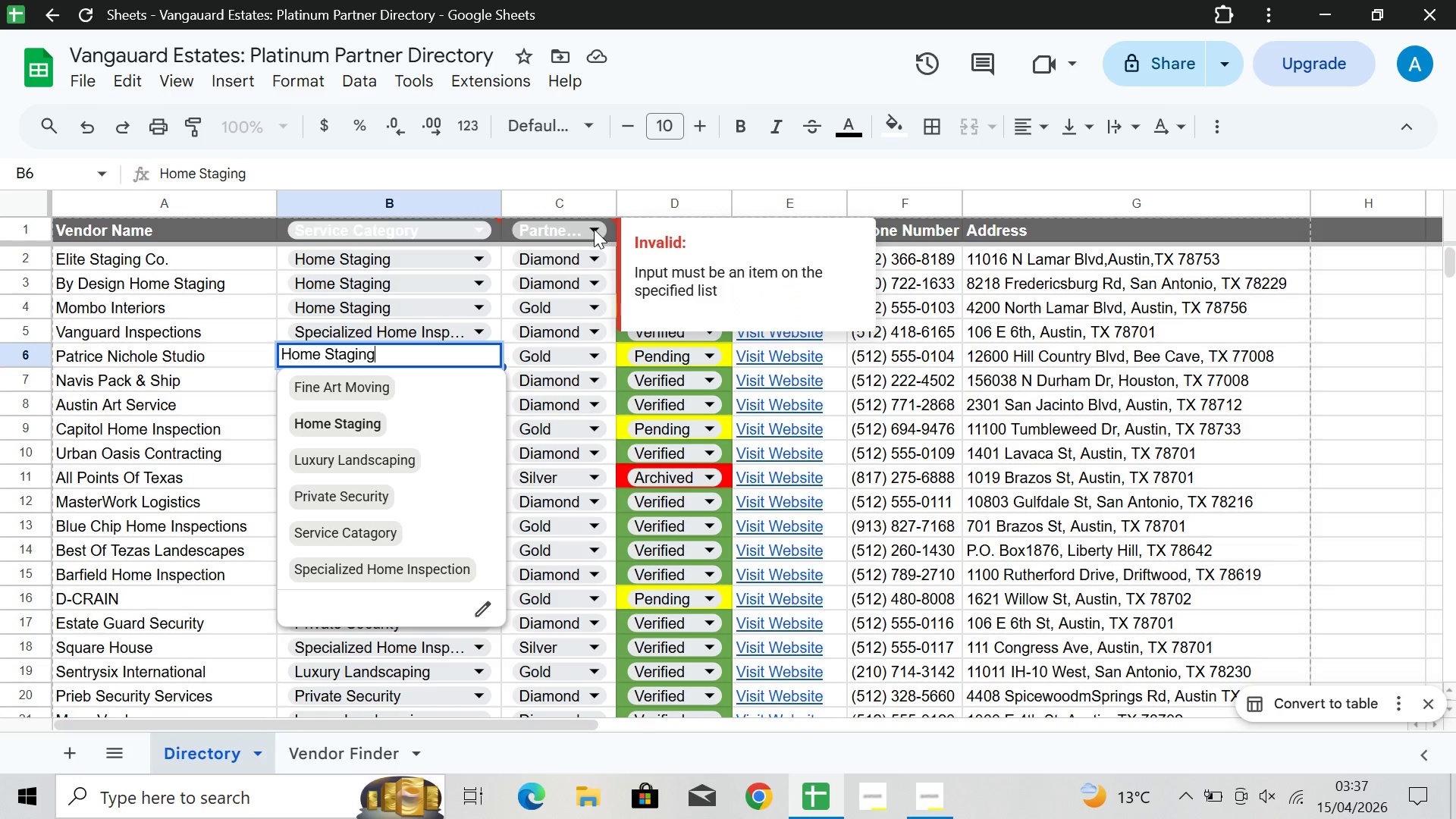 
left_click([594, 229])
 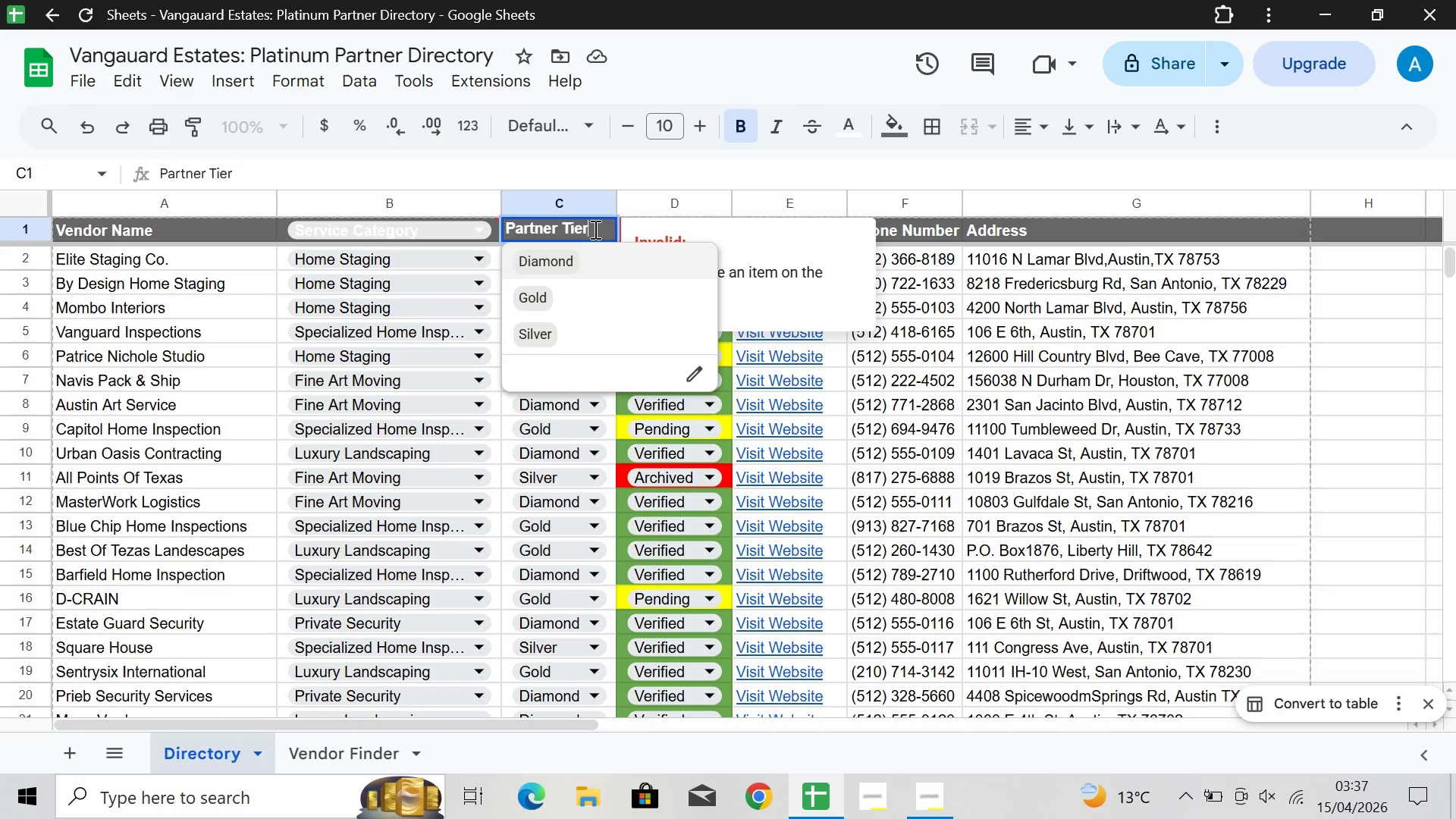 
left_click([594, 229])
 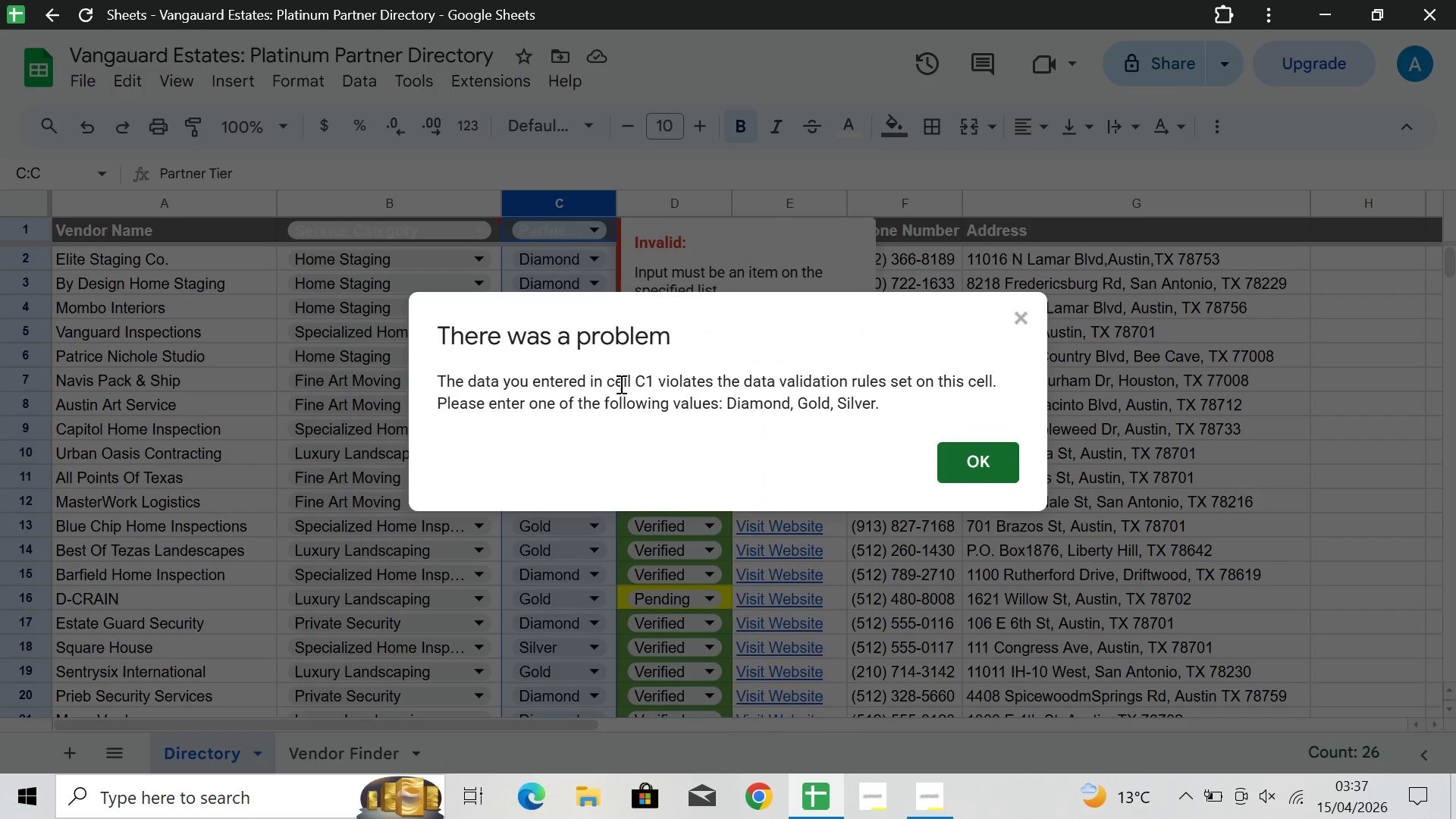 
left_click([972, 458])
 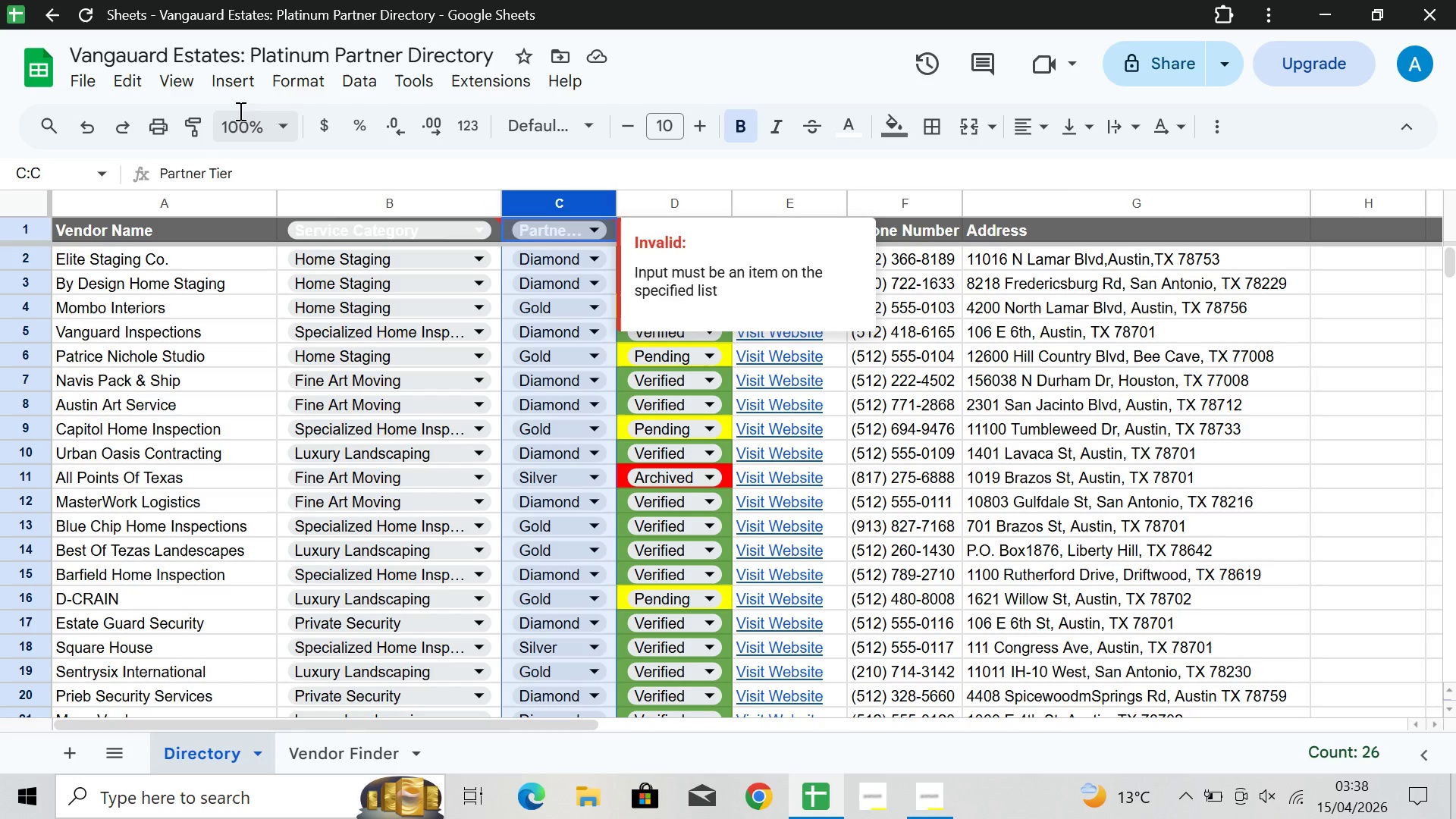 
left_click([243, 83])
 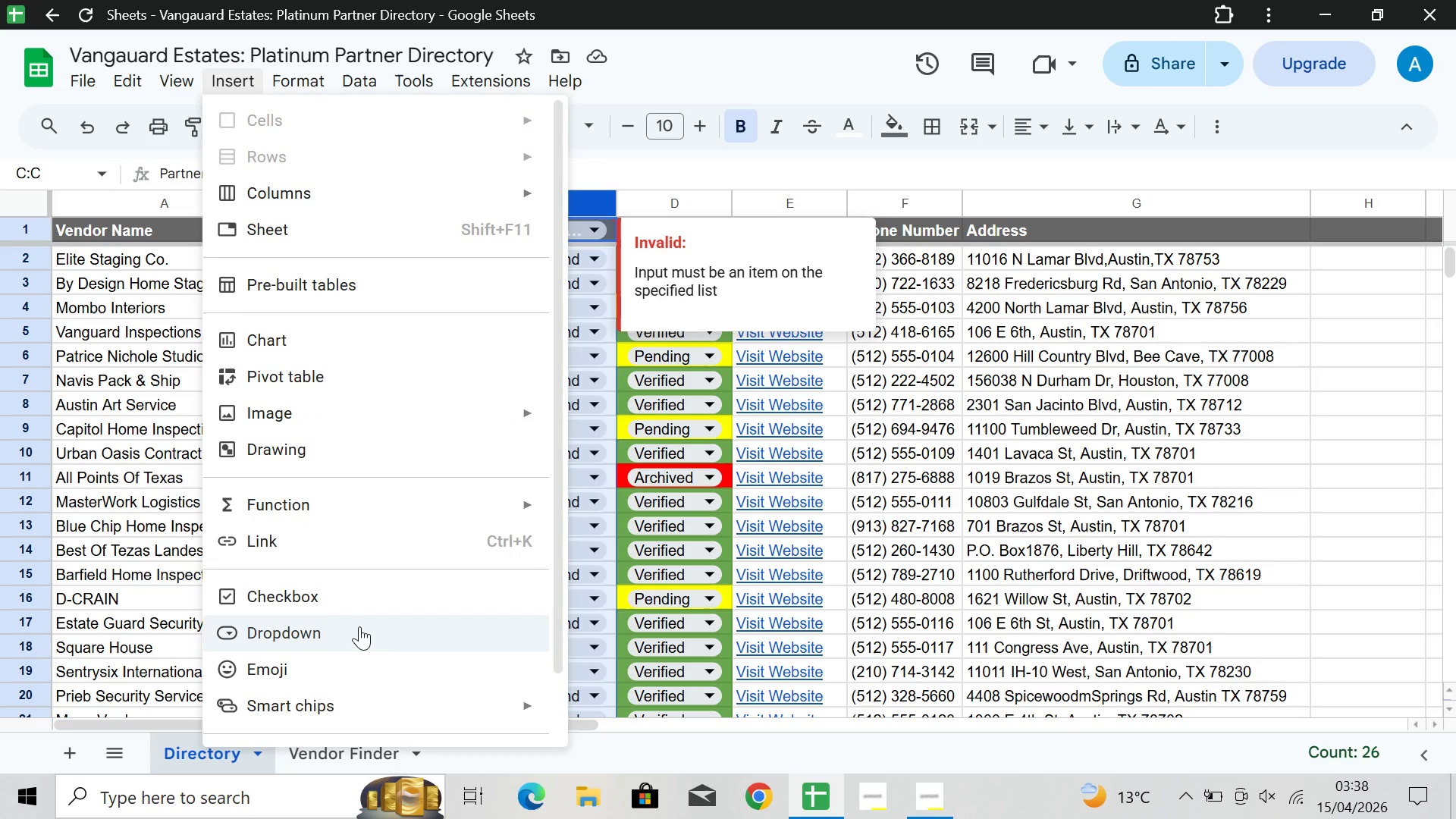 
left_click([360, 626])
 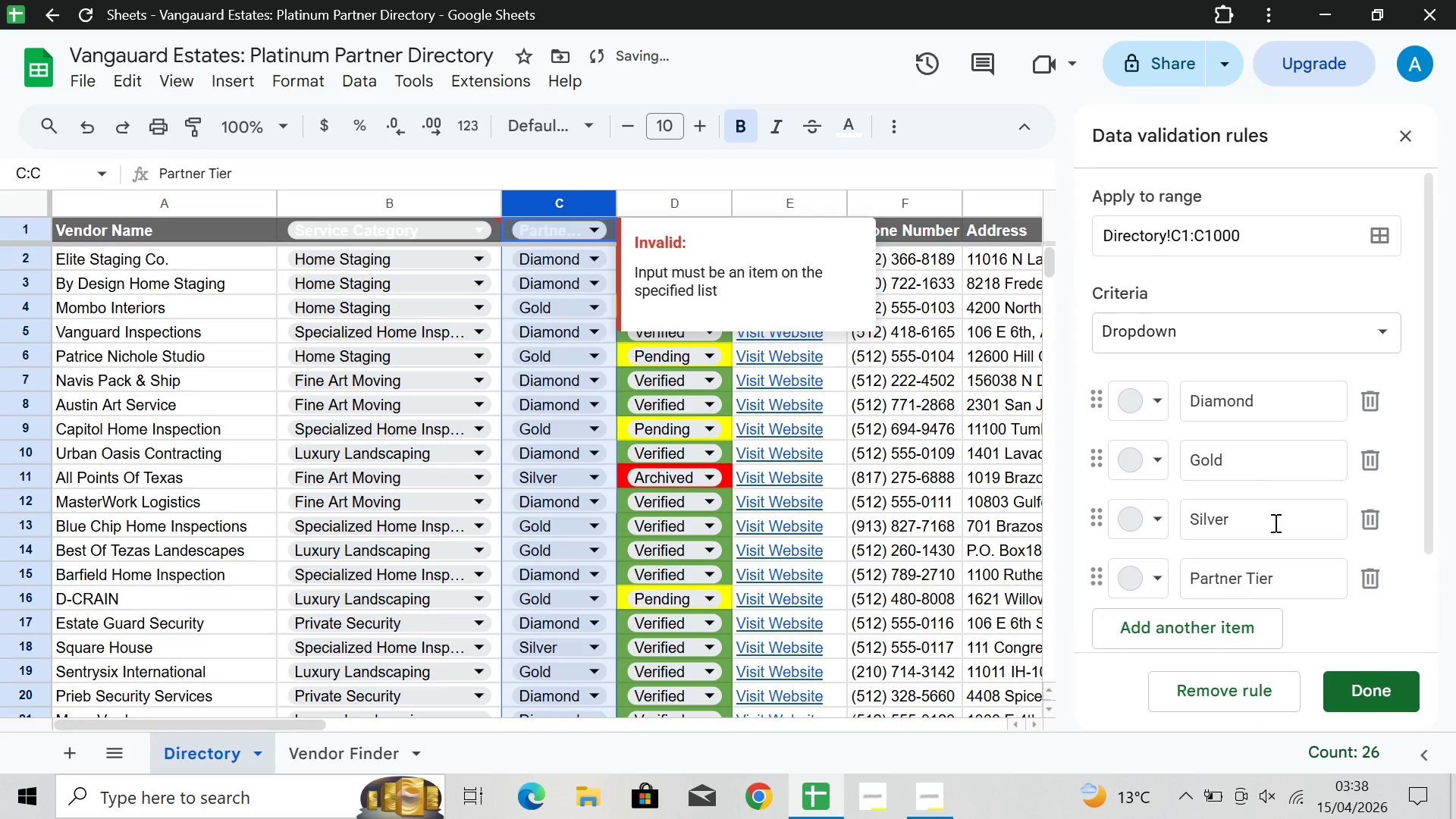 
scroll: coordinate [1277, 544], scroll_direction: down, amount: 4.0
 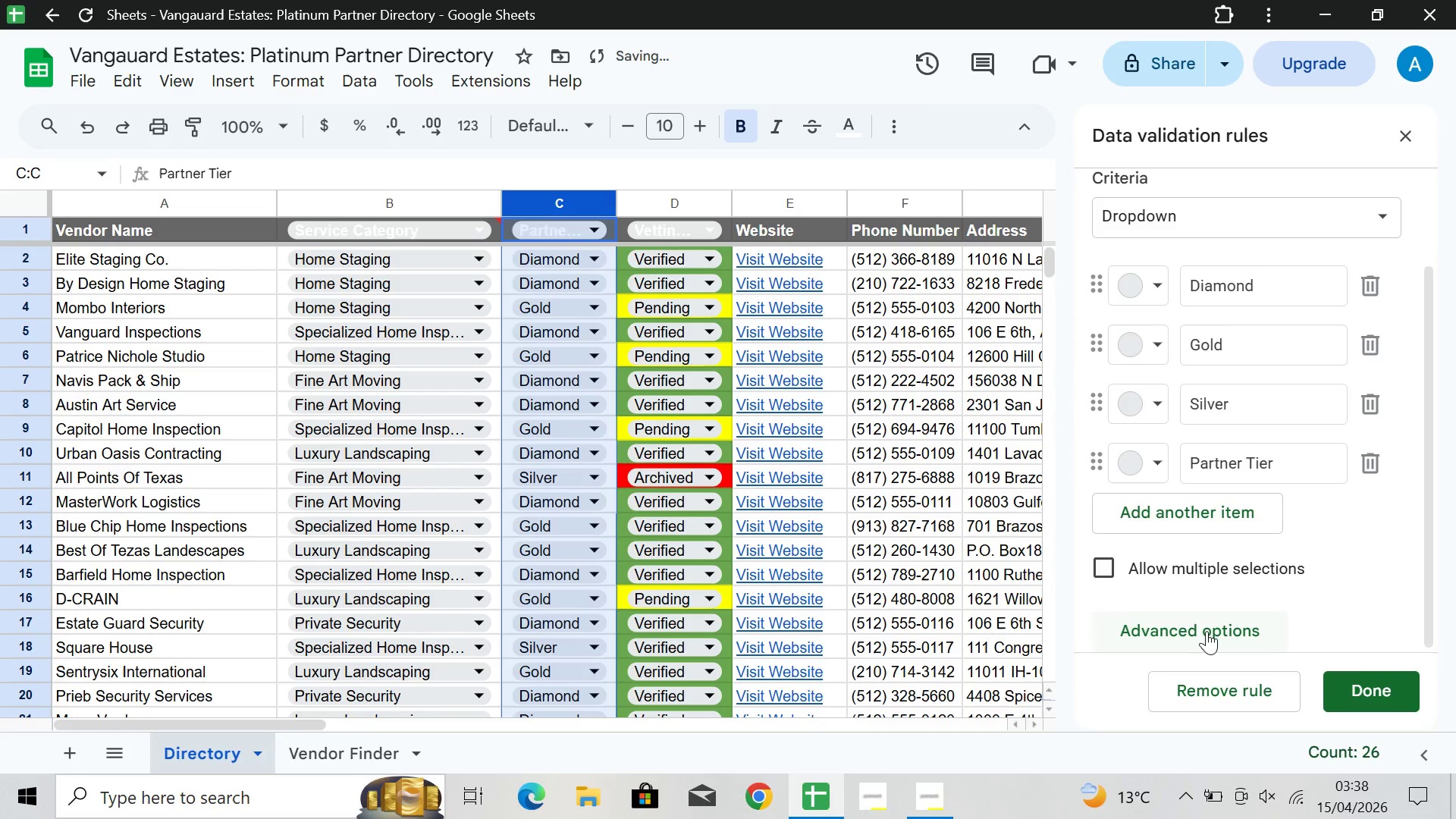 
left_click([1207, 631])
 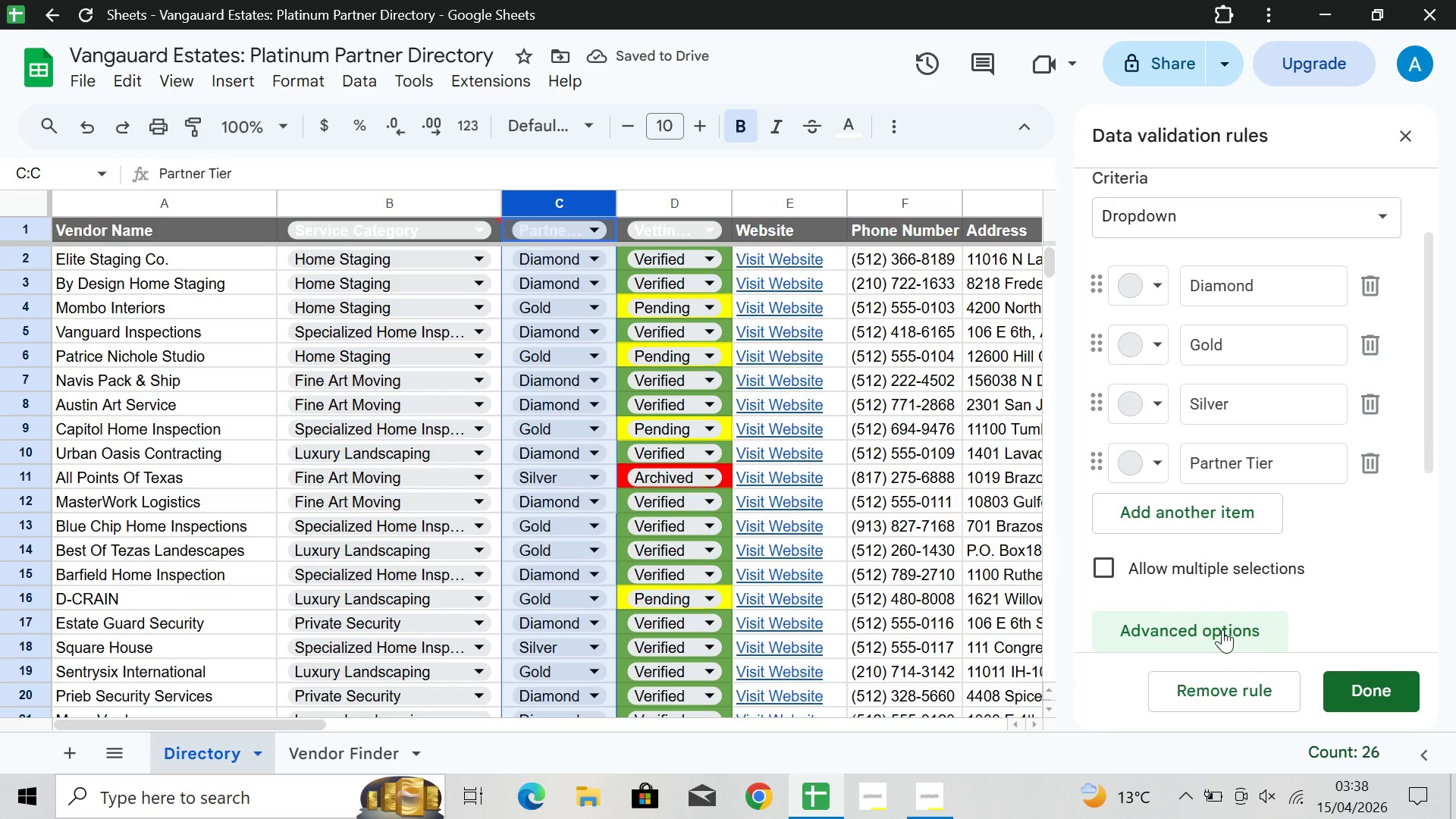 
scroll: coordinate [1243, 626], scroll_direction: down, amount: 3.0
 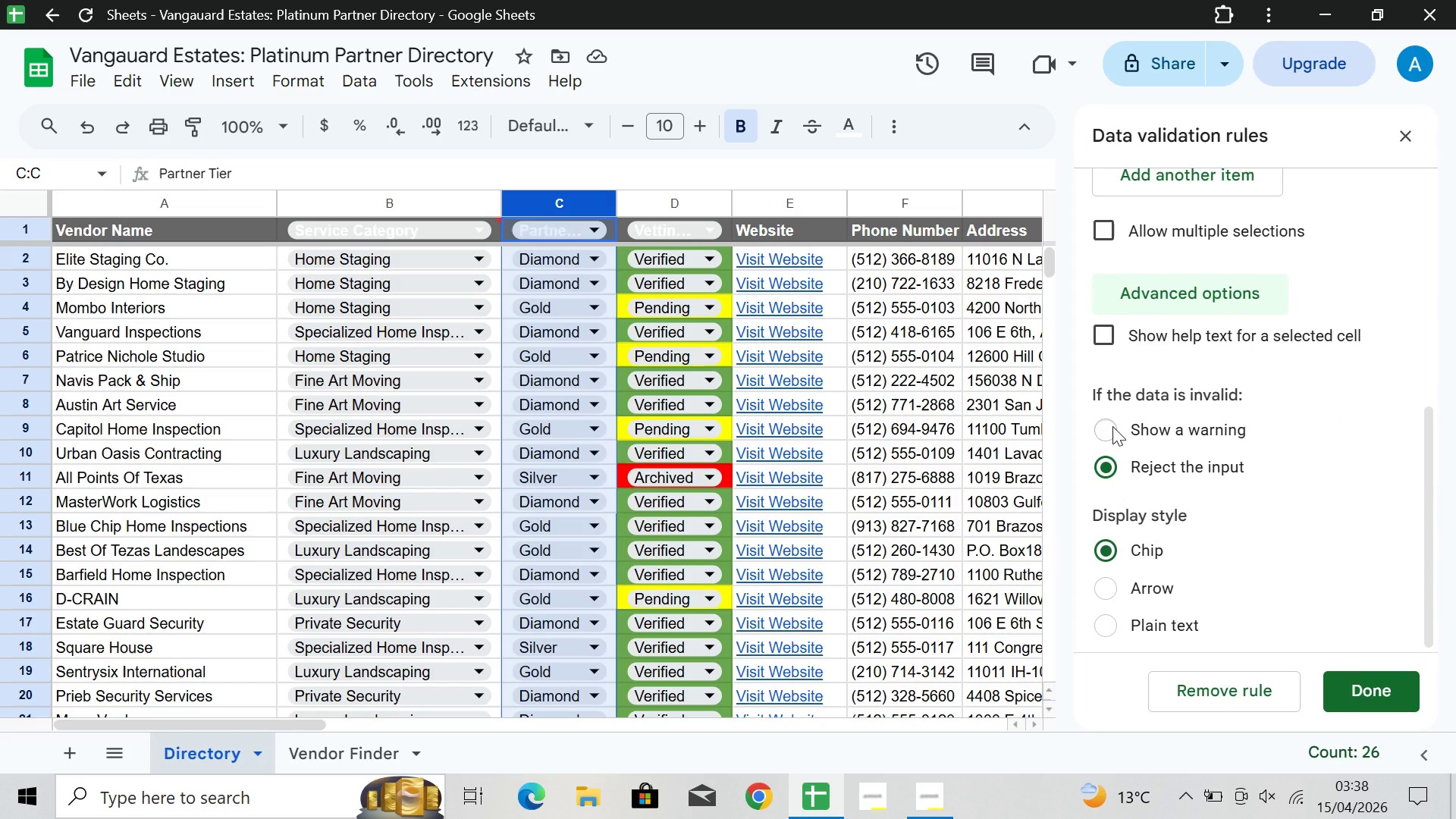 
left_click([1112, 426])
 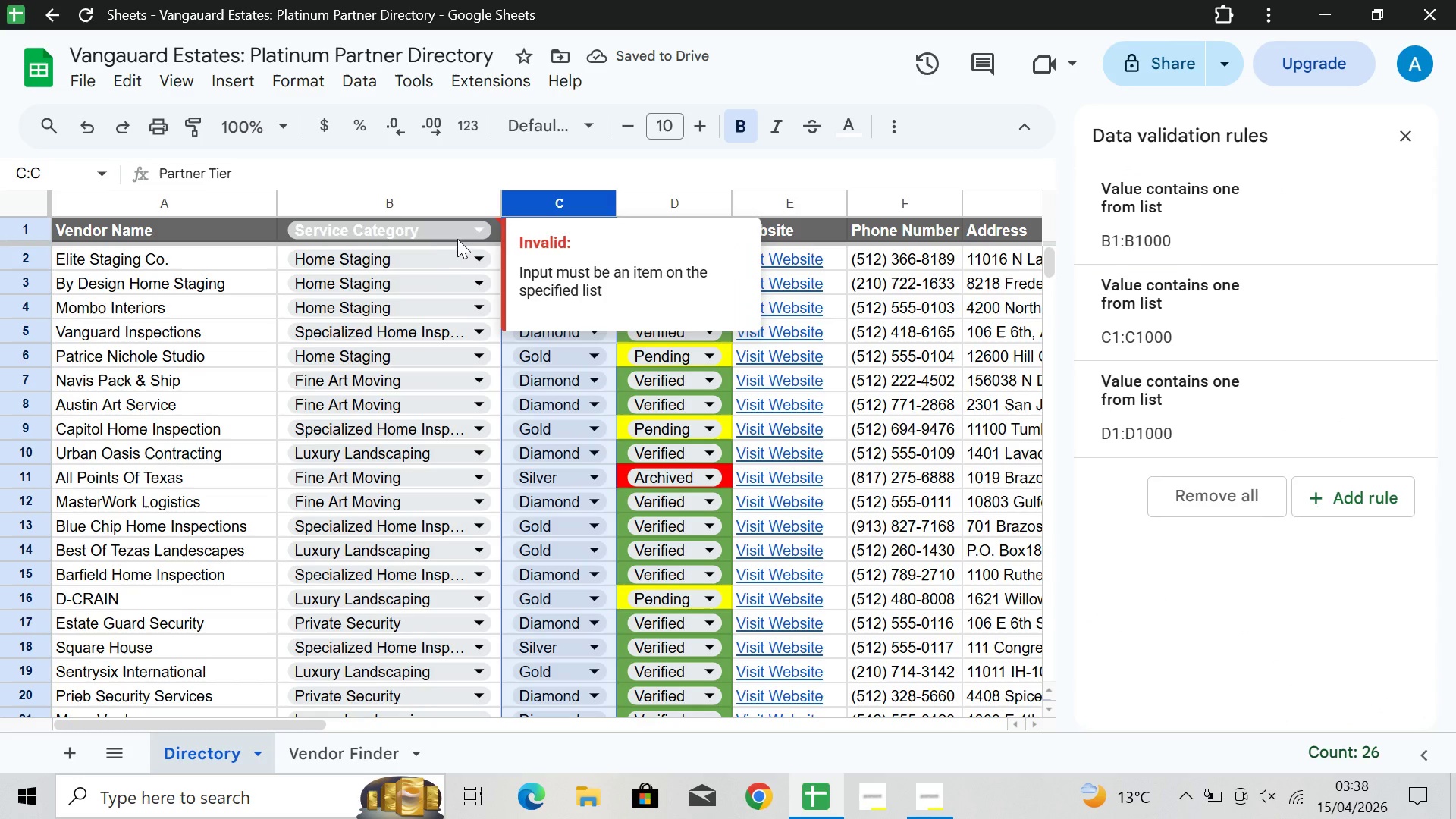 
left_click([456, 480])
 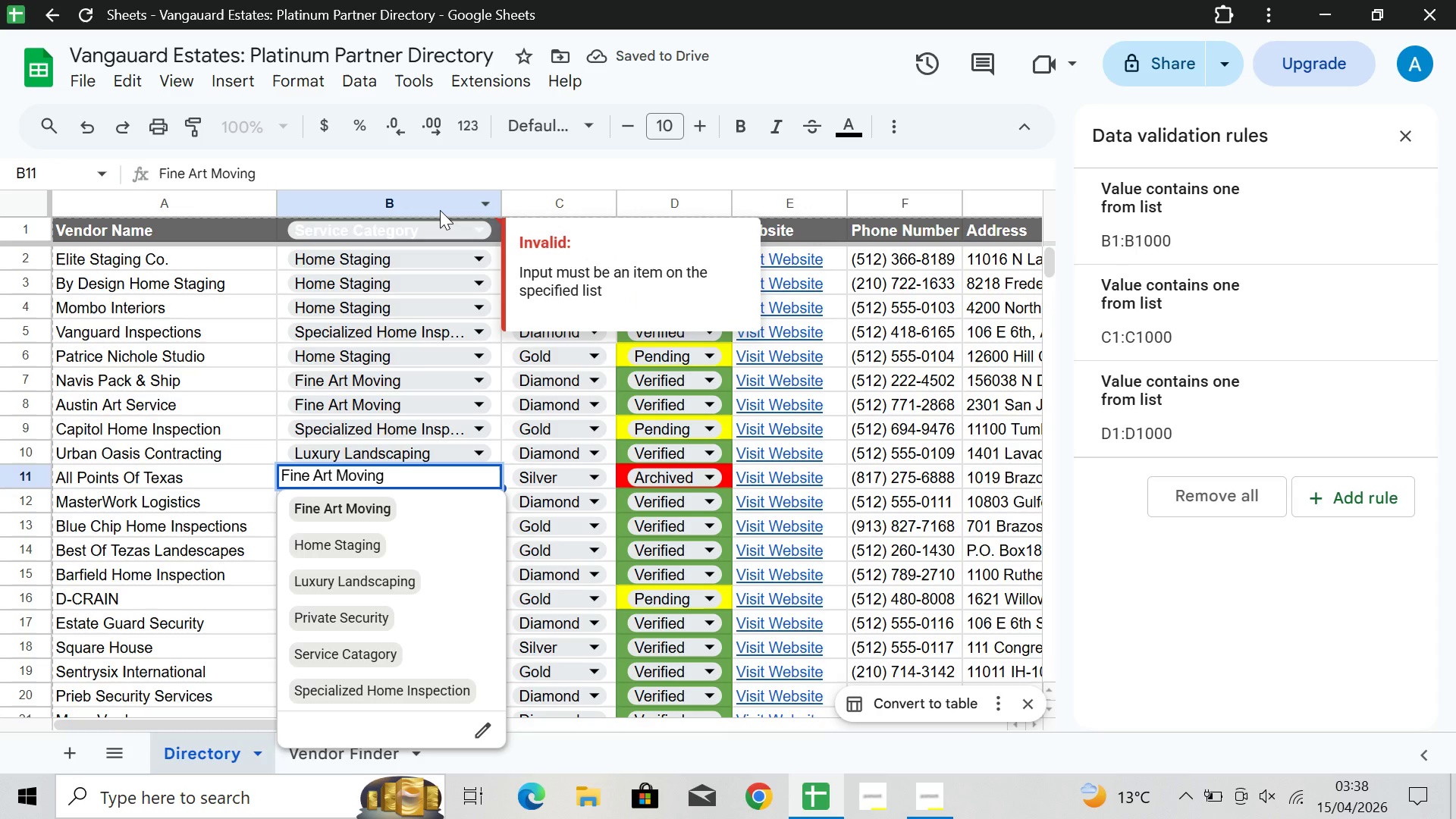 
left_click([438, 206])
 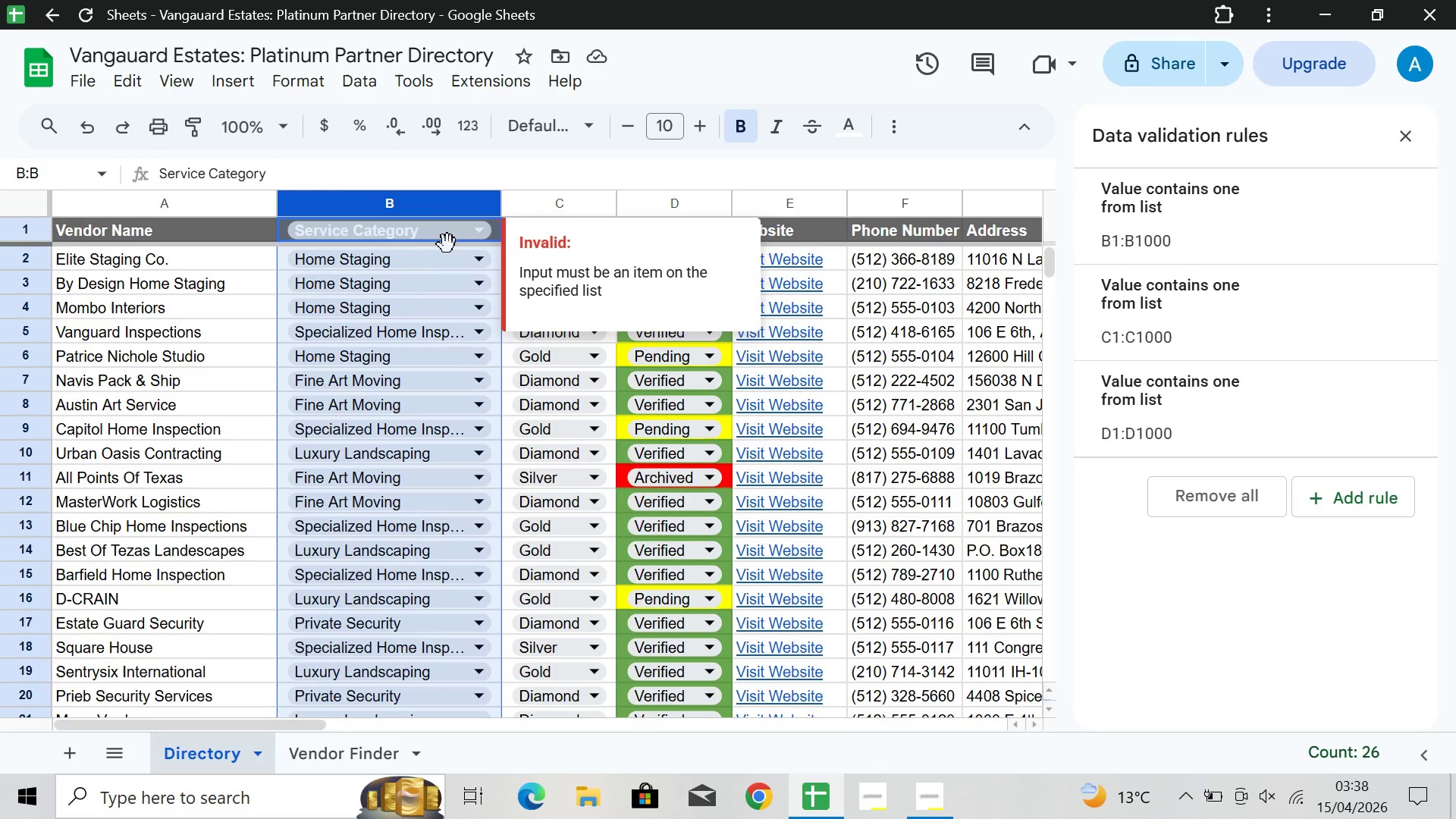 
wait(11.81)
 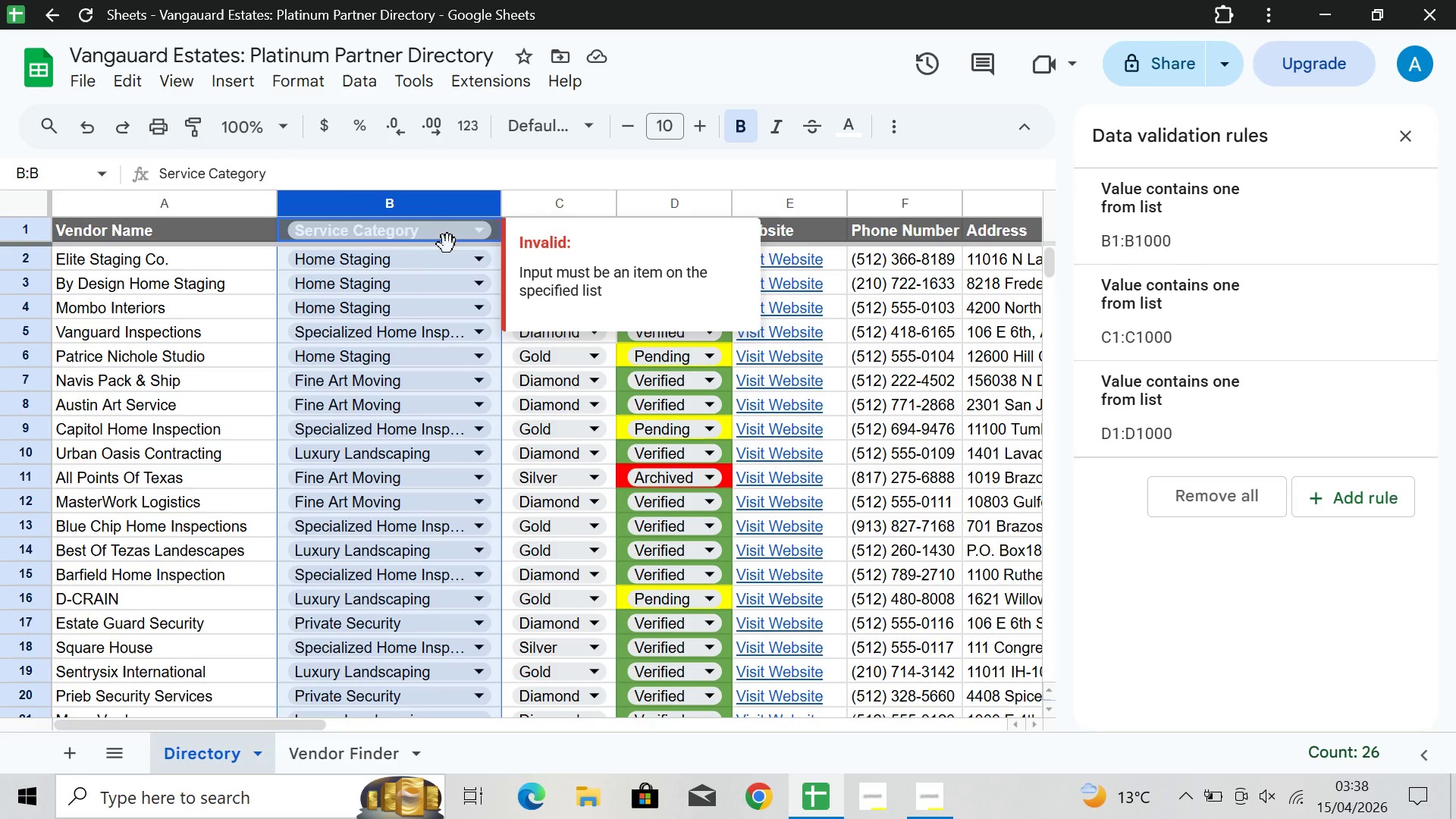 
left_click_drag(start_coordinate=[593, 233], to_coordinate=[432, 393])
 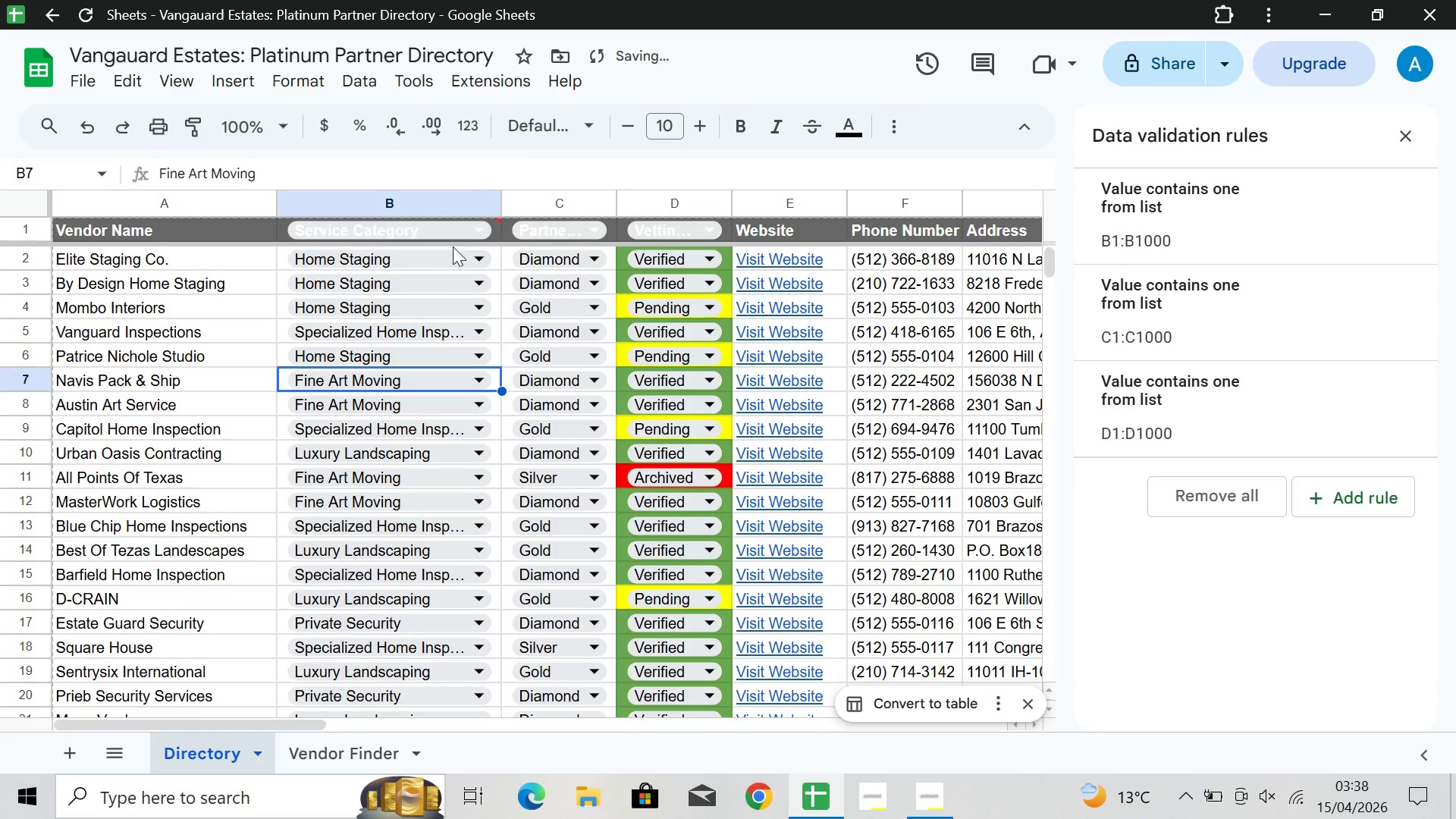 
left_click([432, 393])
 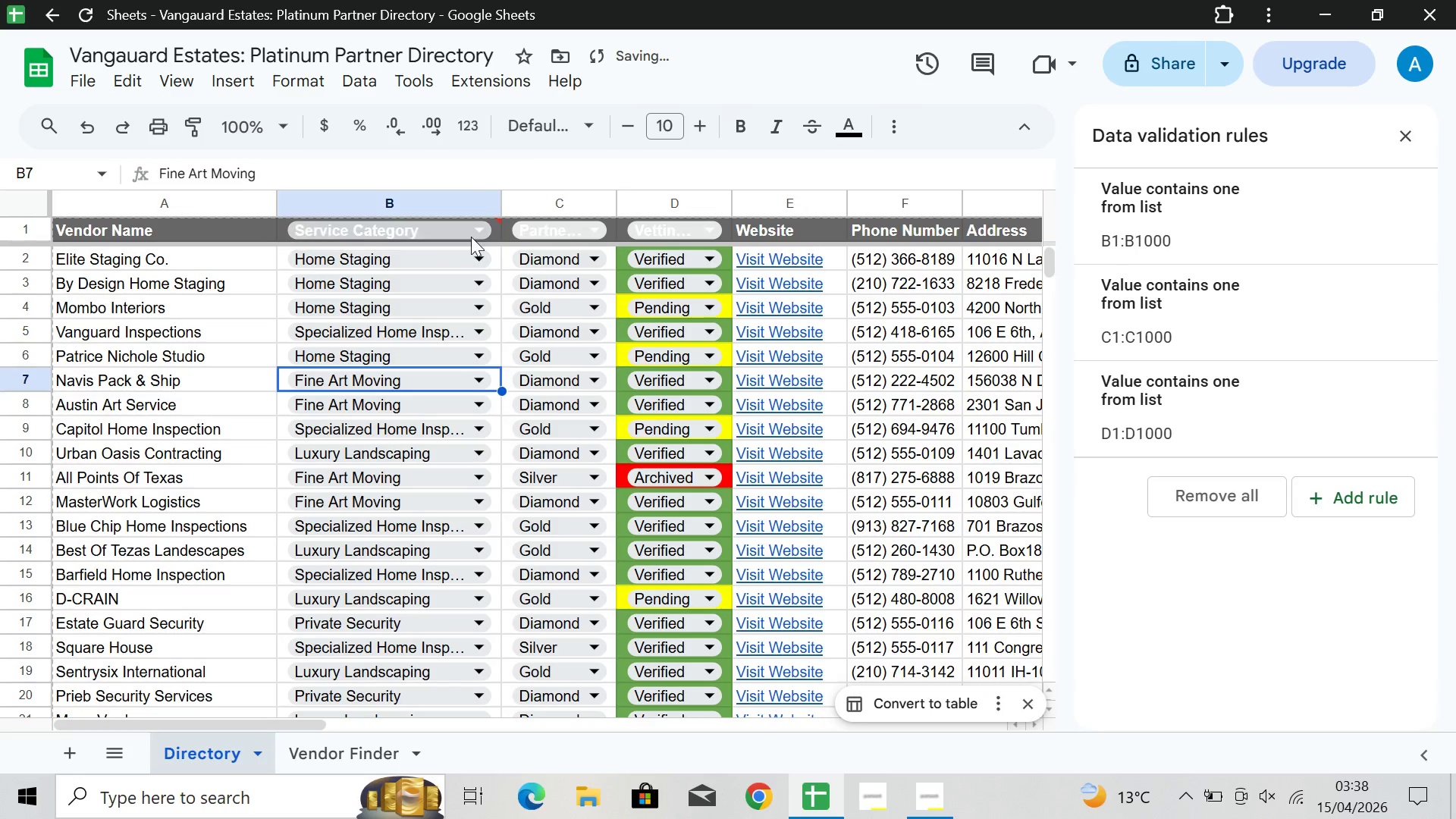 
mouse_move([454, 231])
 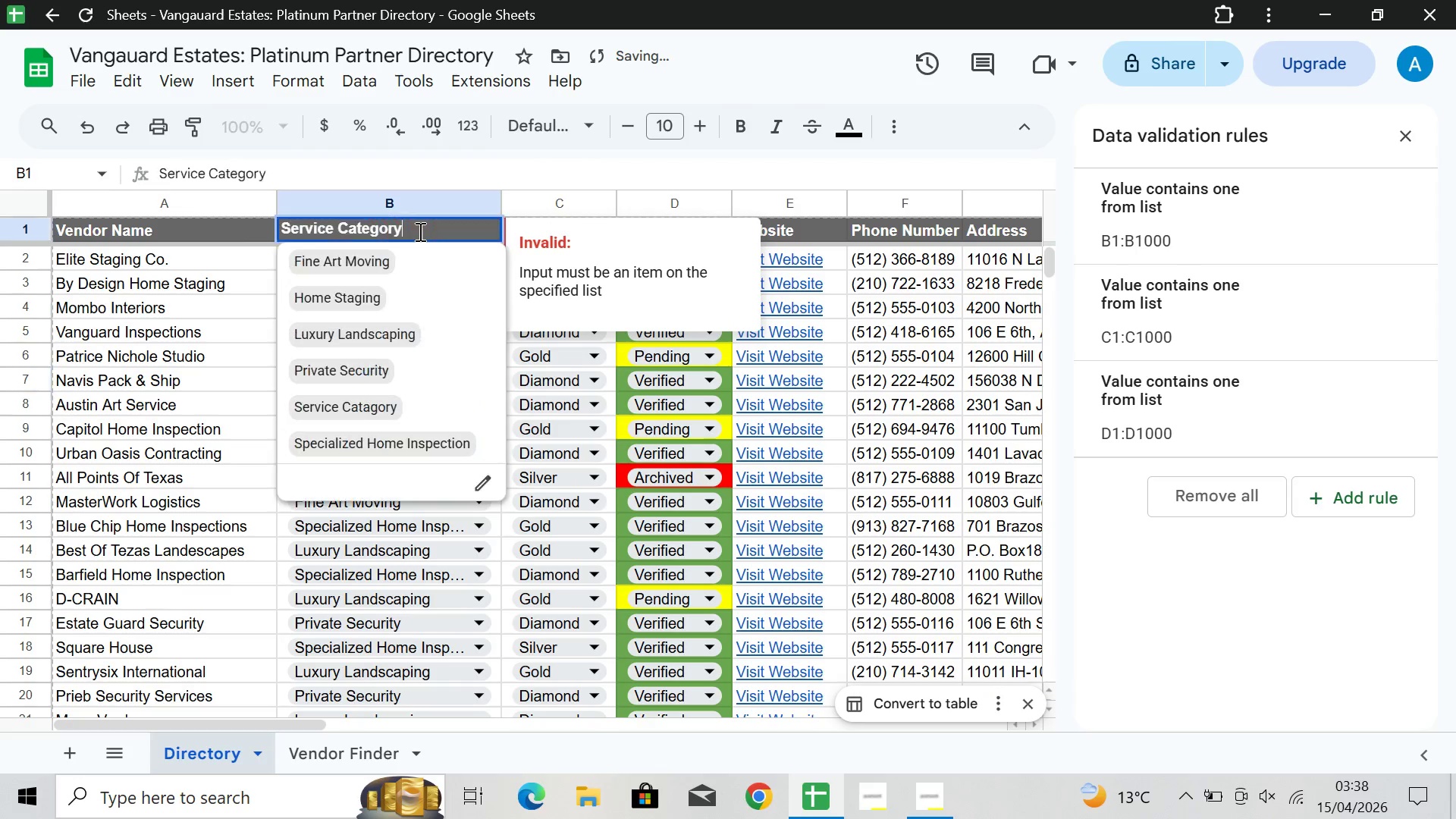 
left_click([419, 231])
 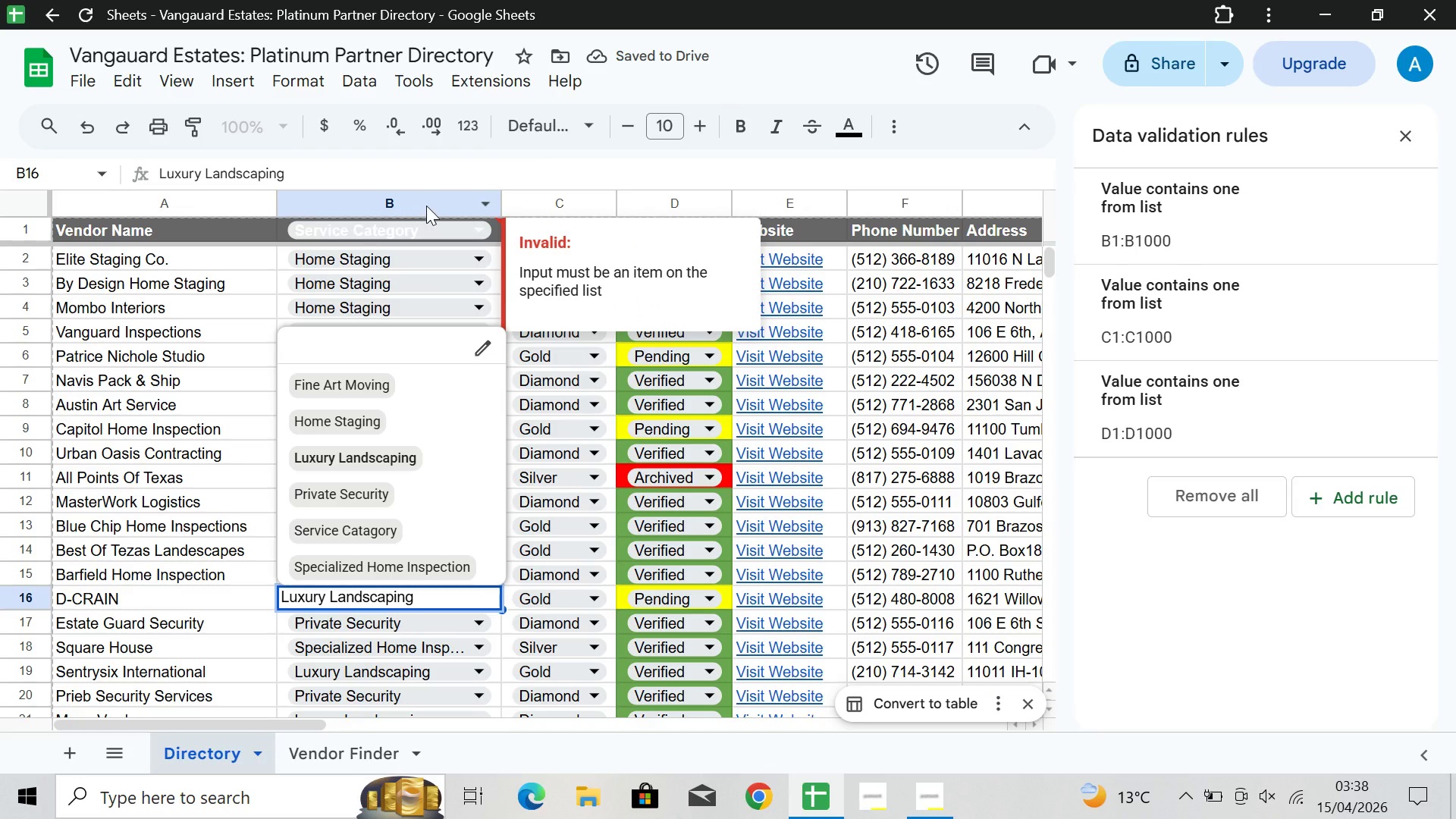 
left_click([430, 204])
 